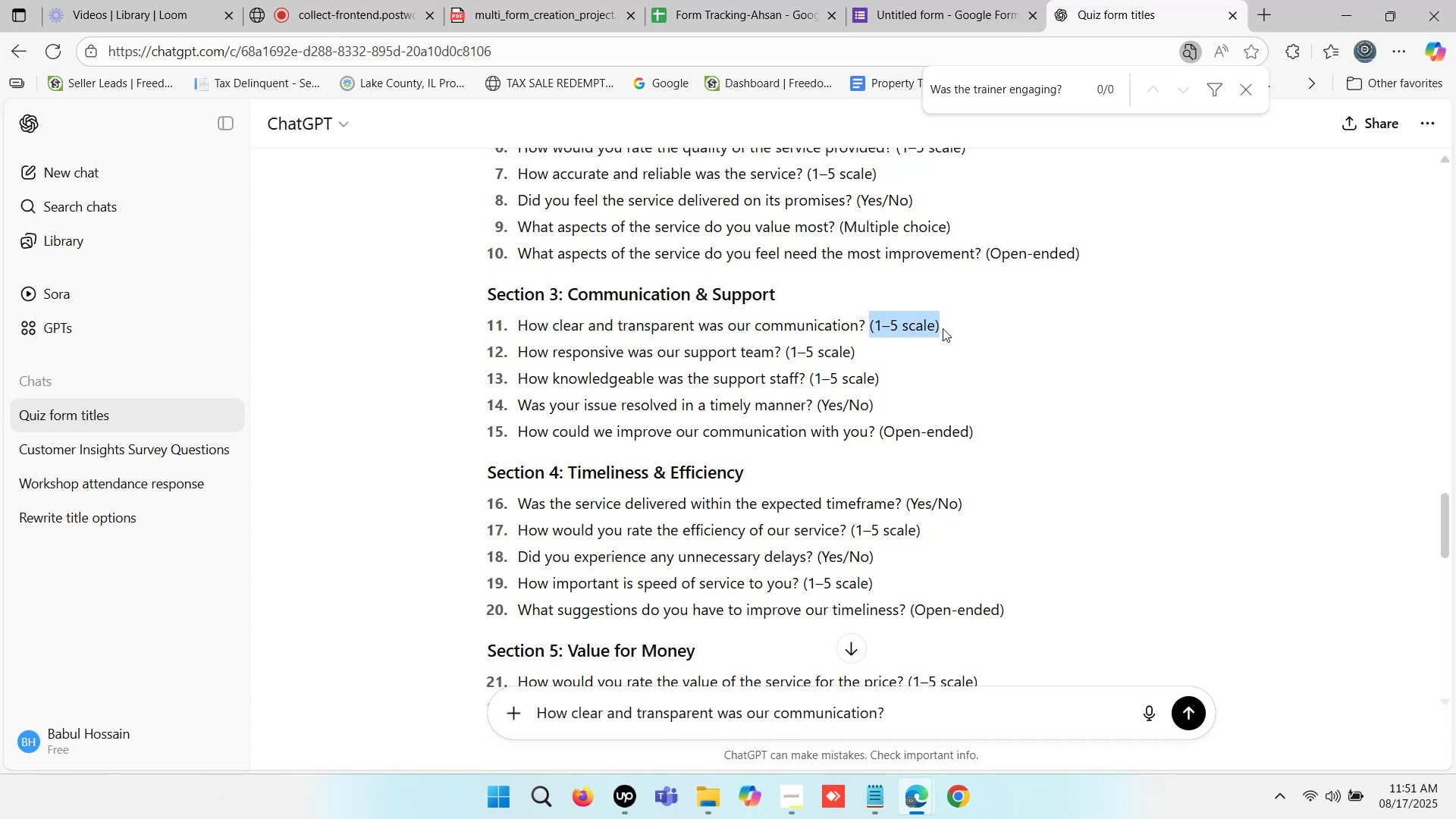 
key(Control+C)
 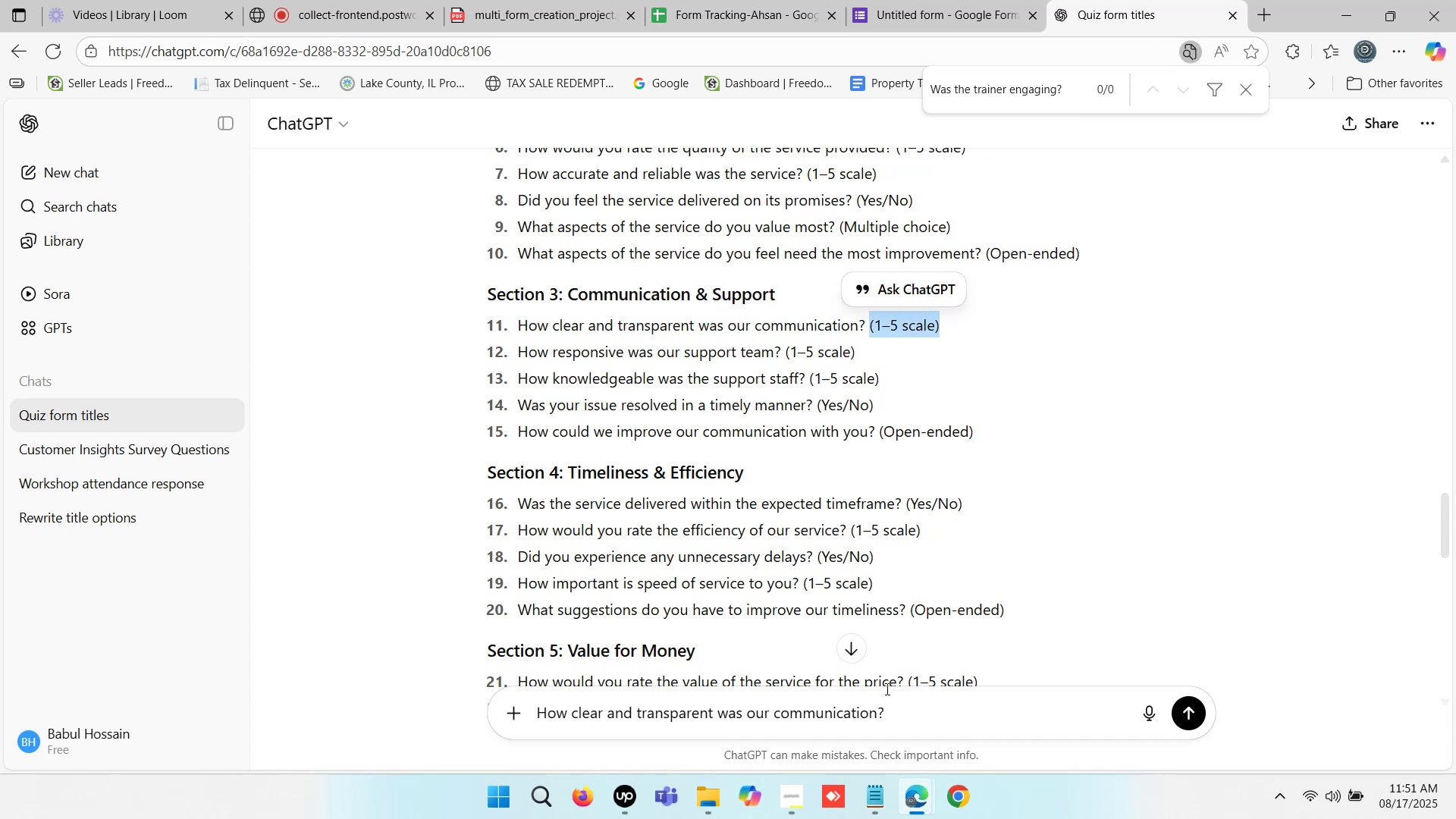 
left_click([918, 713])
 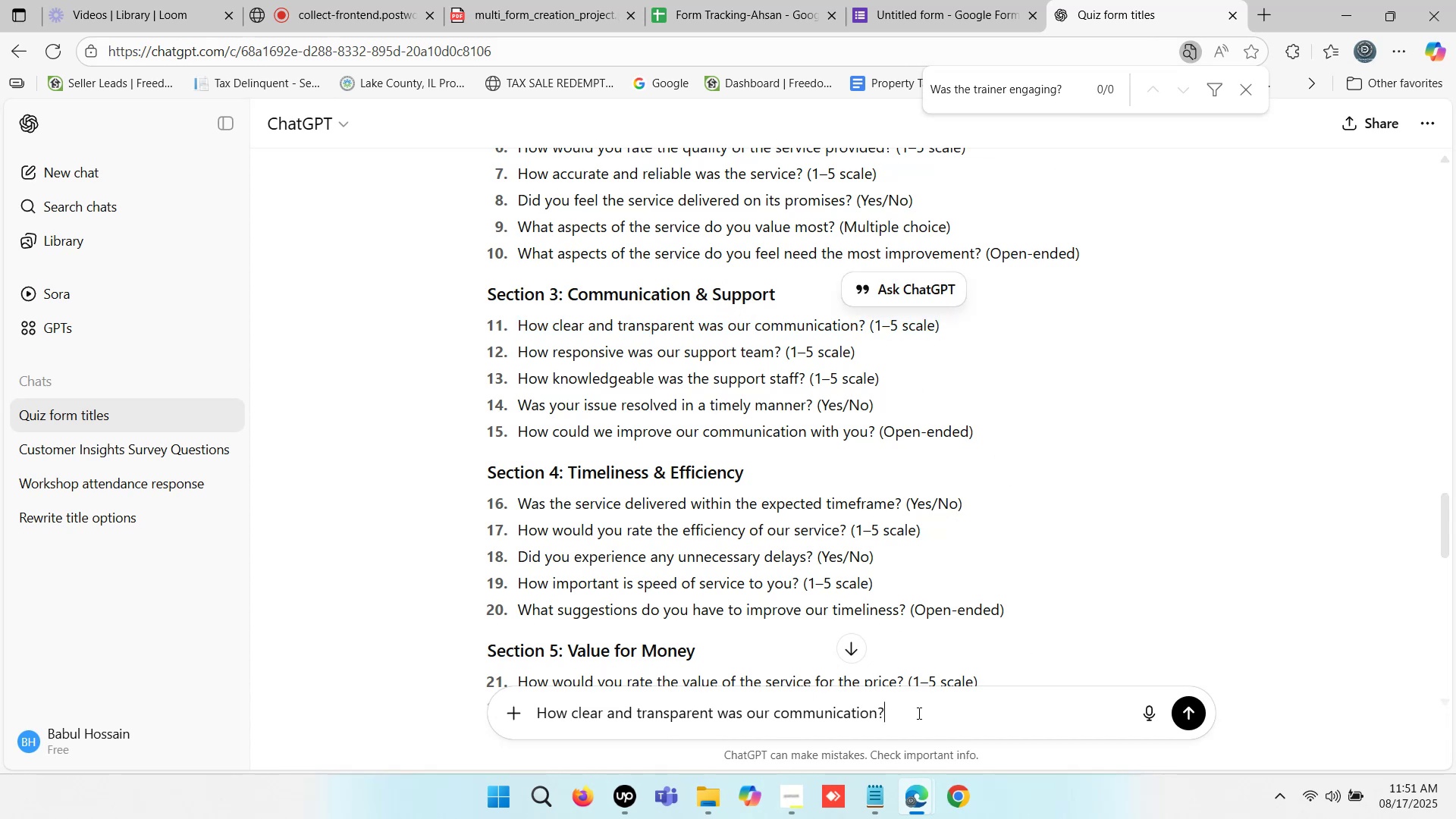 
key(Space)
 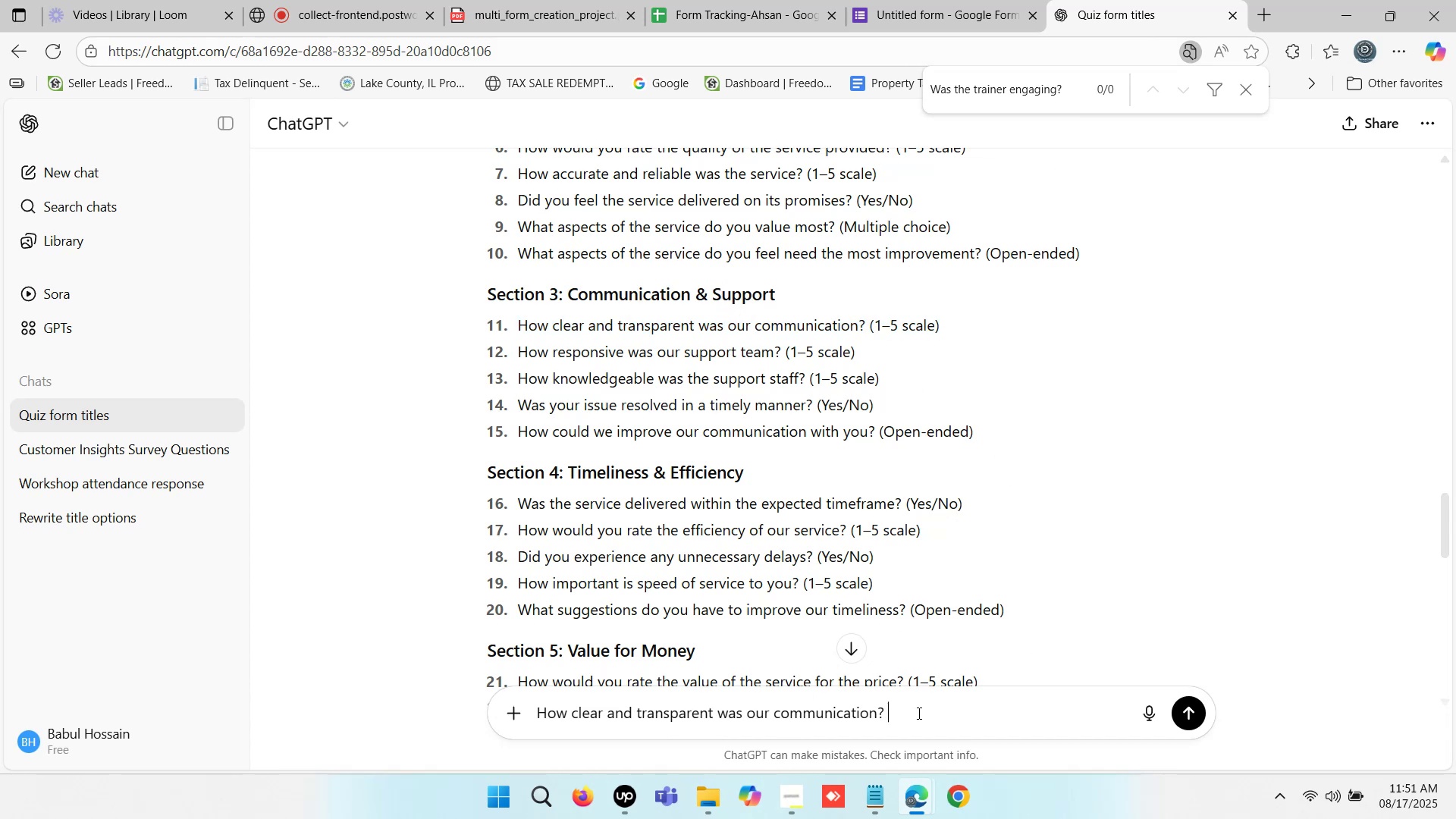 
key(Control+ControlLeft)
 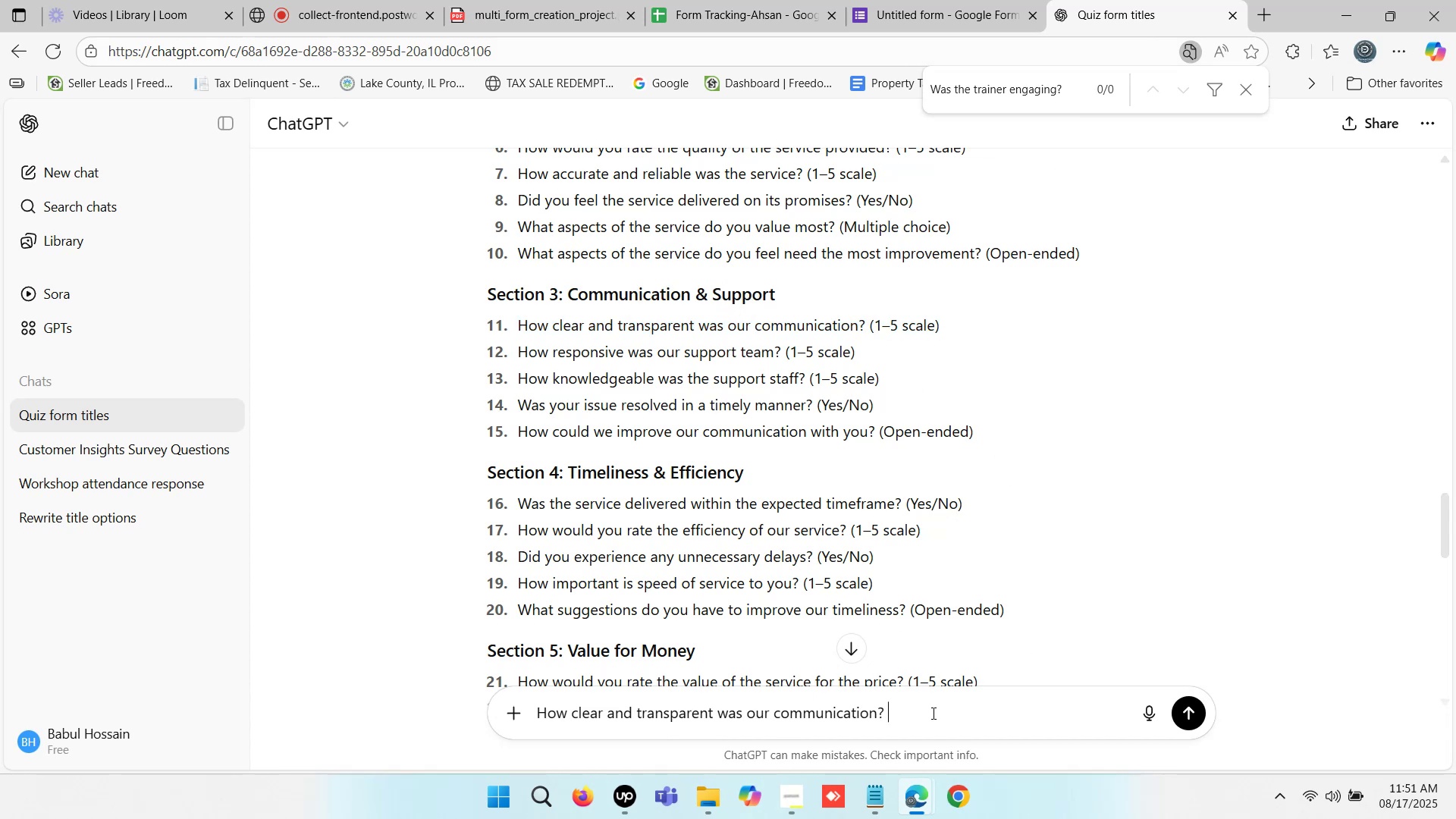 
key(Control+V)
 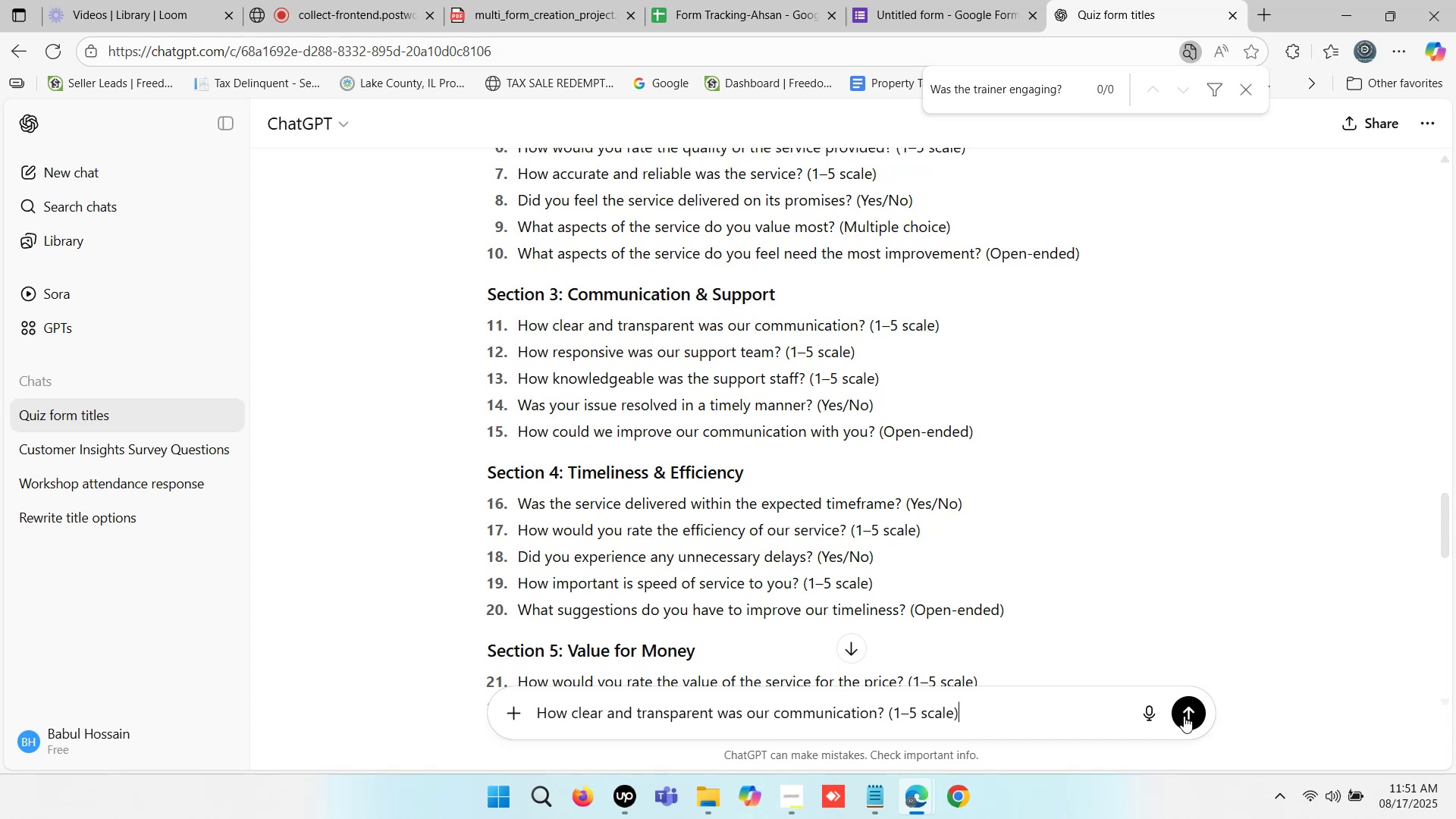 
left_click([1192, 715])
 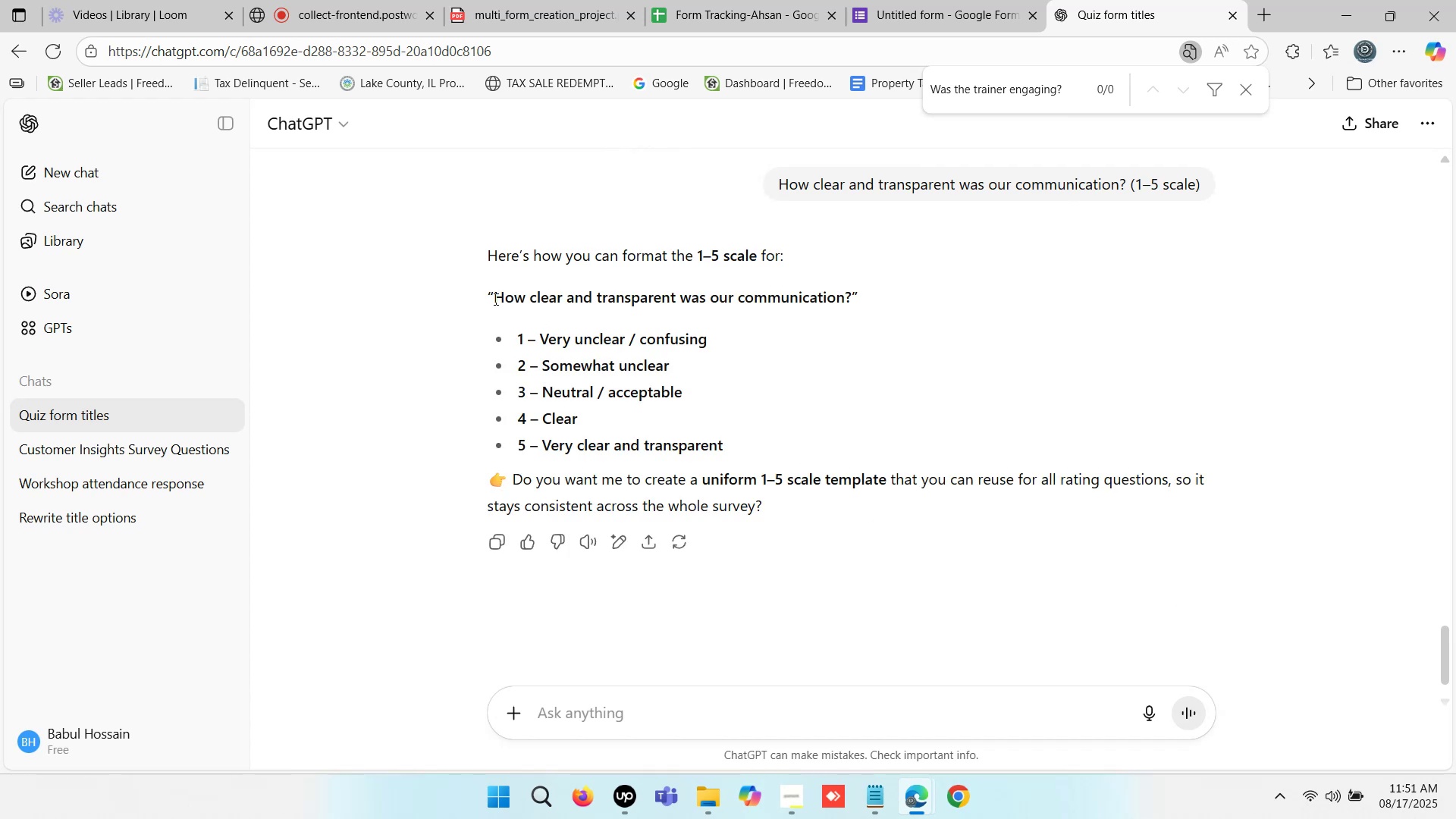 
wait(5.68)
 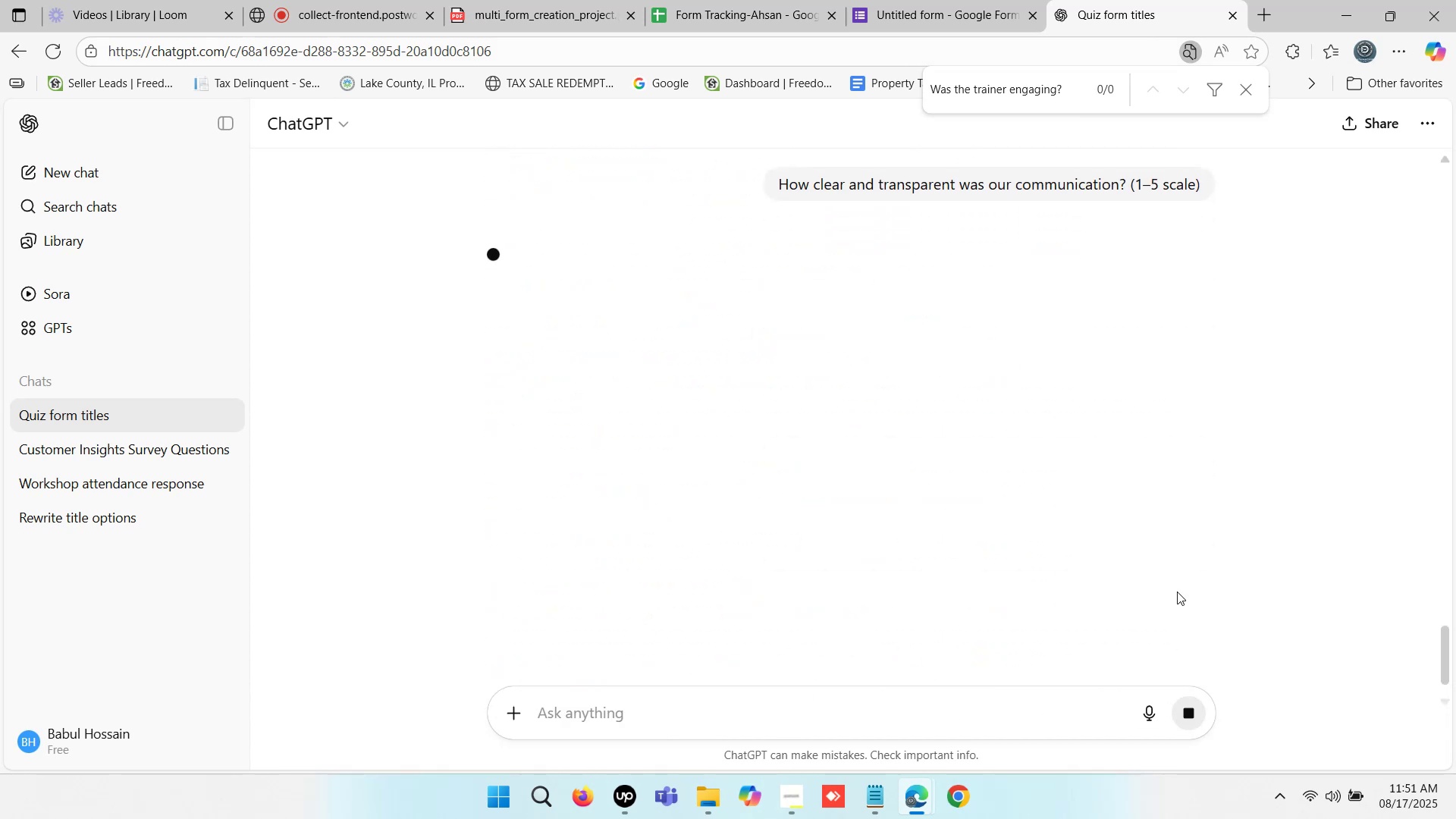 
hold_key(key=ControlLeft, duration=0.9)
 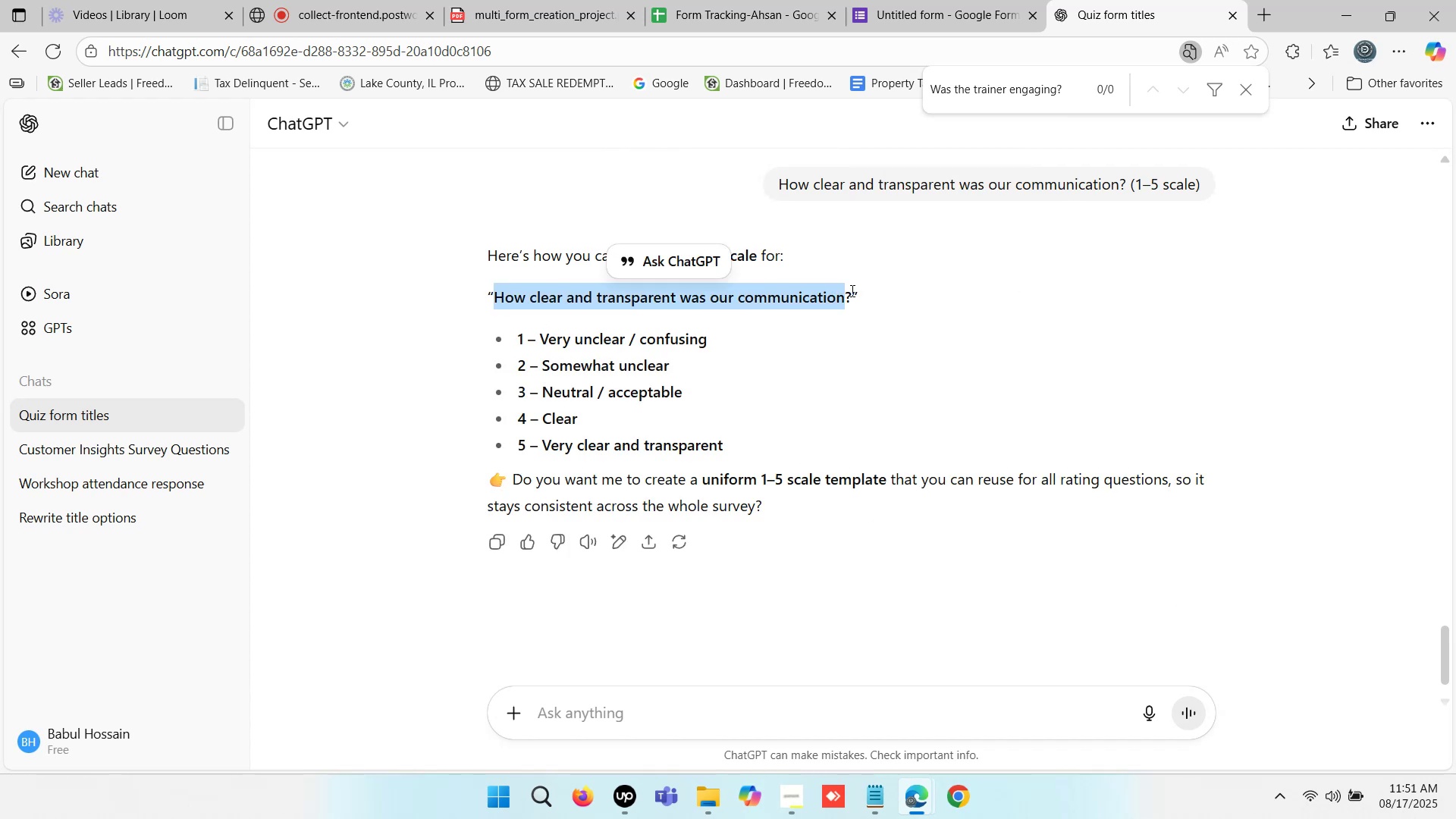 
hold_key(key=ShiftLeft, duration=0.83)
 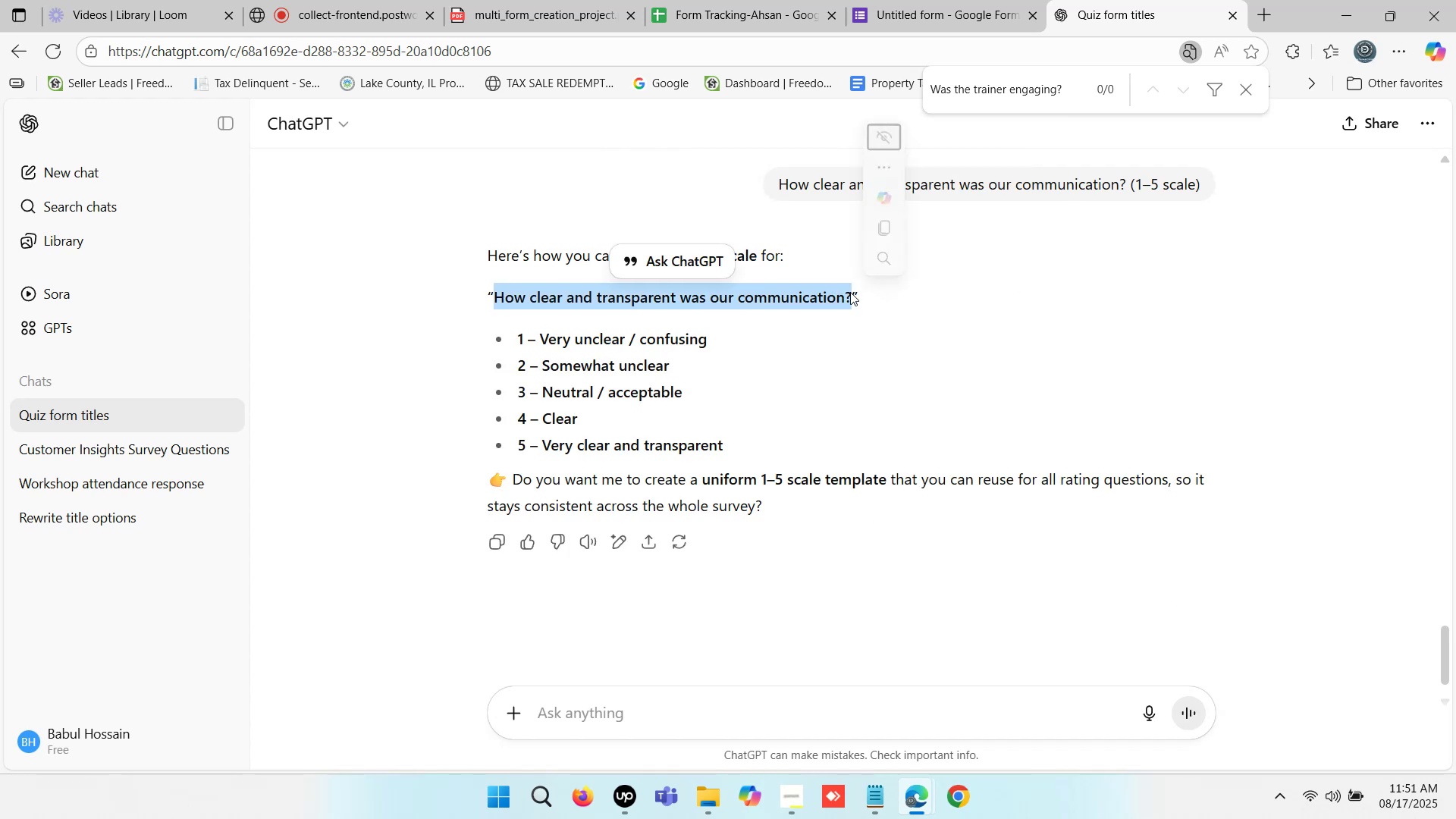 
hold_key(key=ControlLeft, duration=0.62)
 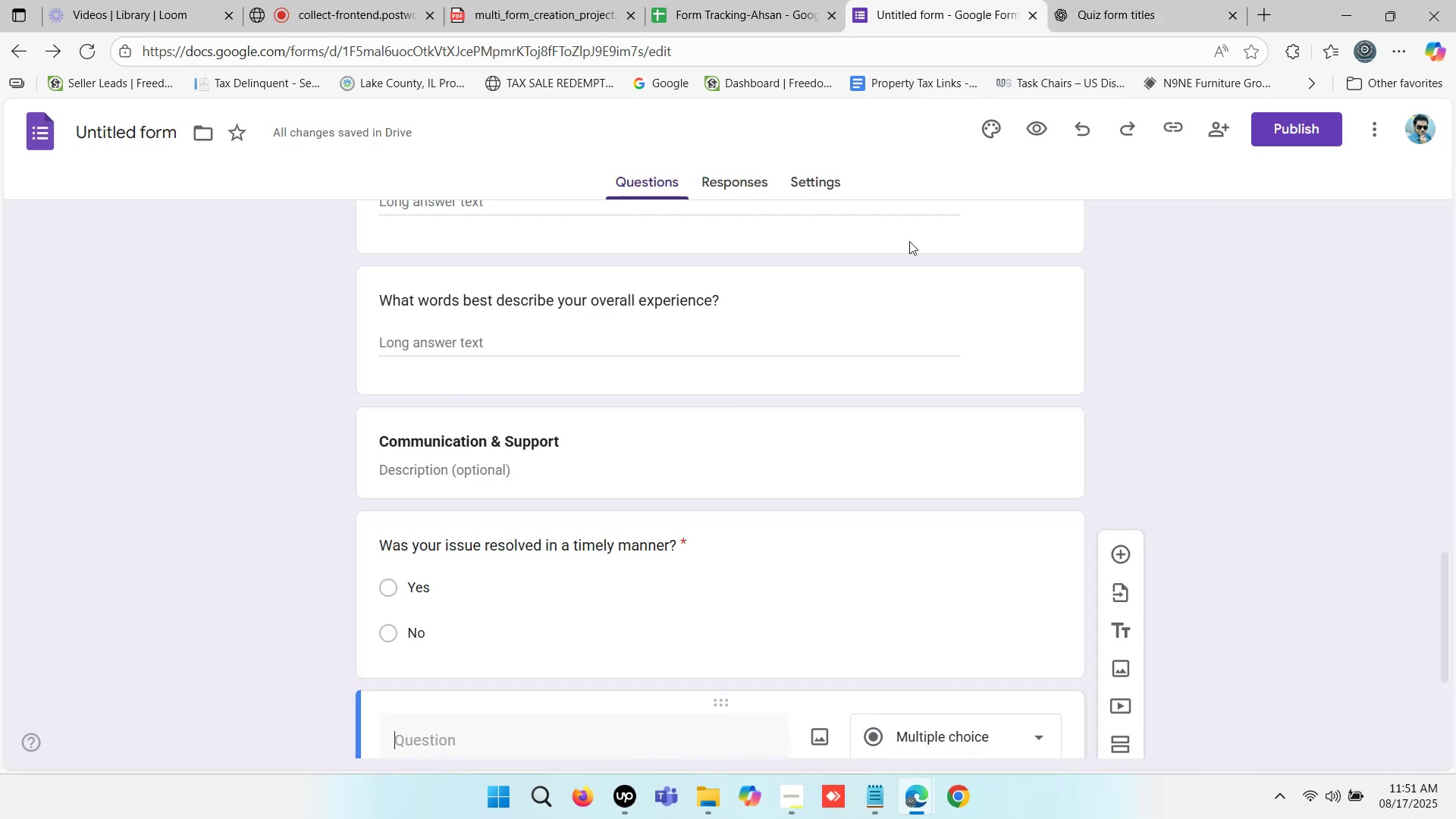 
hold_key(key=C, duration=0.38)
 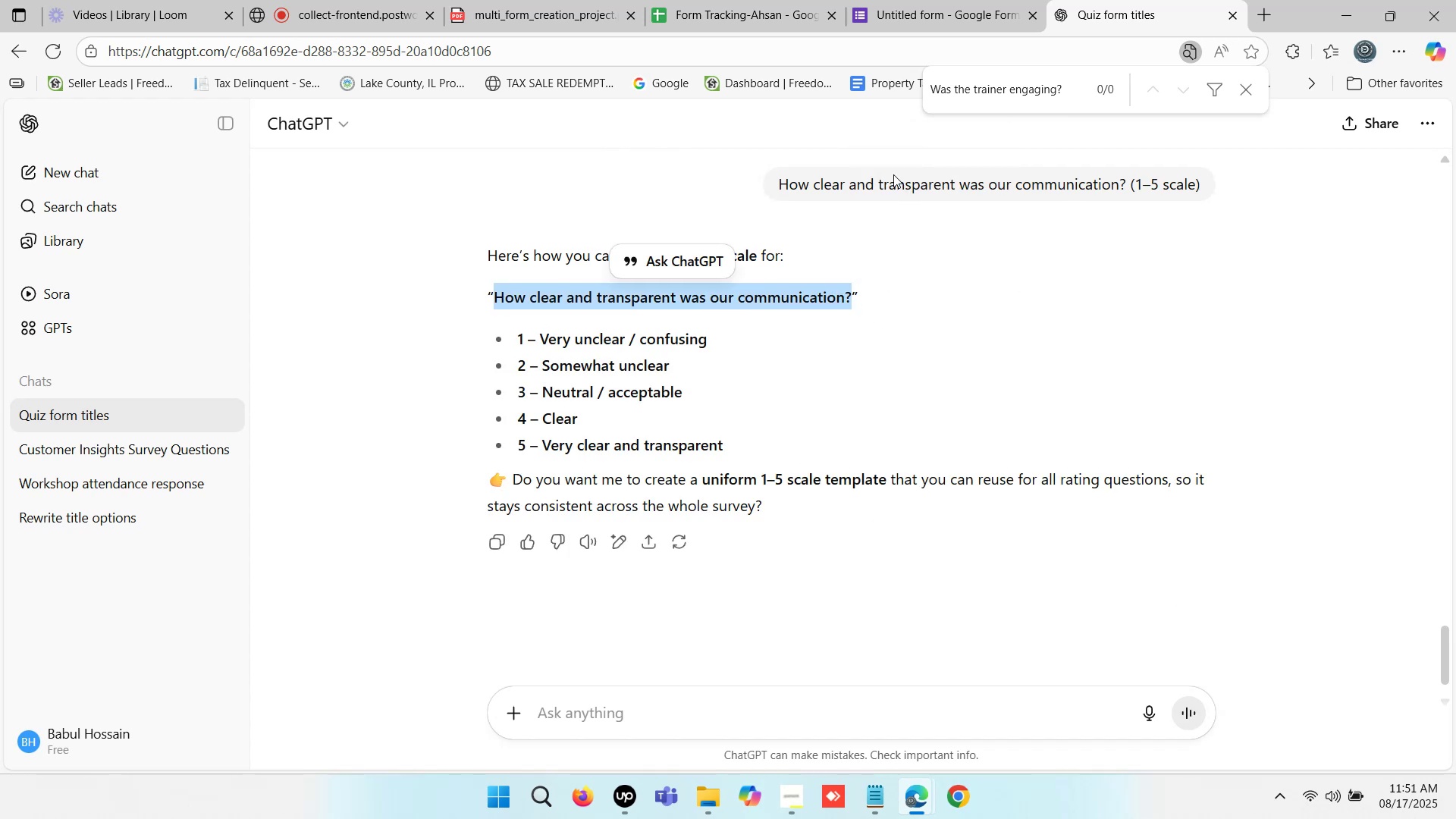 
double_click([915, 0])
 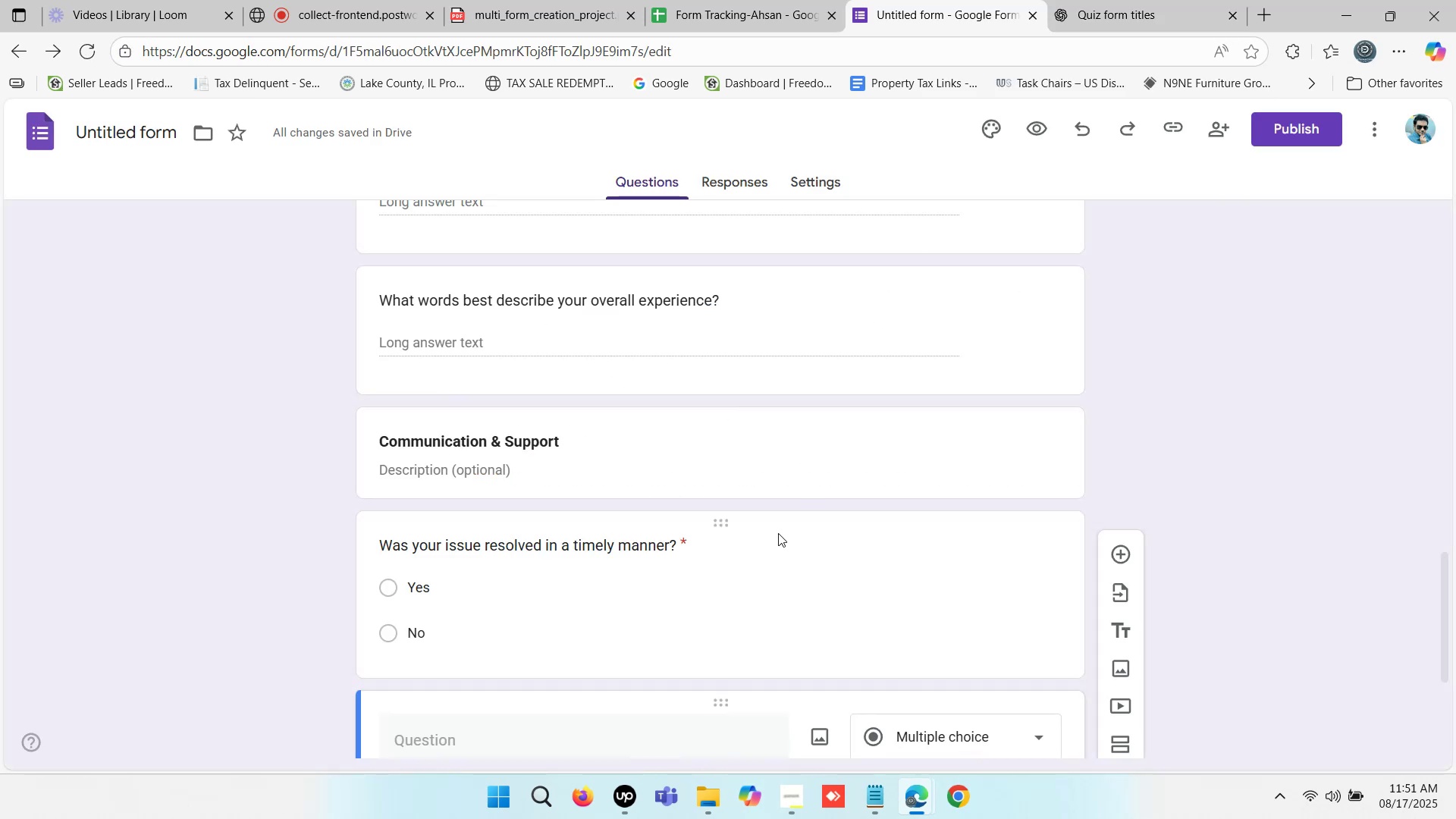 
scroll: coordinate [558, 654], scroll_direction: down, amount: 6.0
 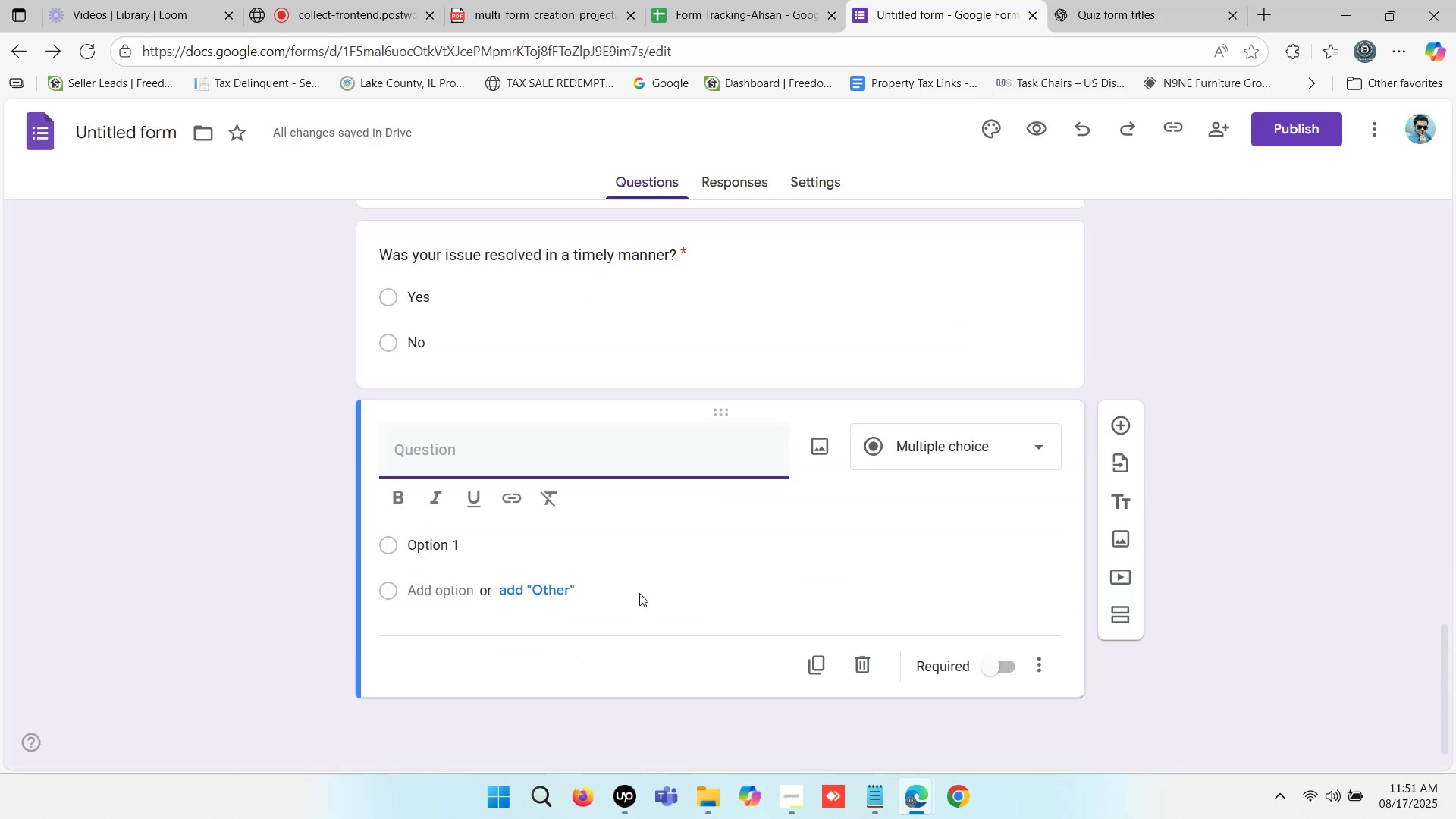 
key(Control+V)
 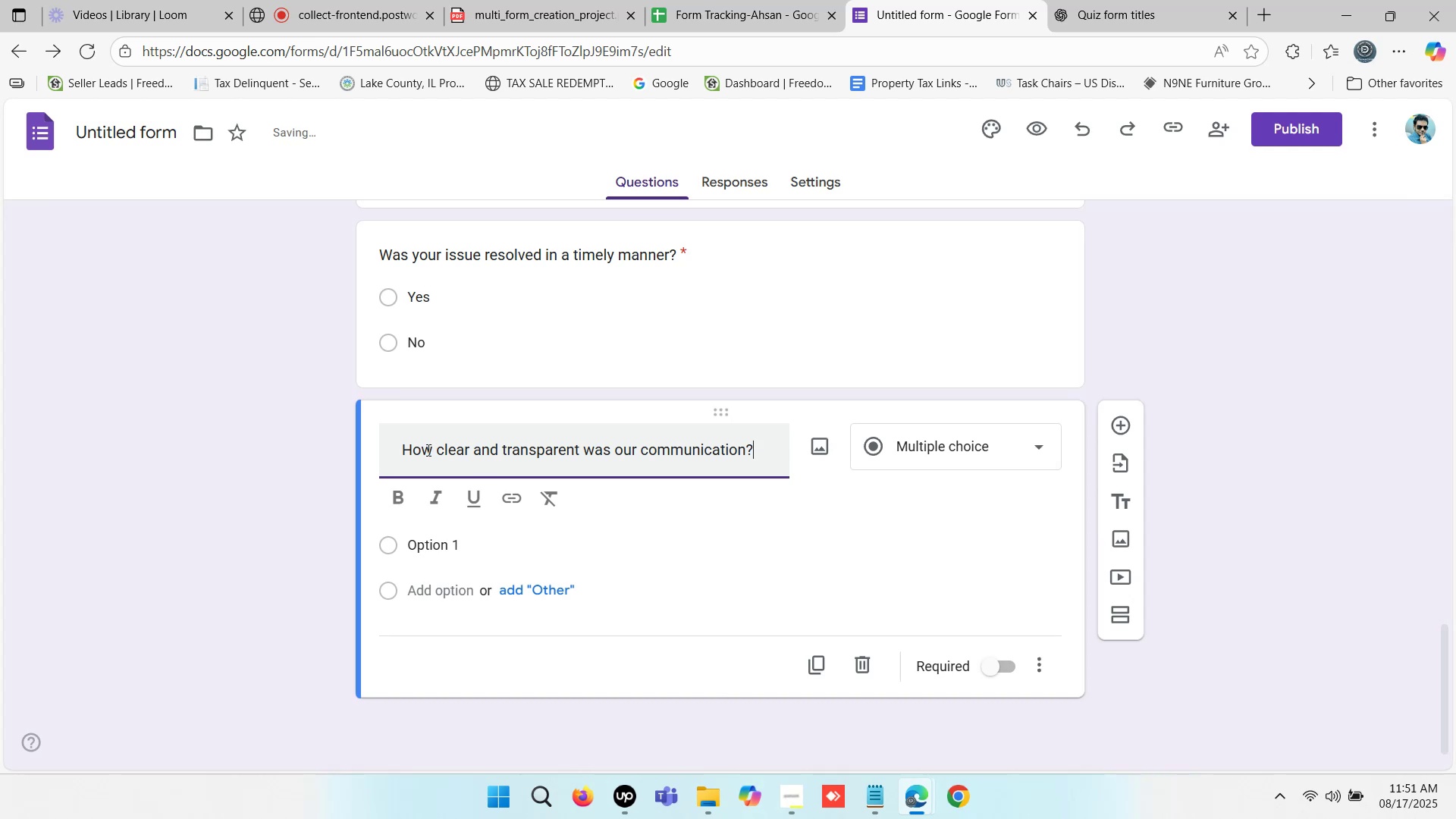 
left_click([403, 445])
 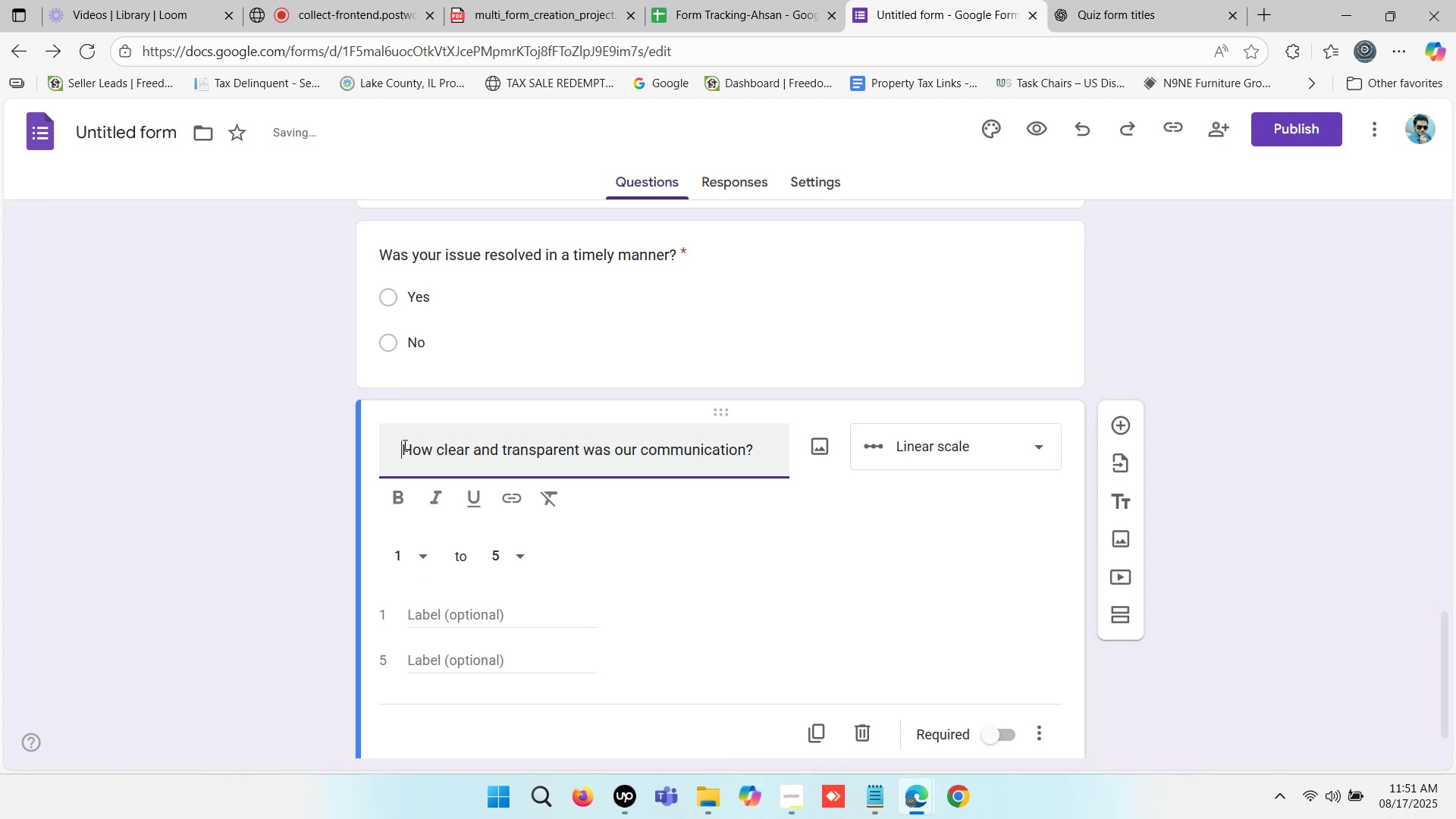 
key(Backspace)
 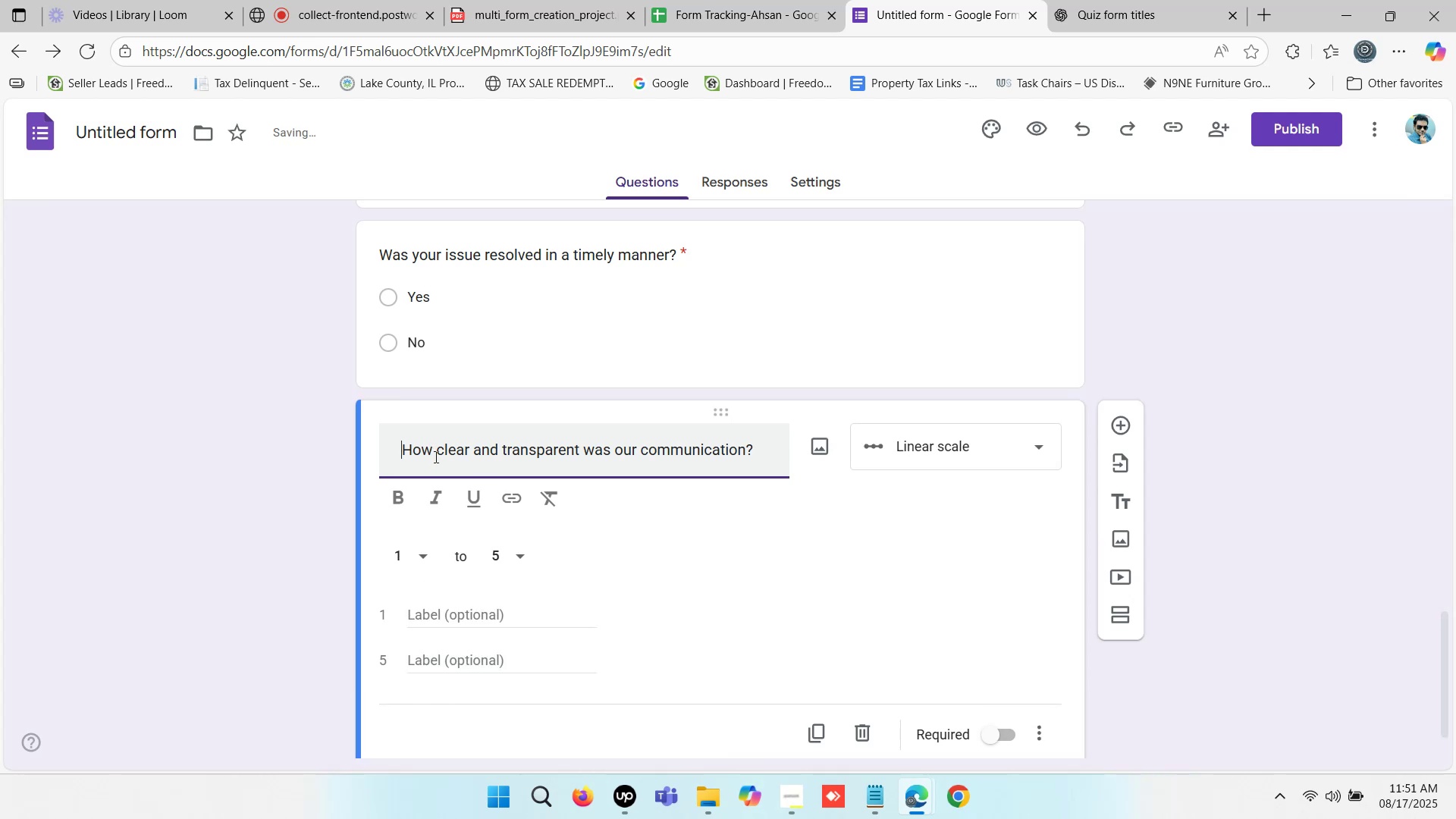 
key(Backspace)
 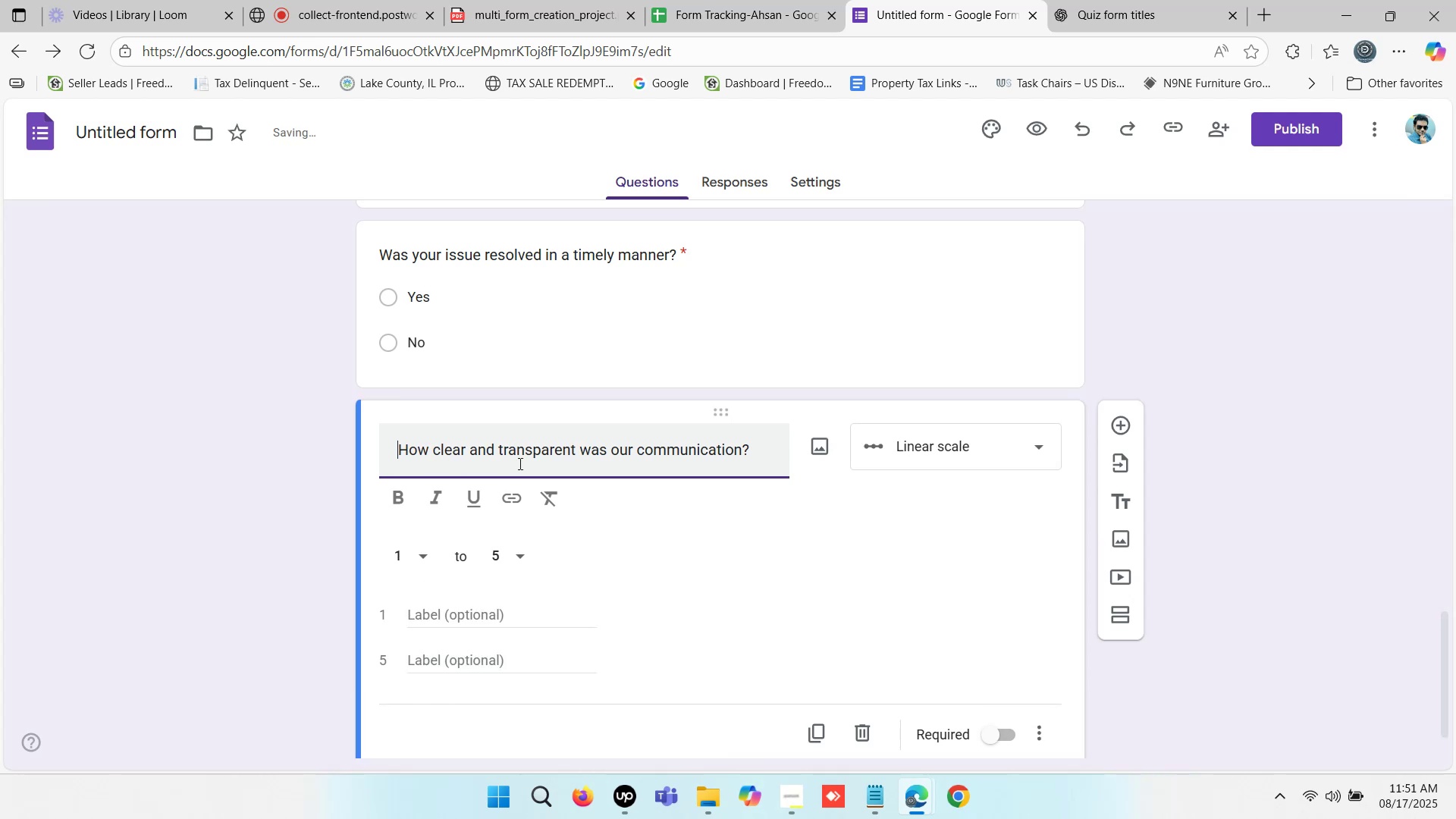 
key(Backspace)
 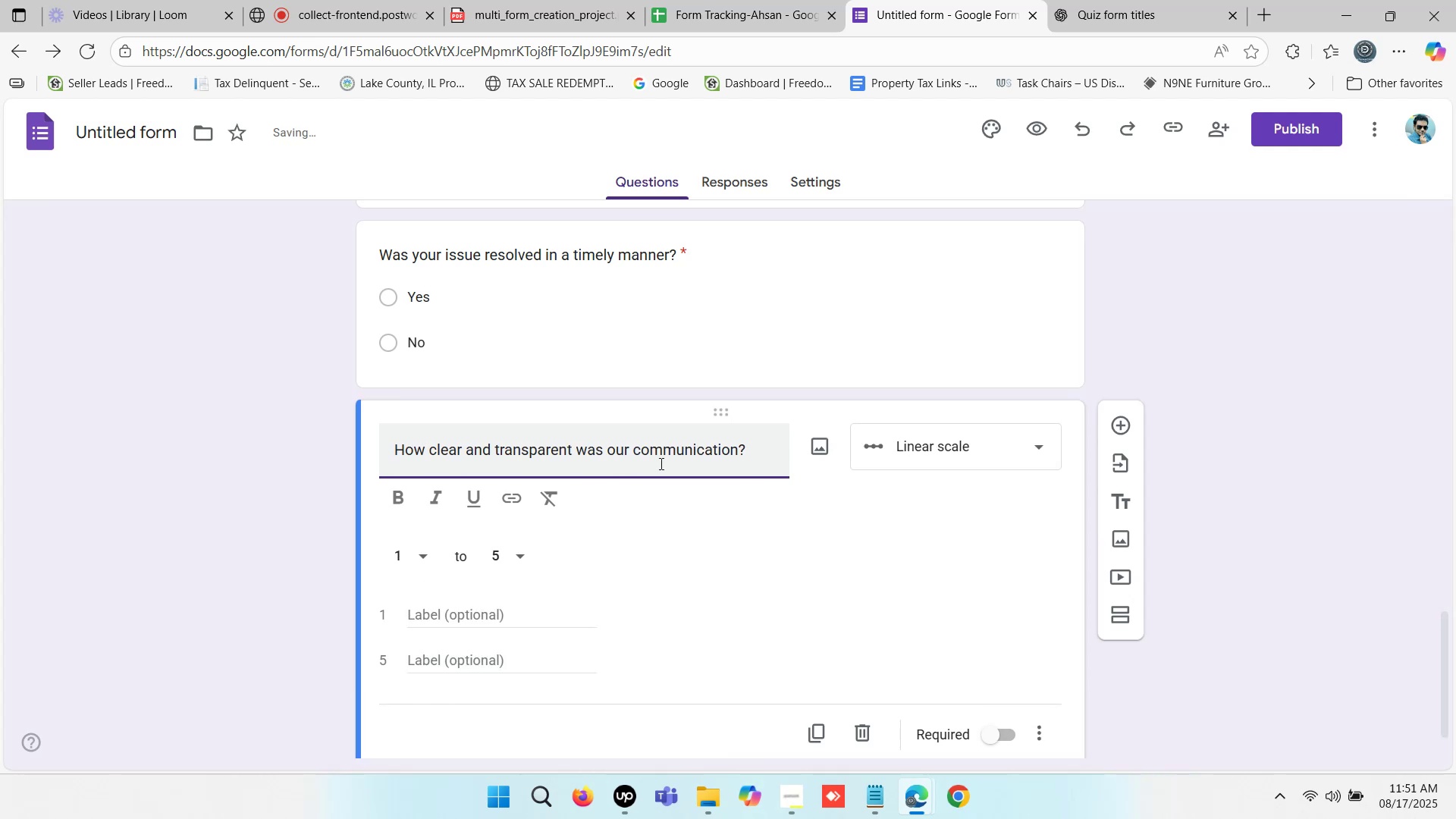 
key(Backspace)
 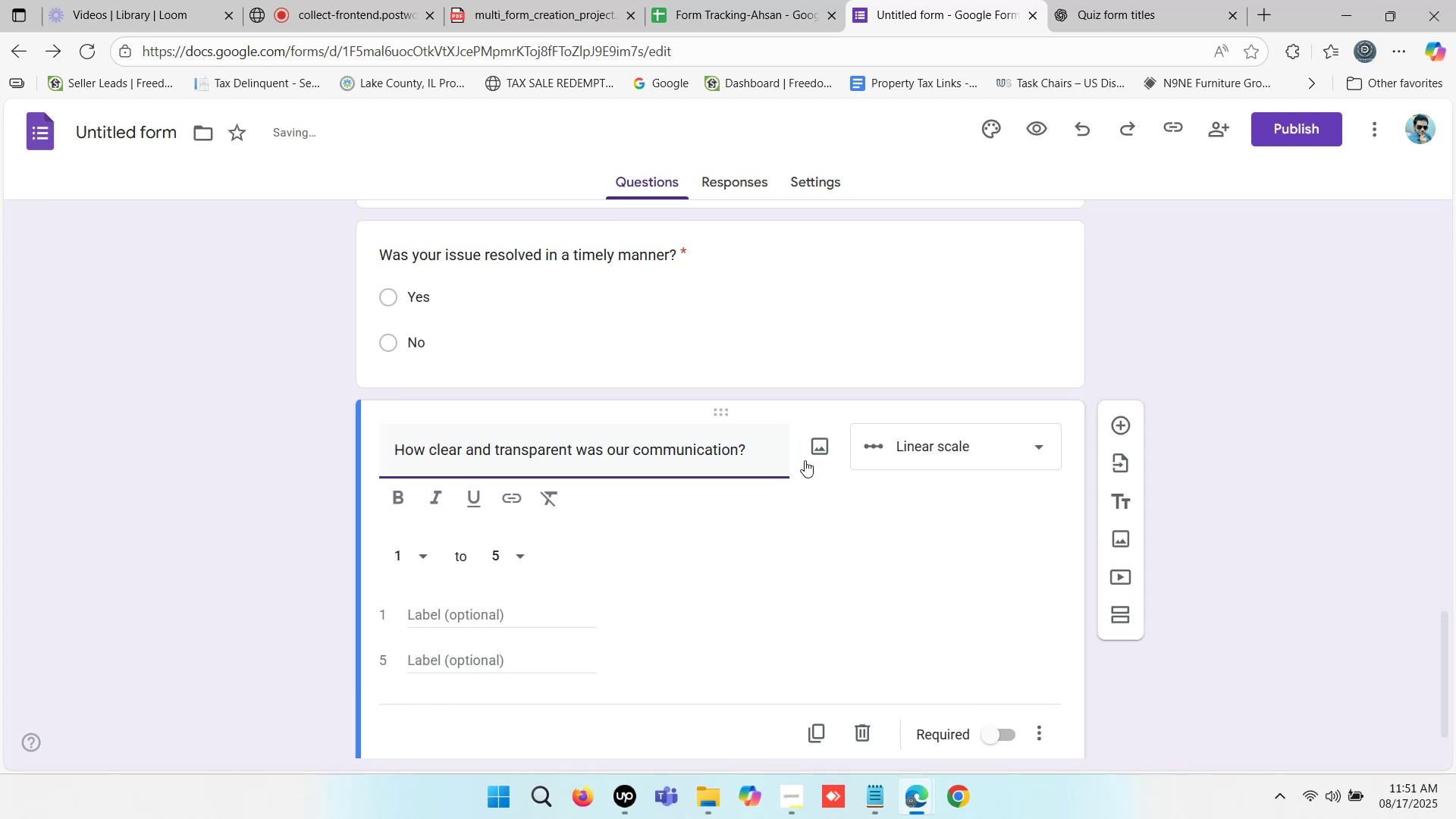 
key(Backspace)
 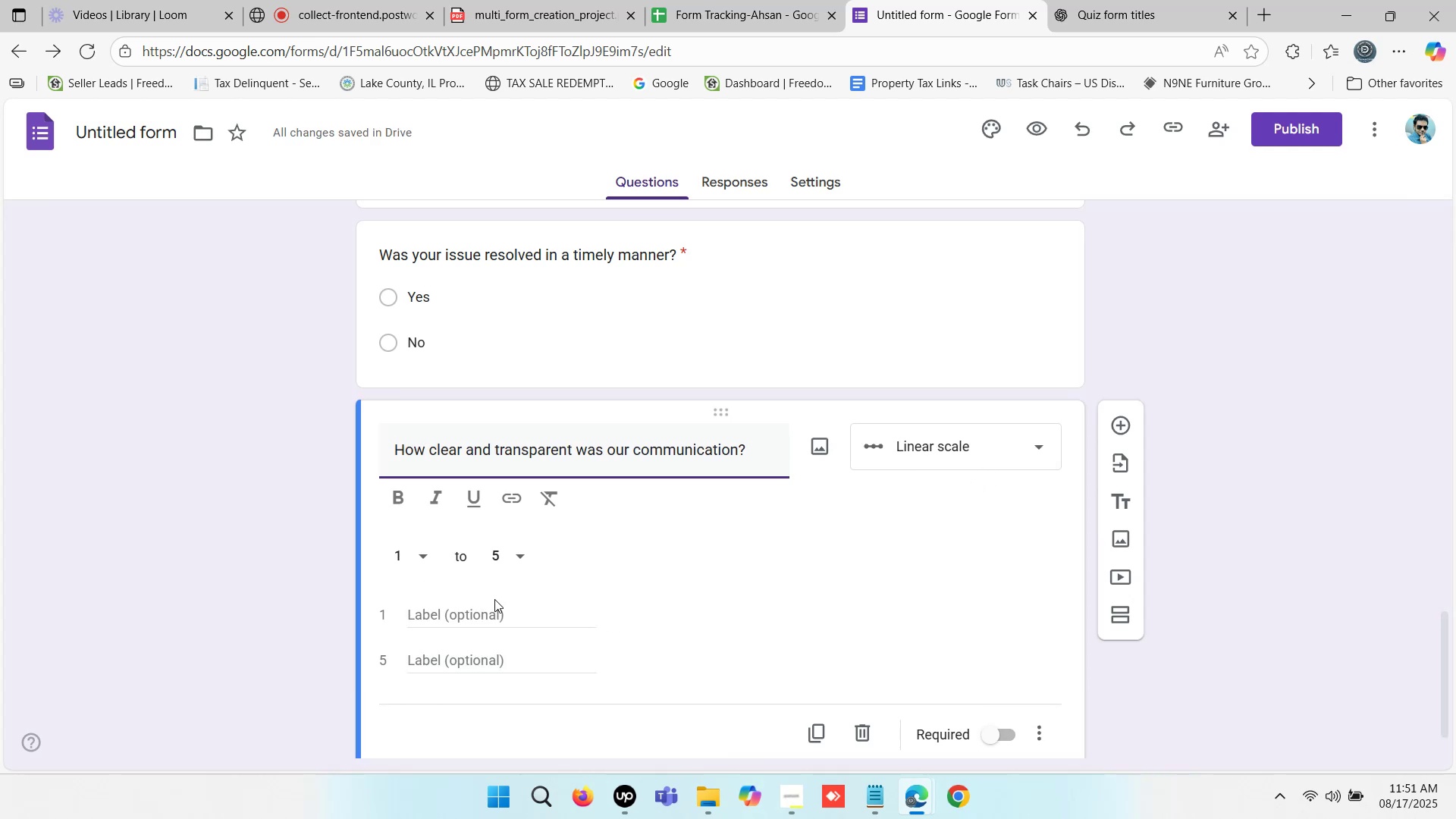 
left_click([519, 550])
 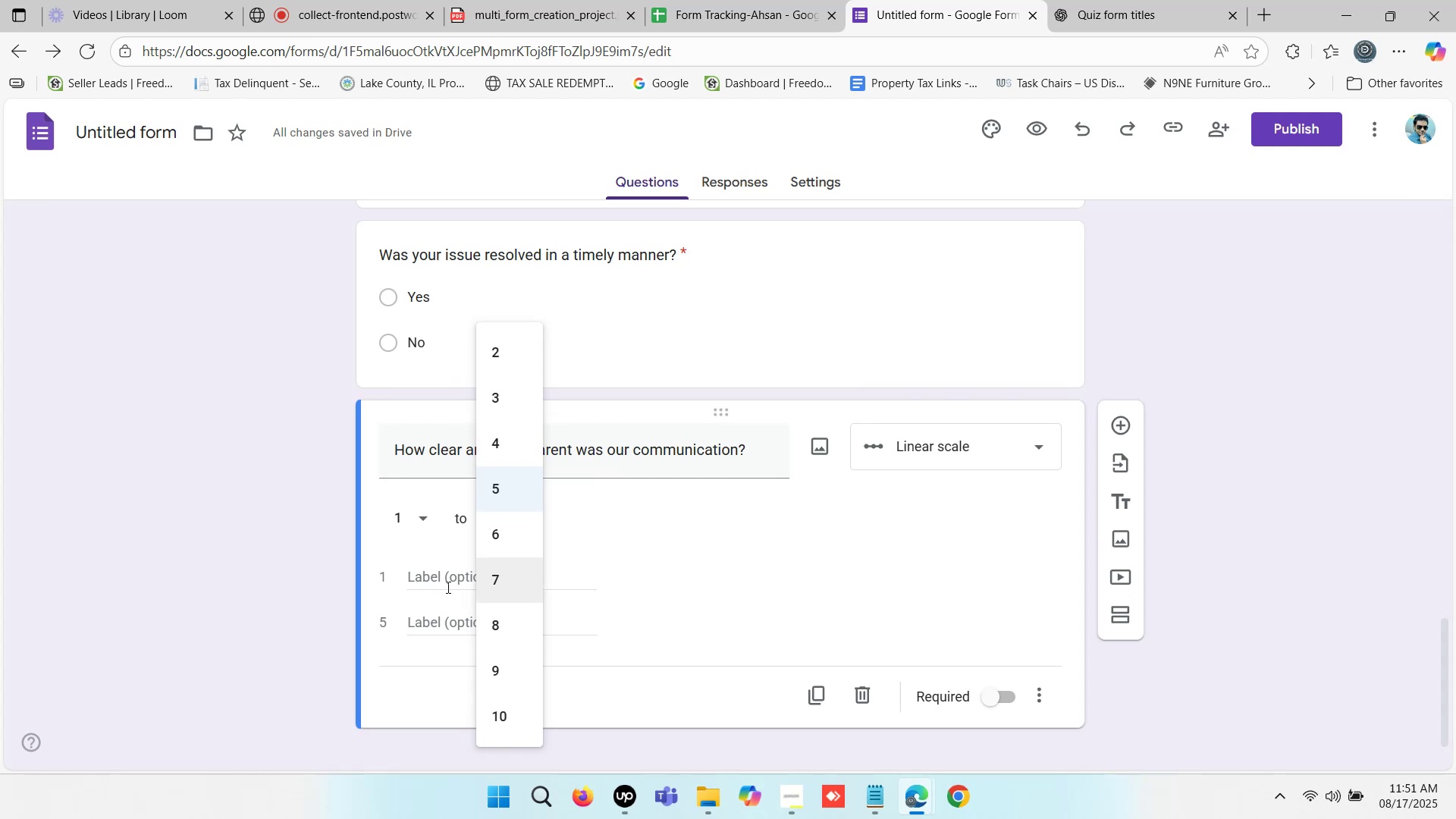 
wait(7.72)
 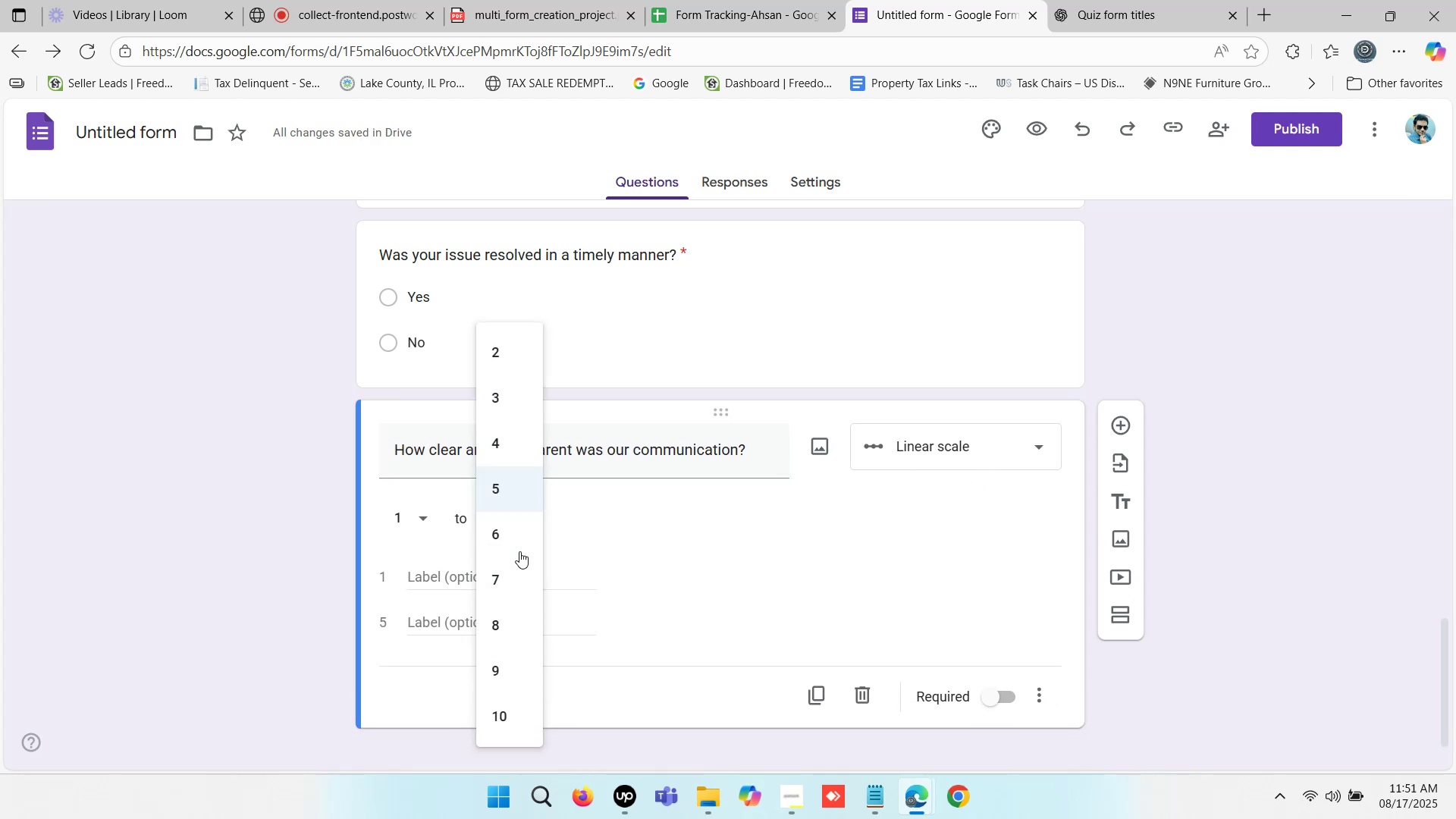 
left_click([1015, 452])
 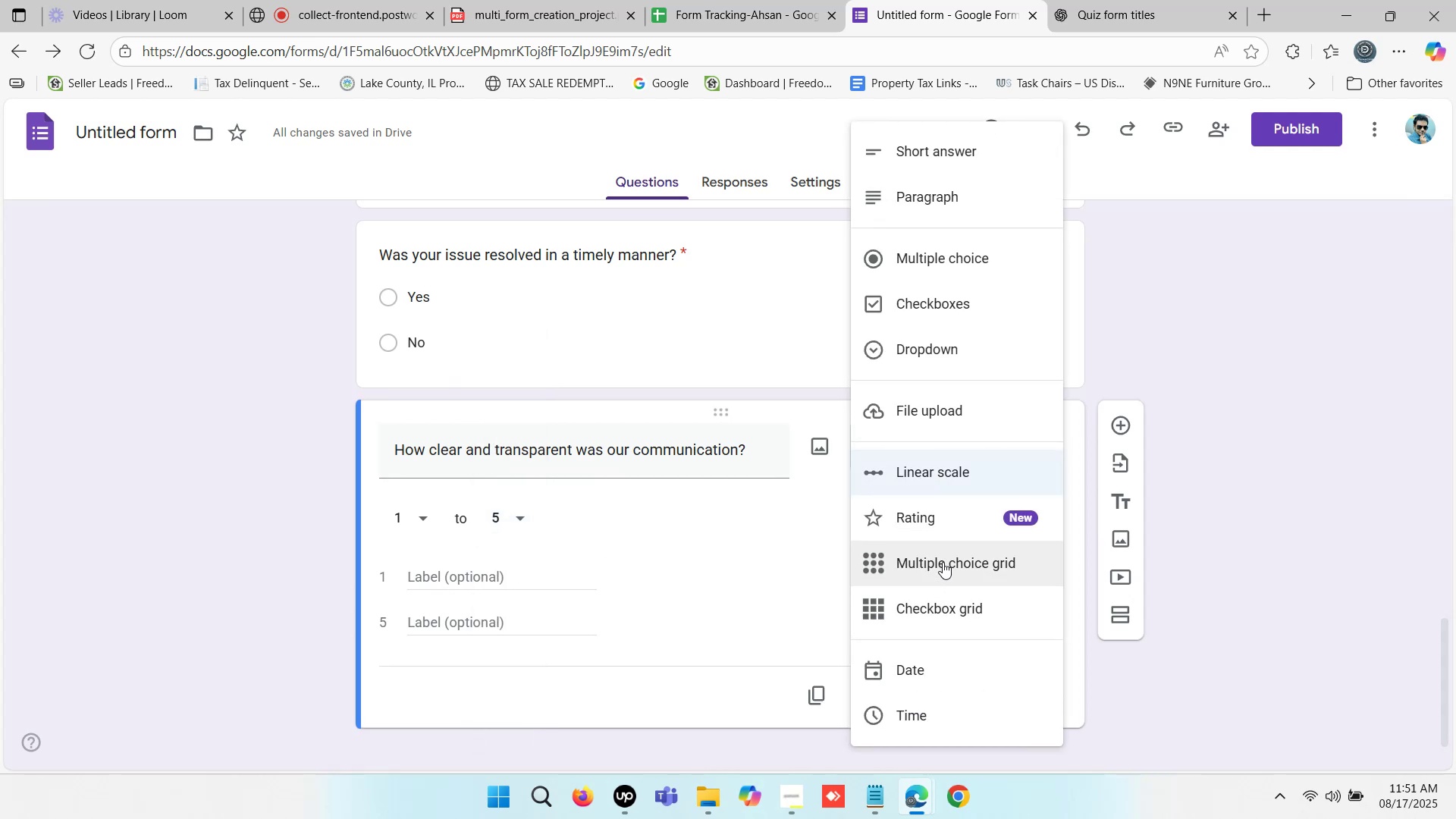 
left_click([934, 519])
 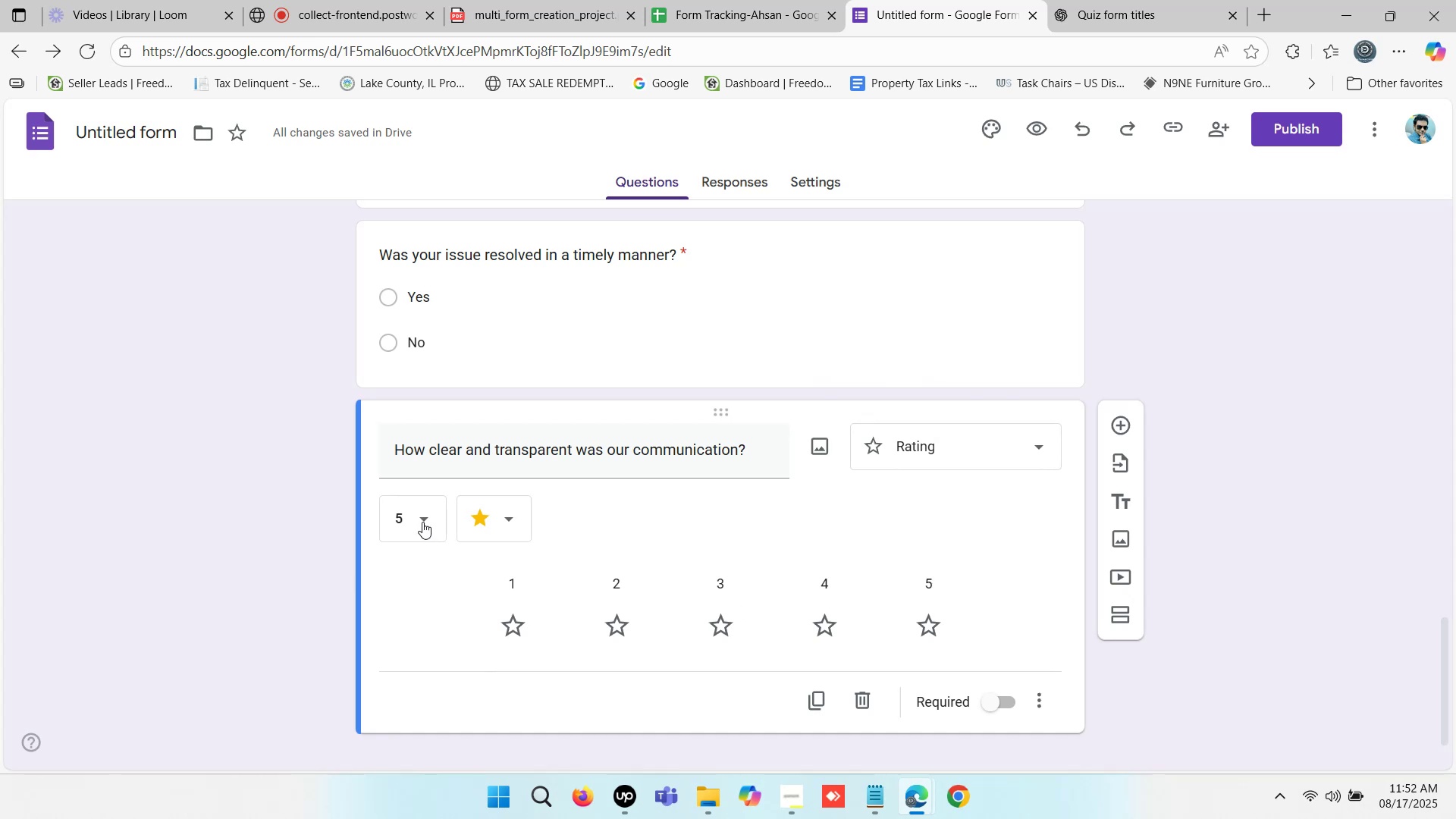 
wait(12.47)
 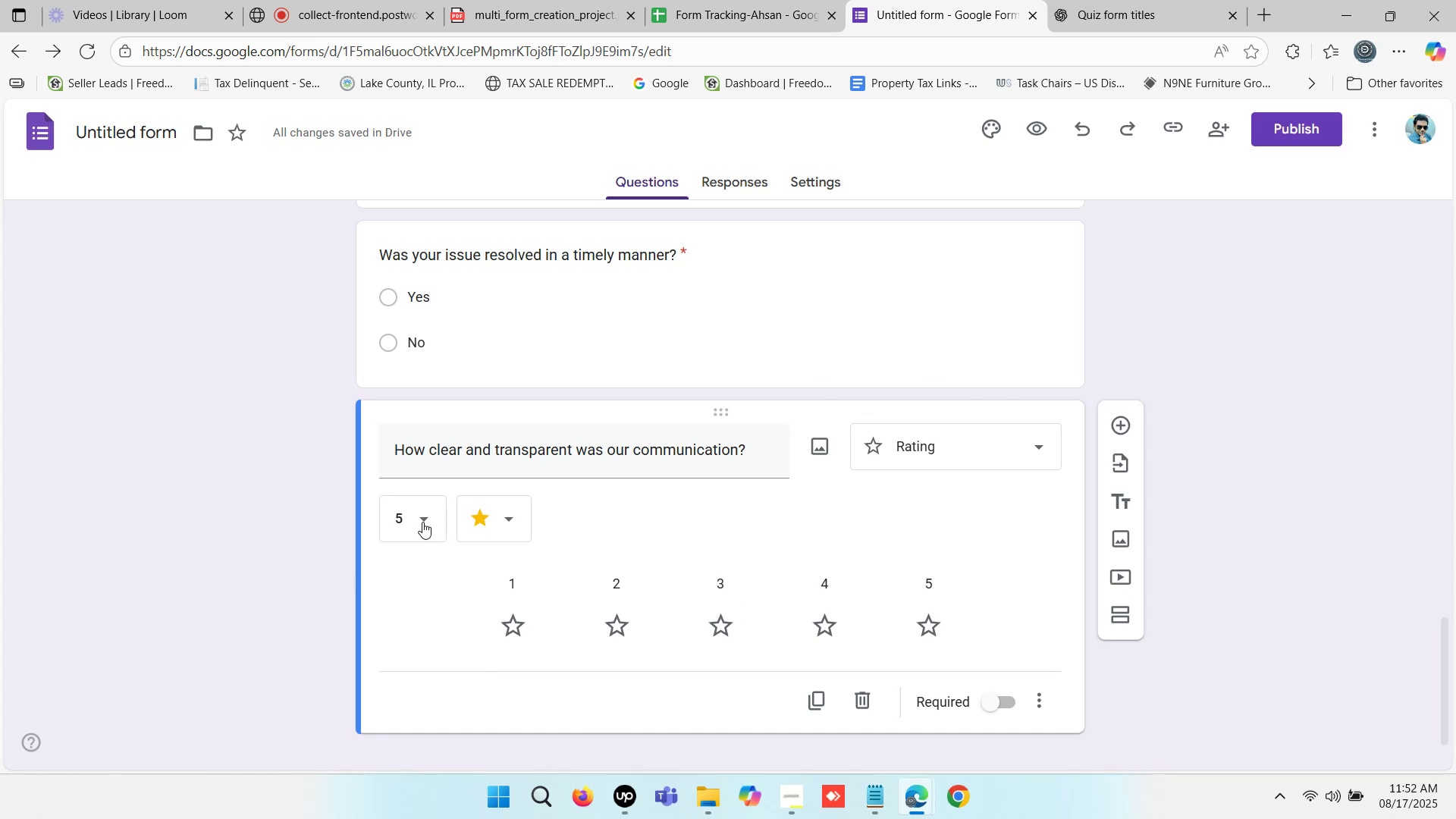 
left_click([422, 522])
 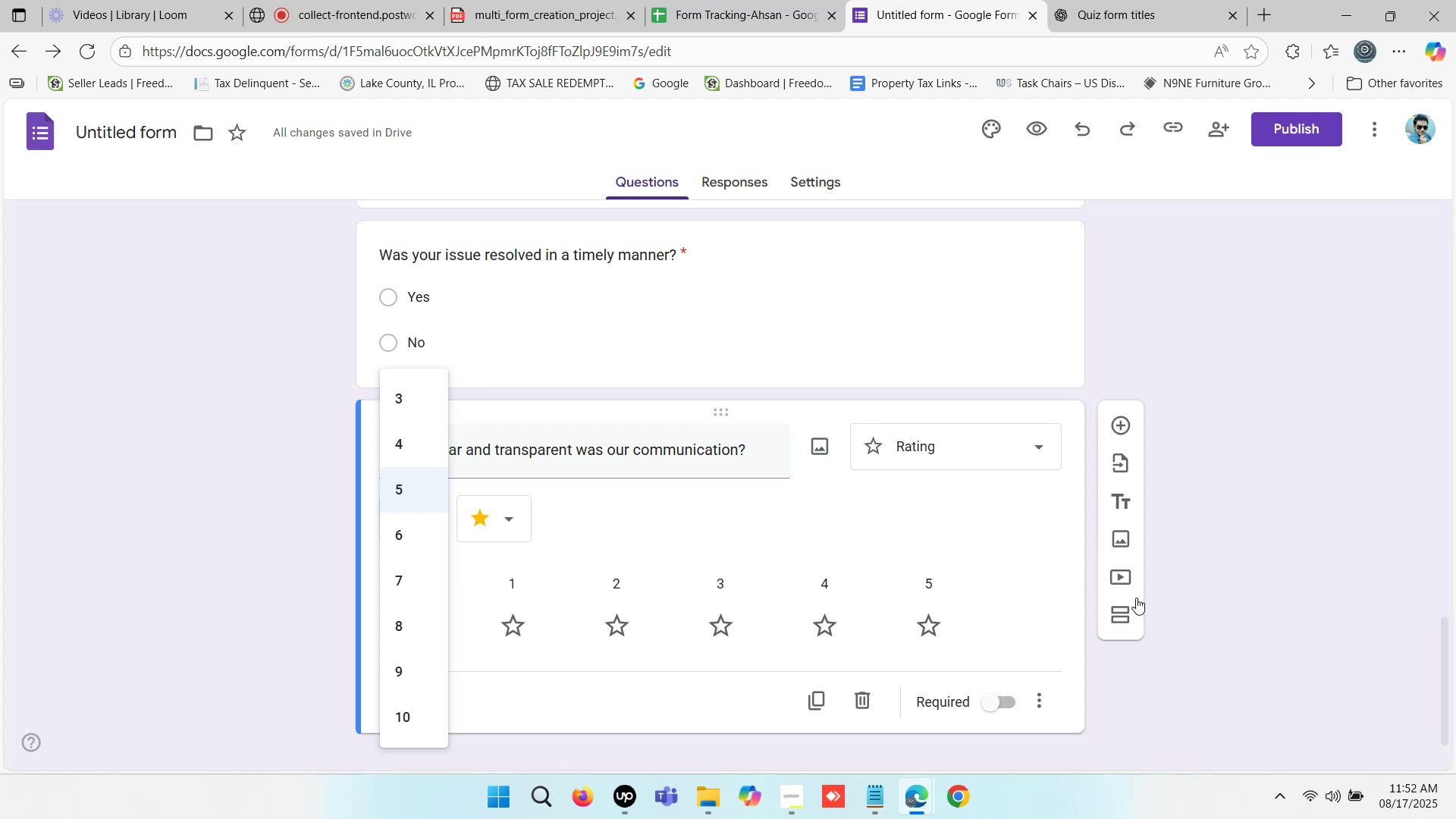 
left_click([1337, 491])
 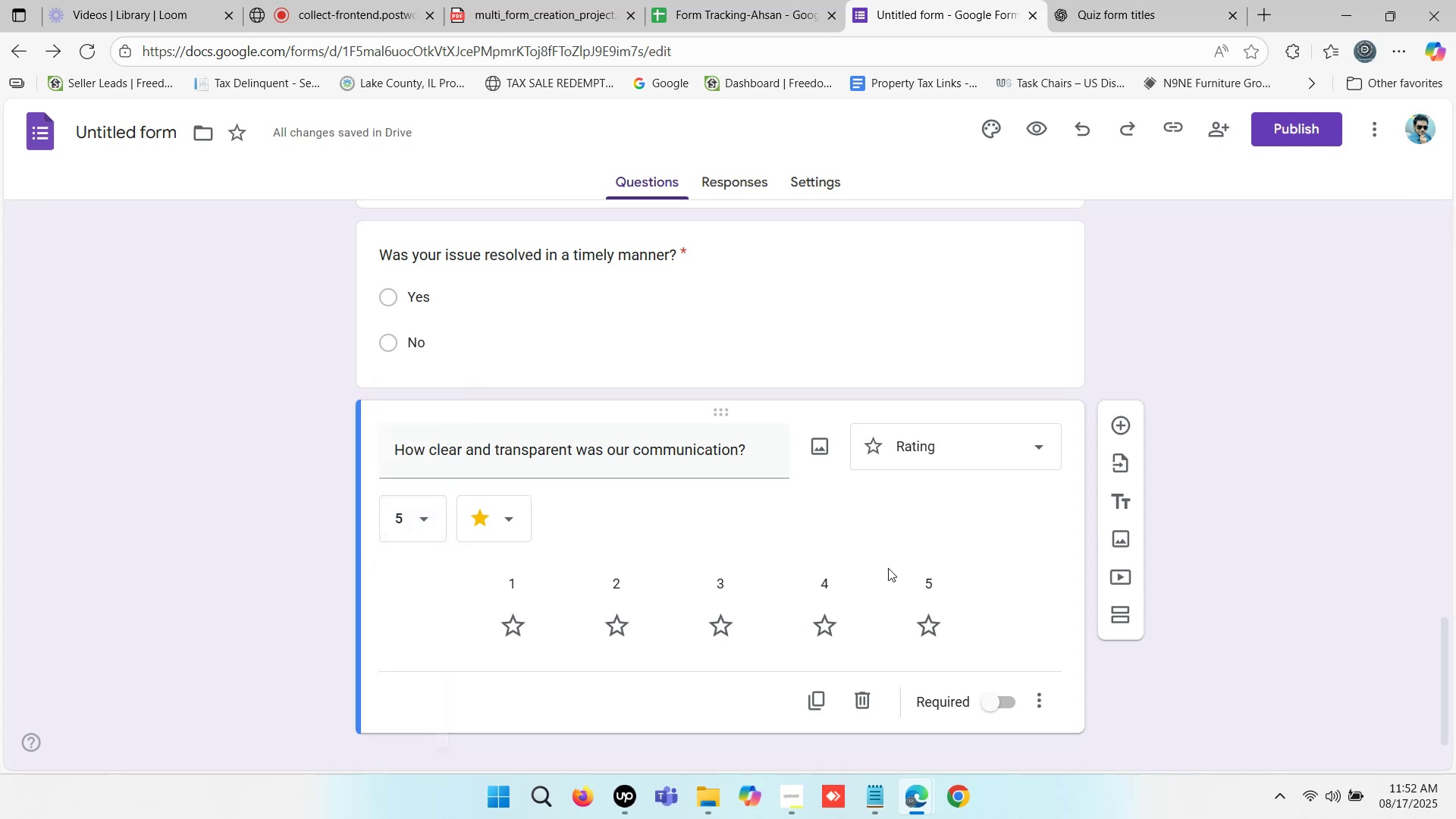 
left_click([997, 699])
 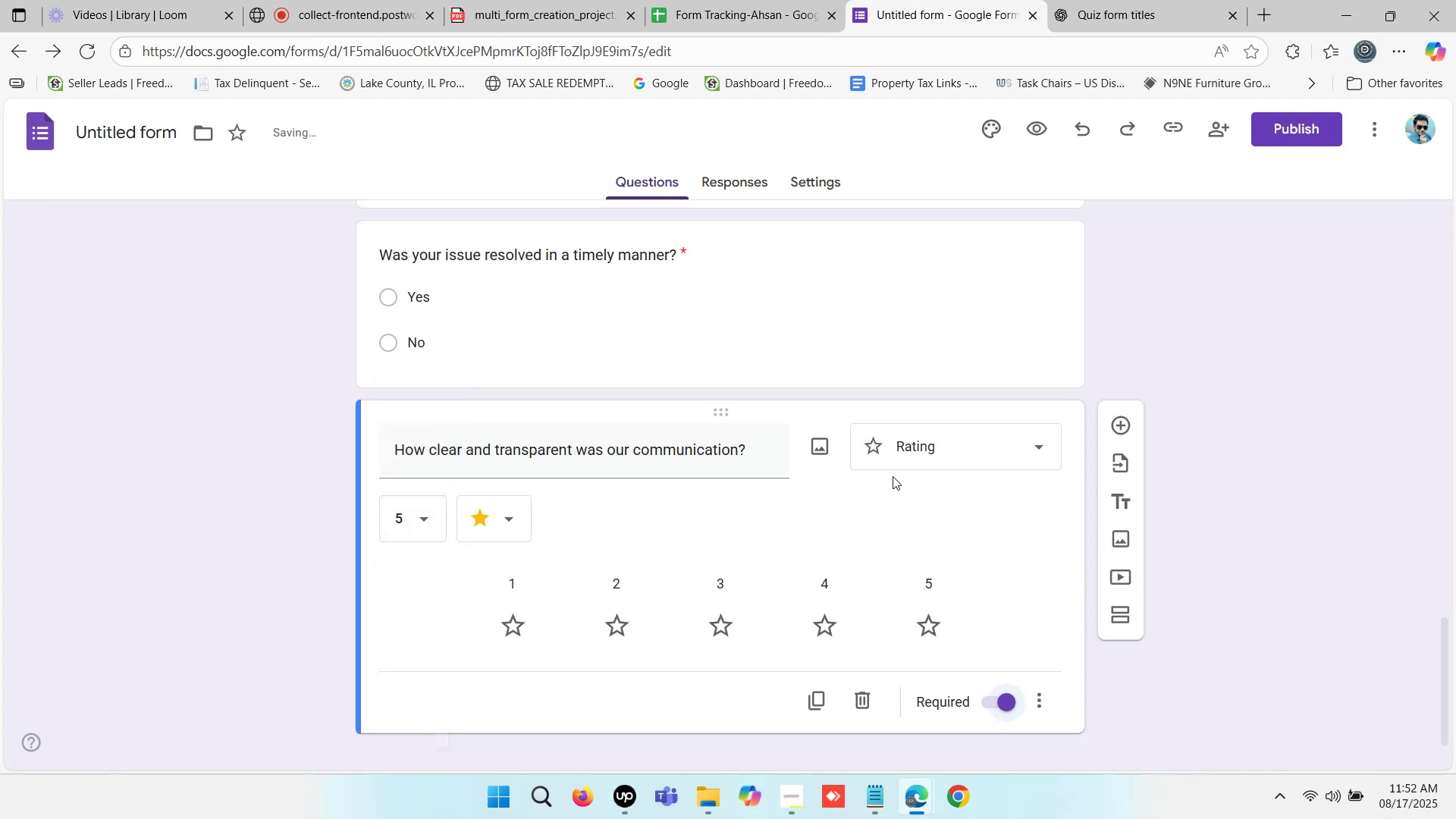 
scroll: coordinate [725, 472], scroll_direction: down, amount: 1.0
 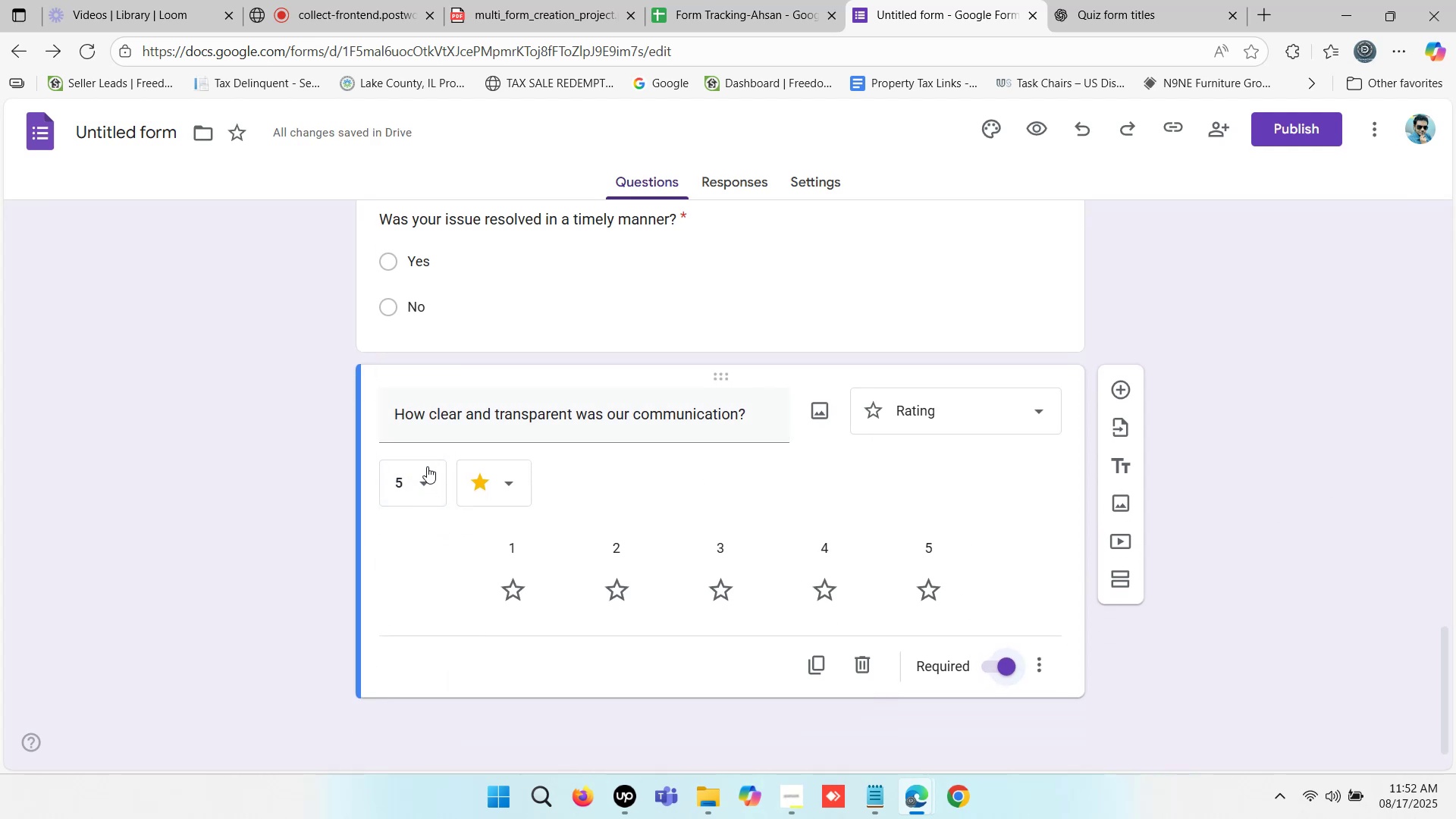 
left_click([427, 478])
 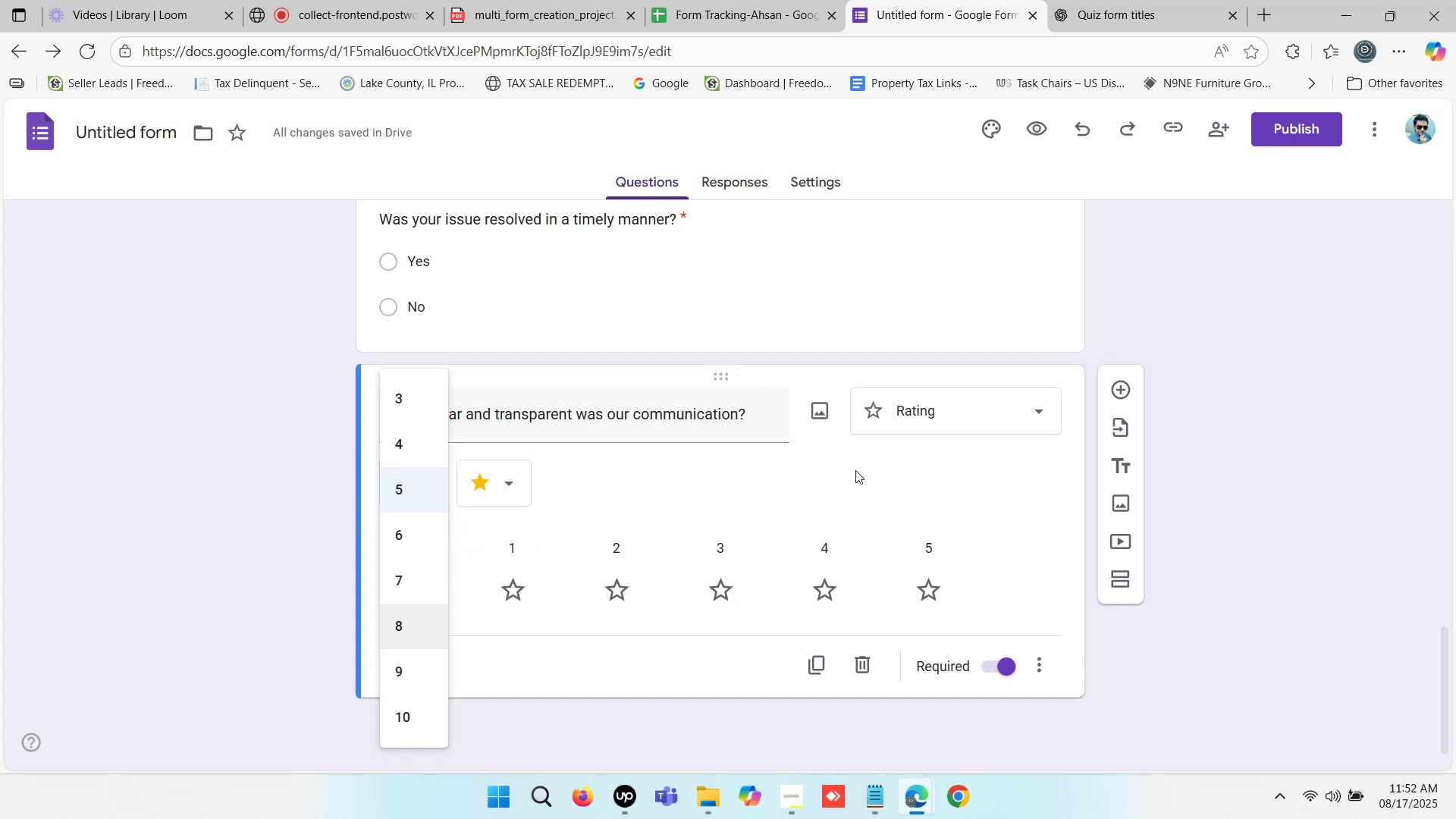 
wait(5.1)
 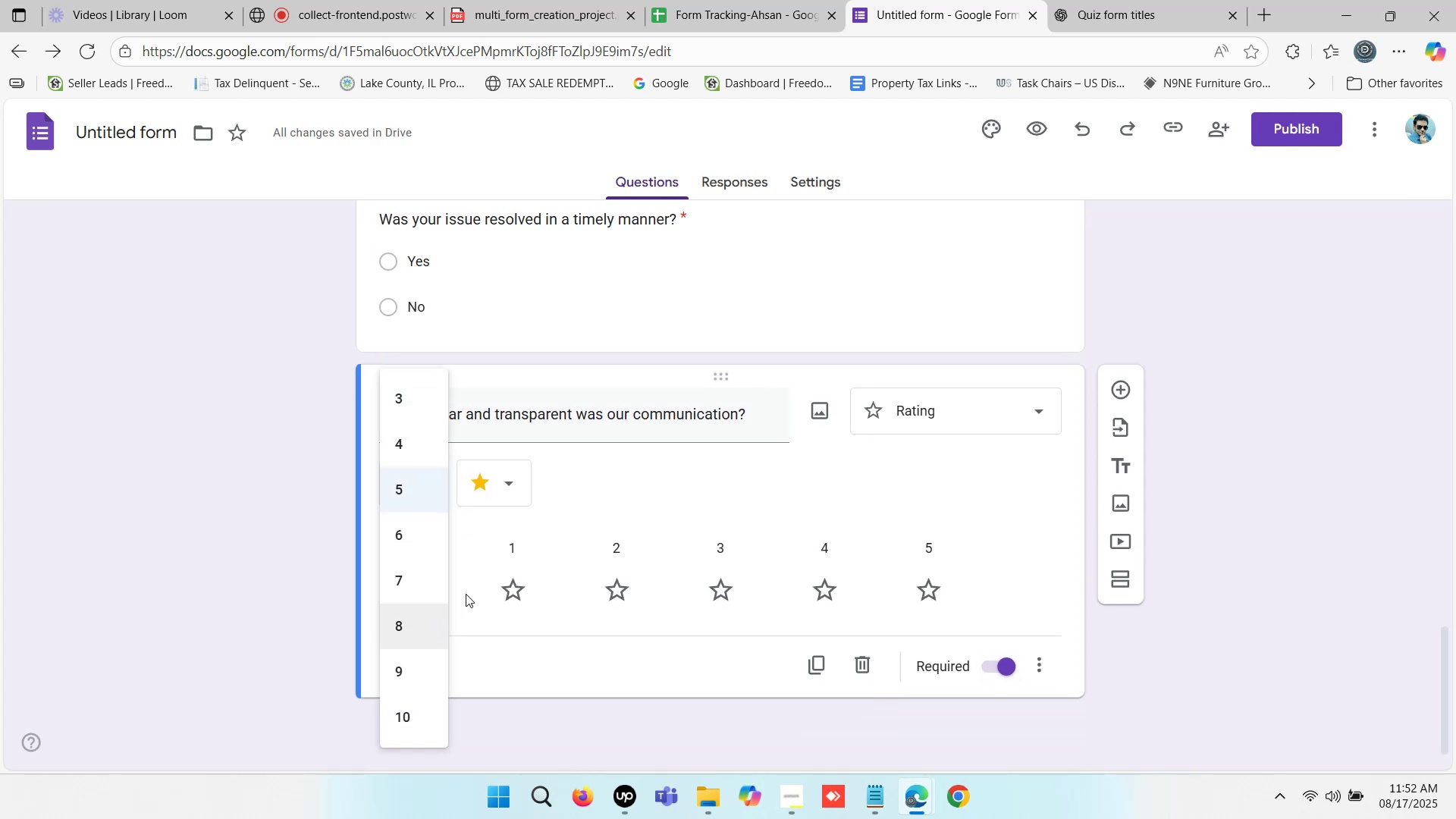 
left_click([867, 657])
 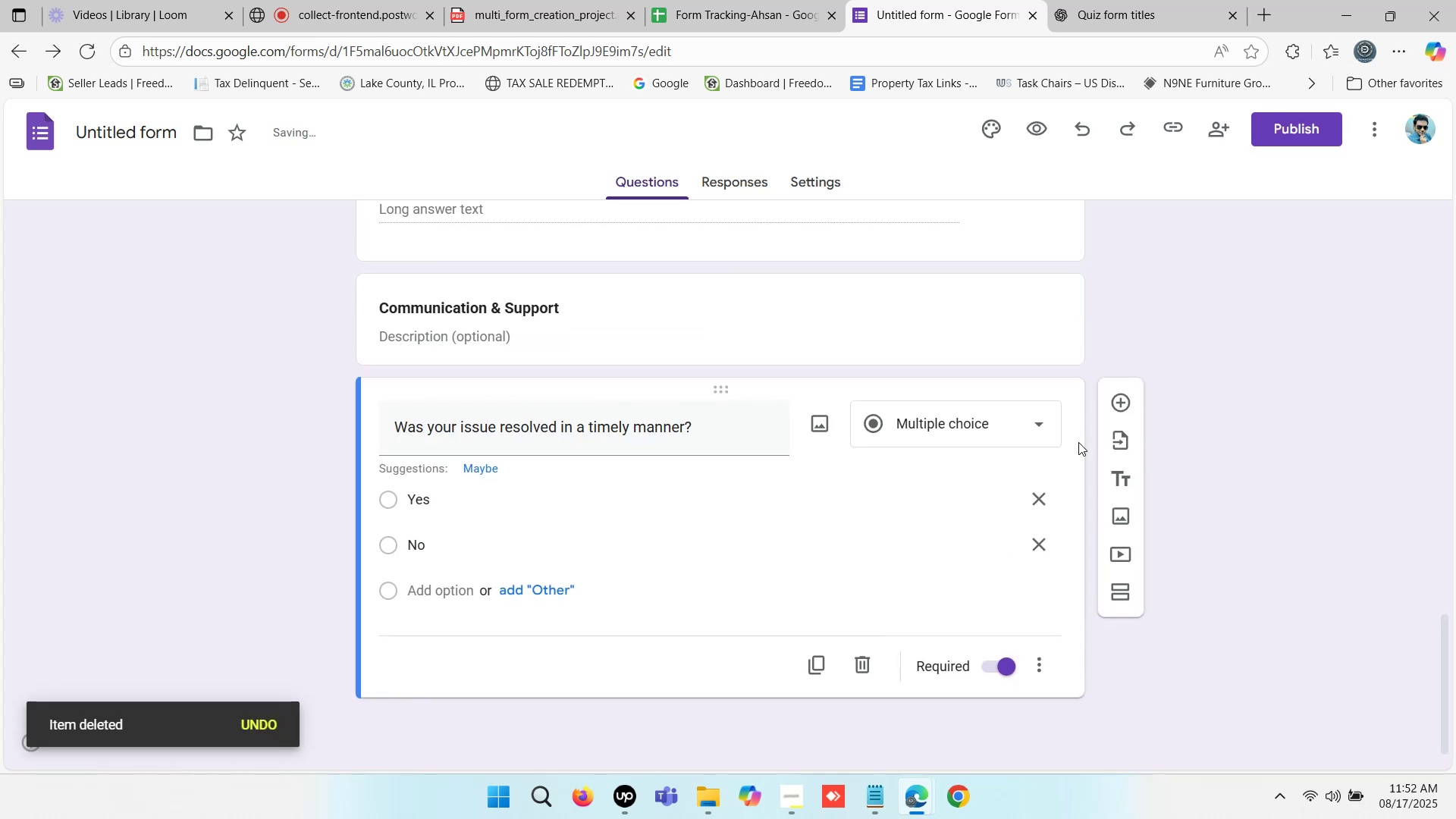 
left_click([1127, 404])
 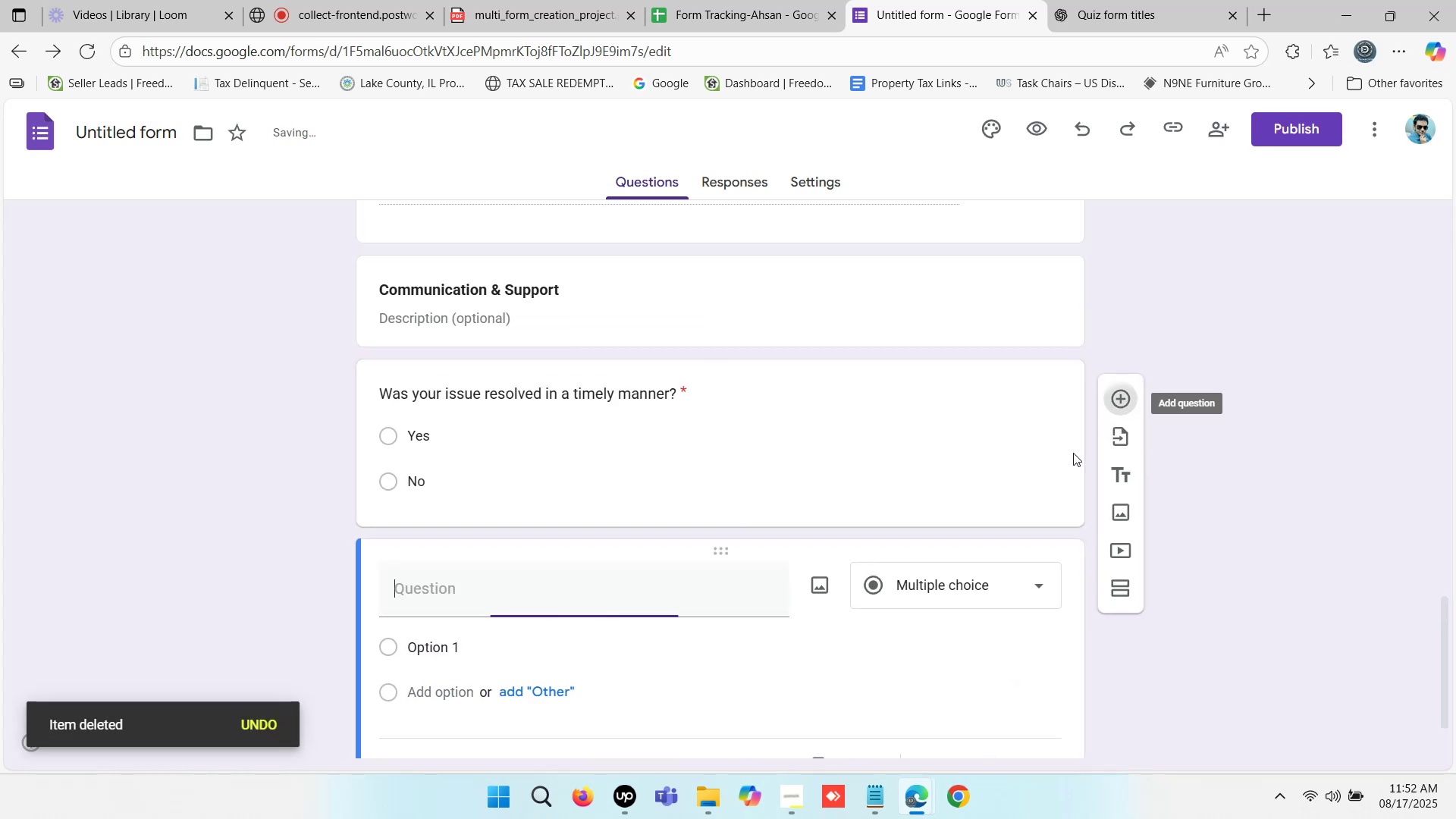 
scroll: coordinate [861, 529], scroll_direction: down, amount: 1.0
 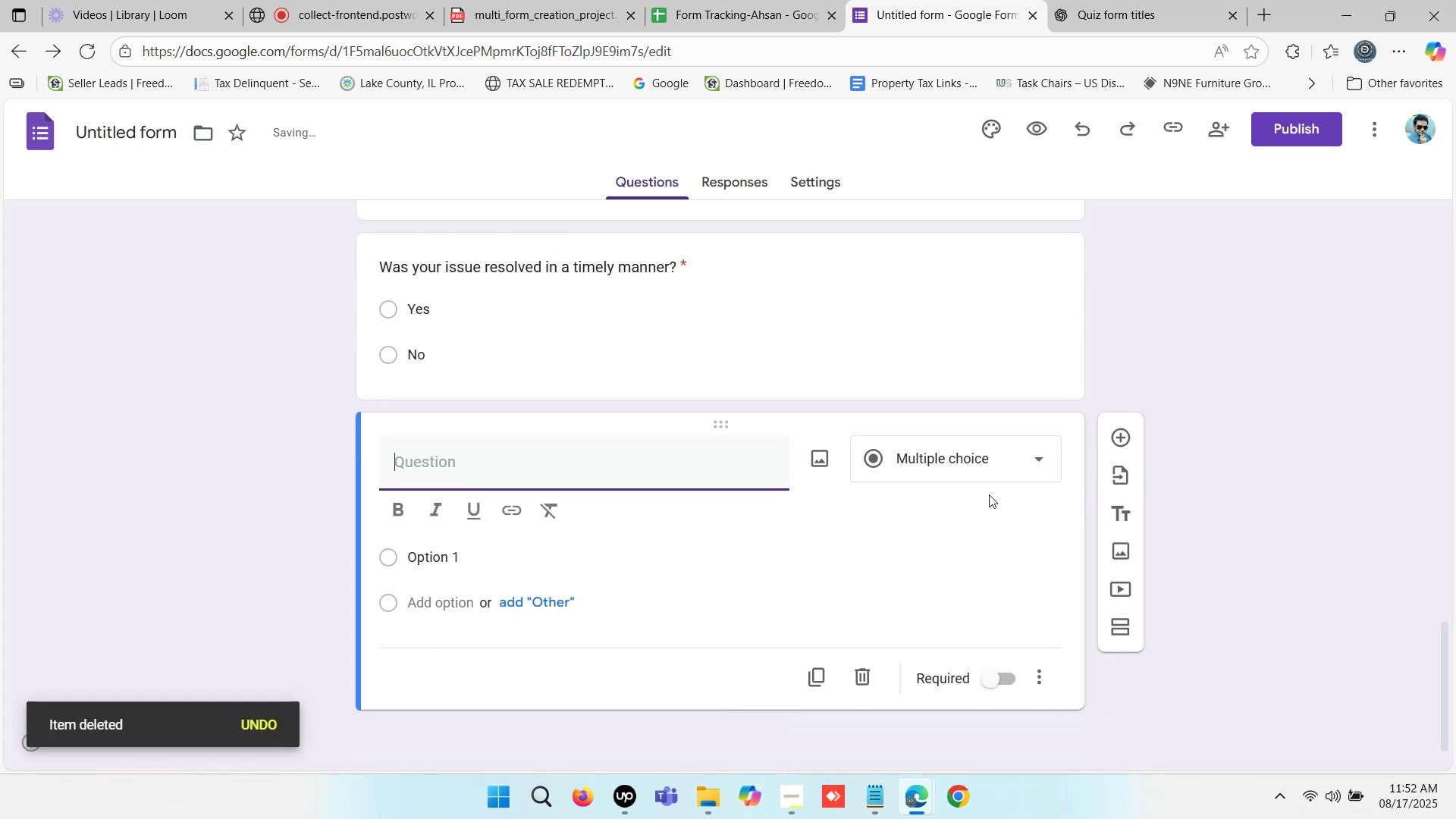 
left_click([990, 458])
 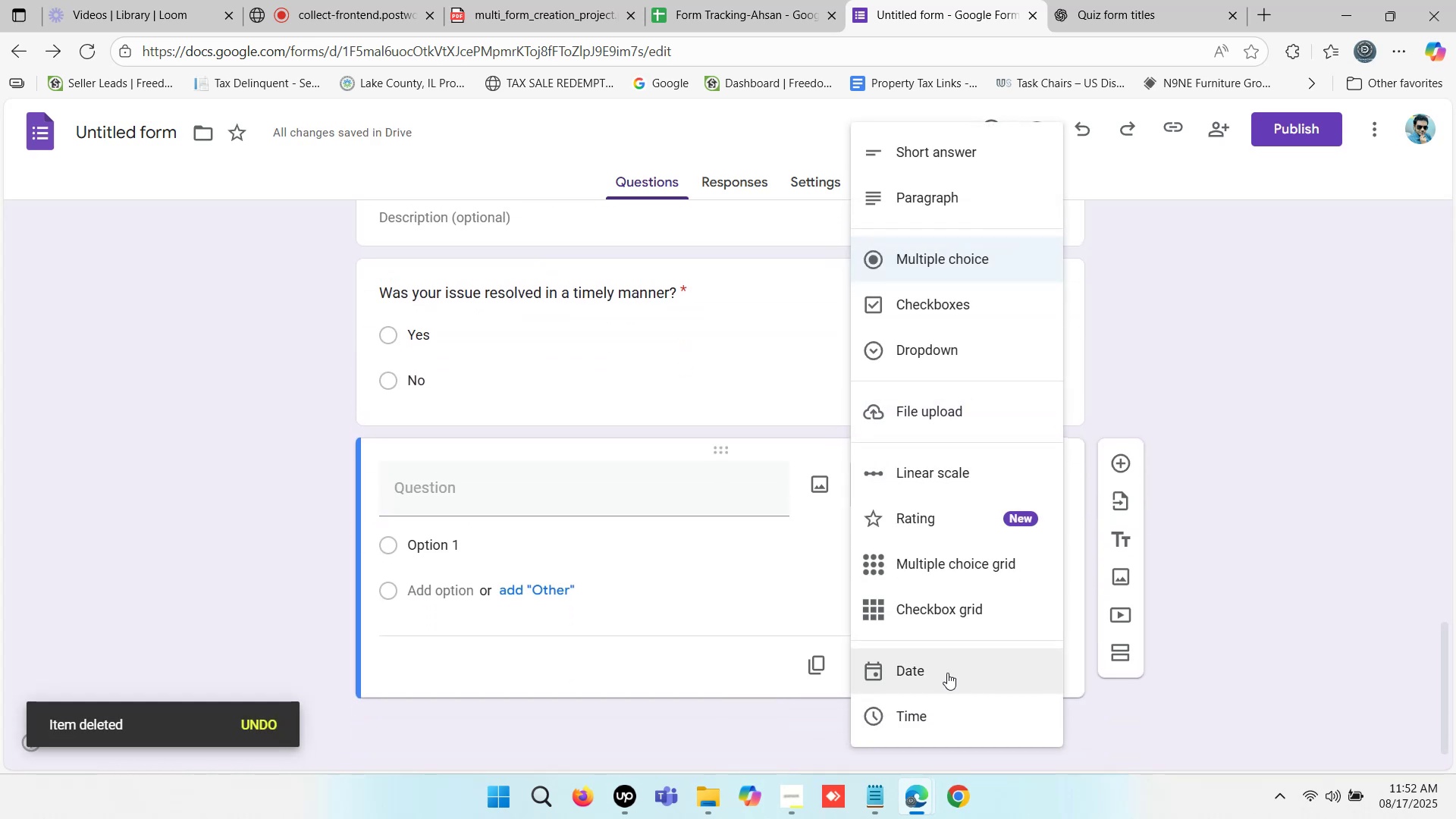 
scroll: coordinate [959, 625], scroll_direction: down, amount: 3.0
 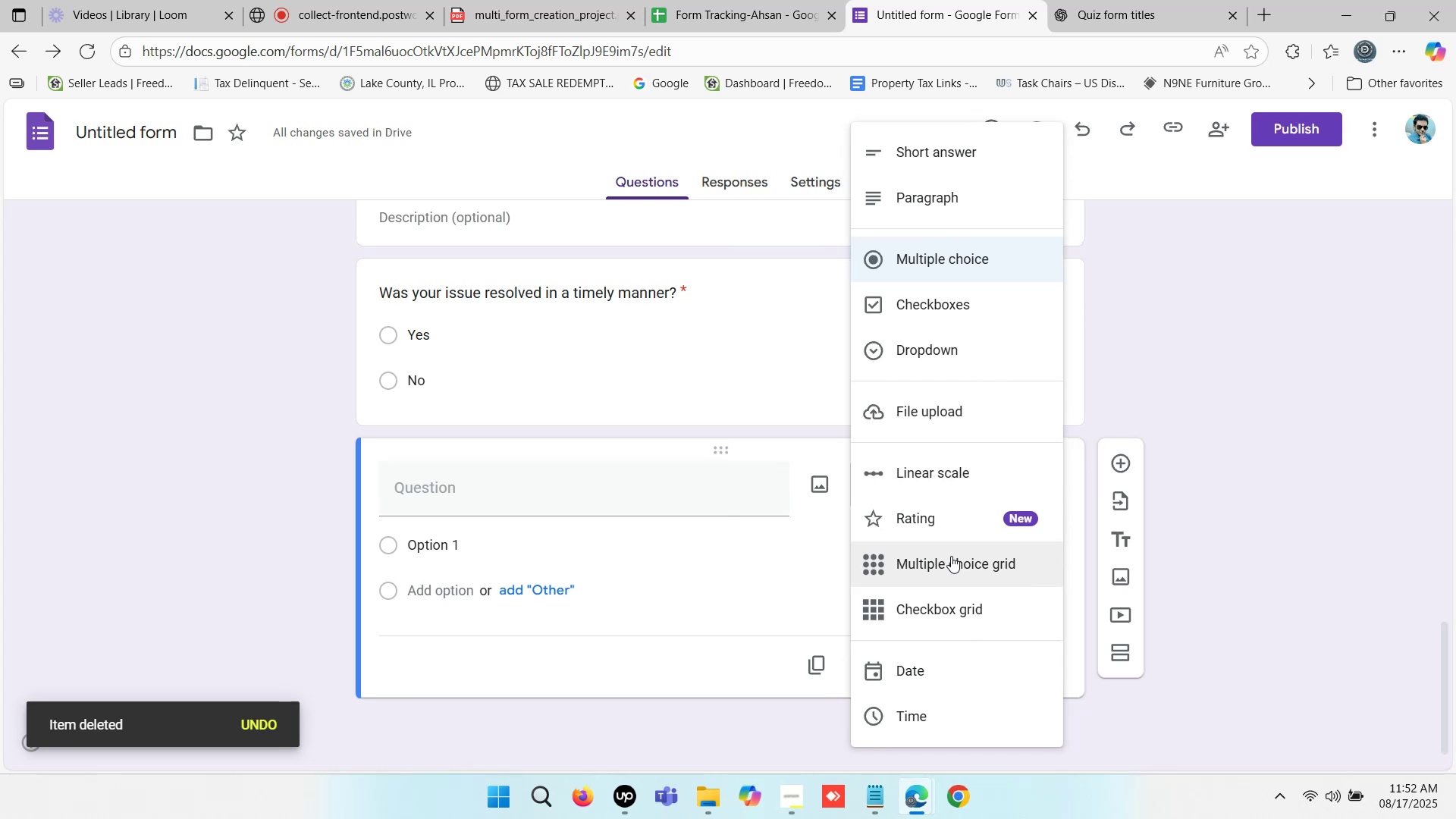 
left_click([948, 516])
 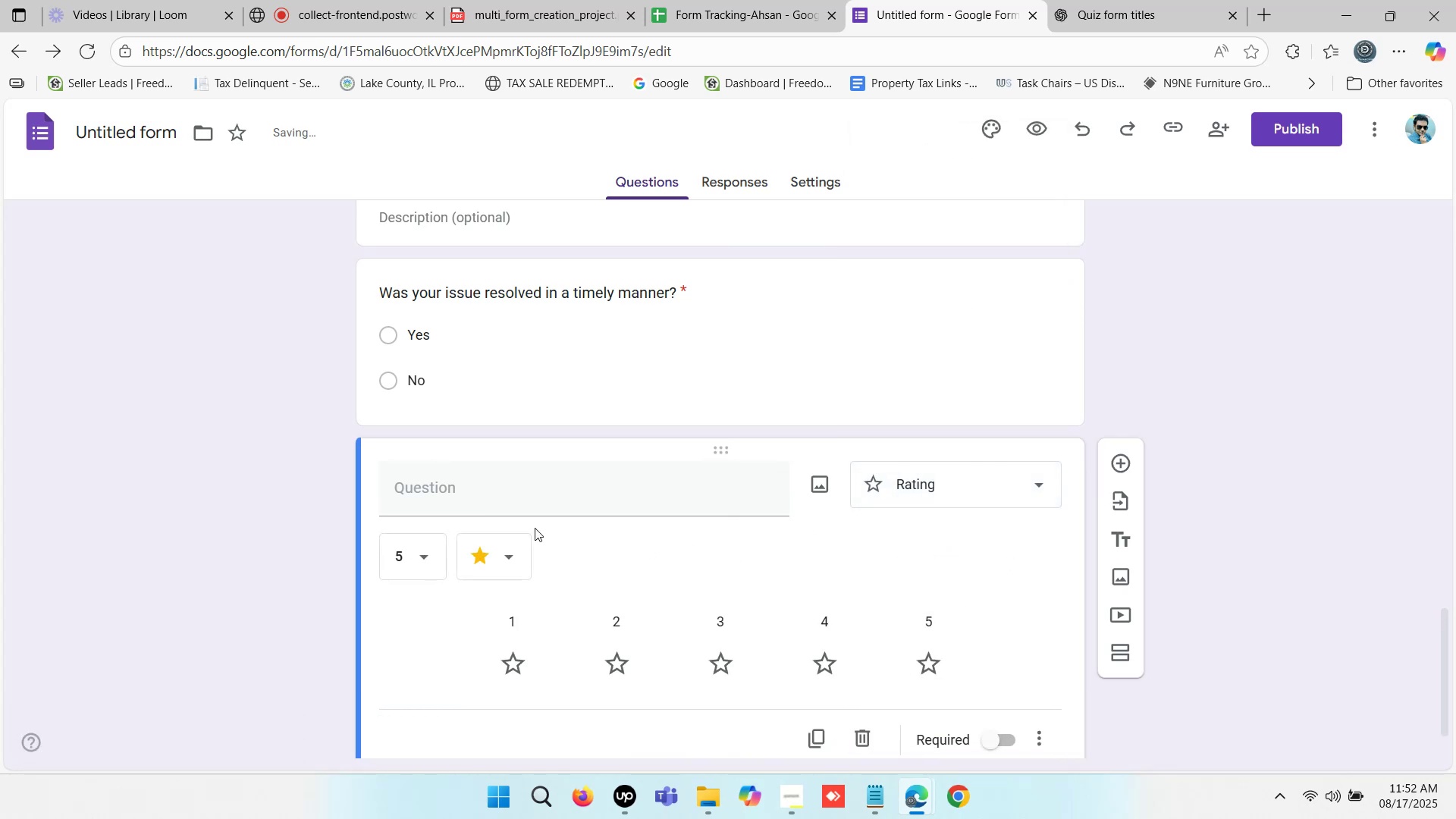 
left_click([504, 500])
 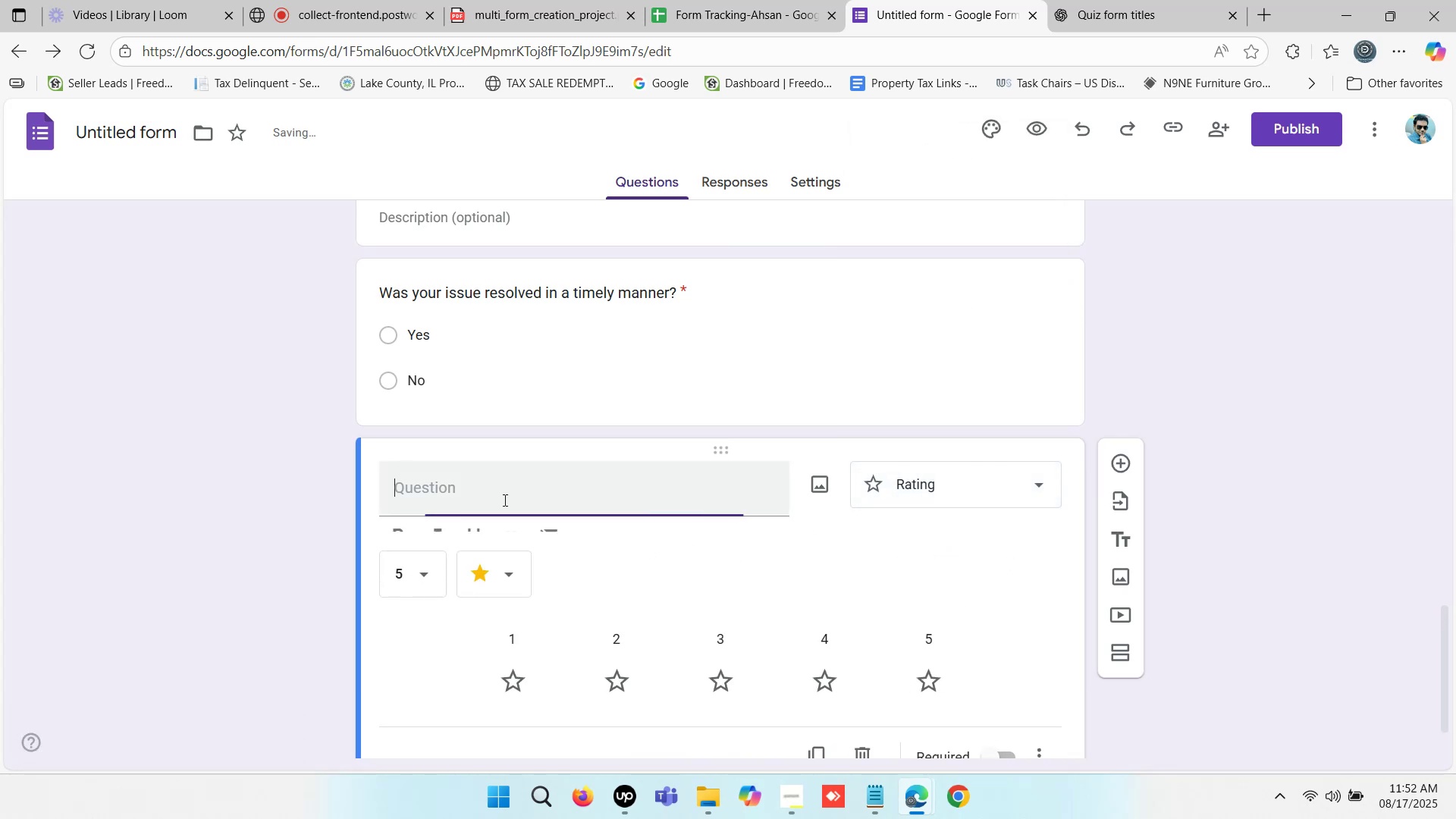 
key(Control+V)
 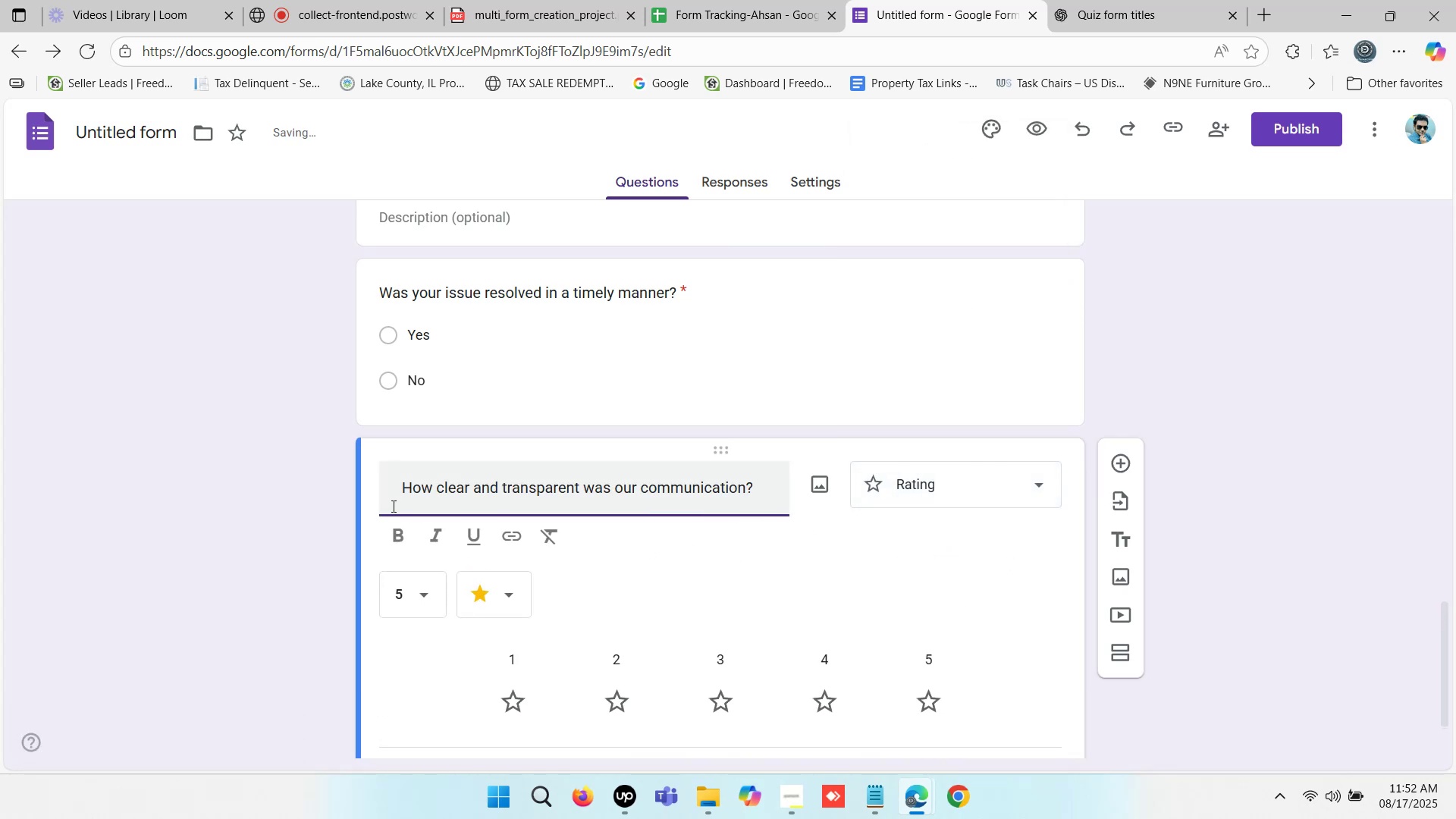 
left_click([408, 483])
 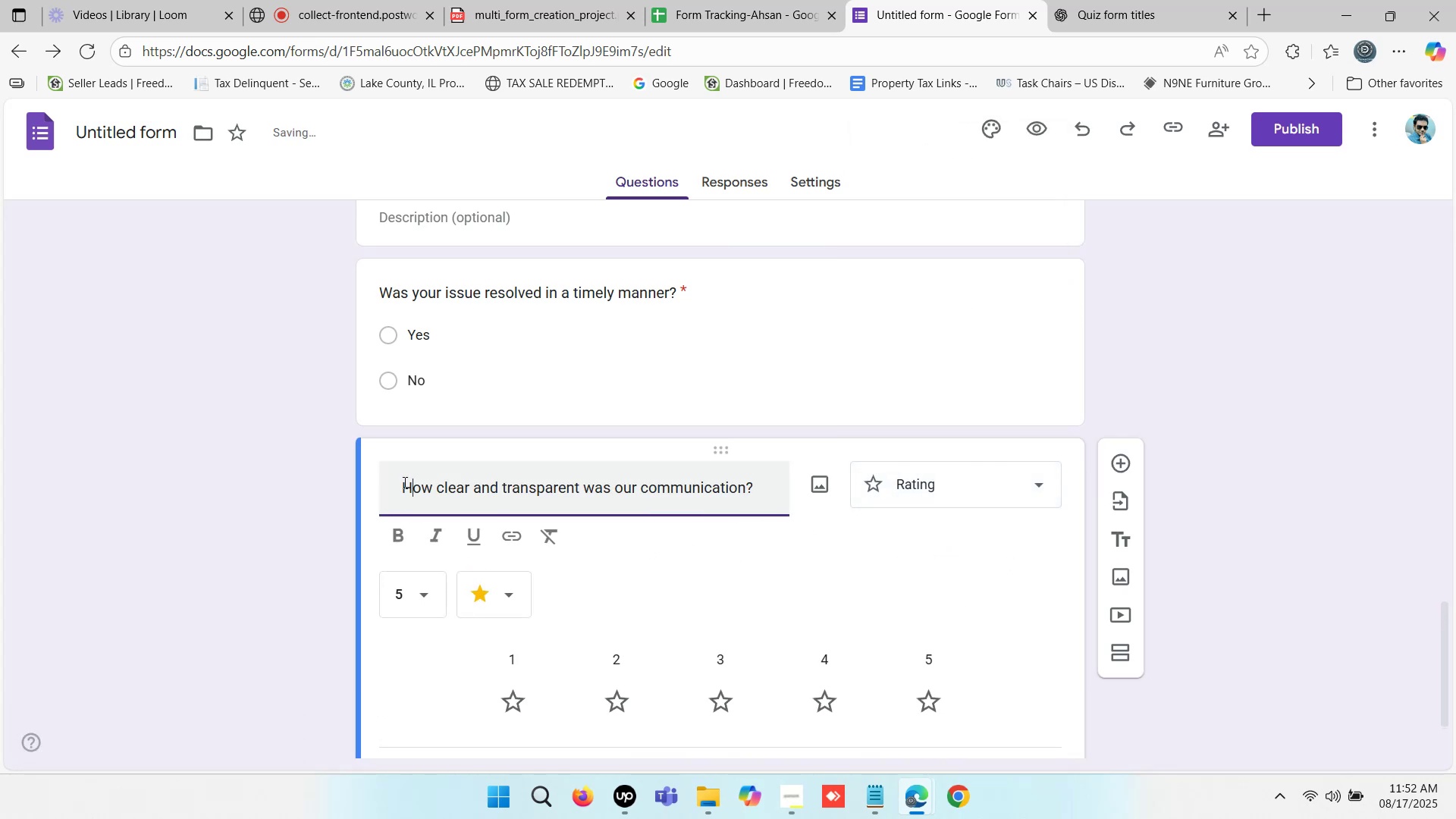 
key(Backspace)
 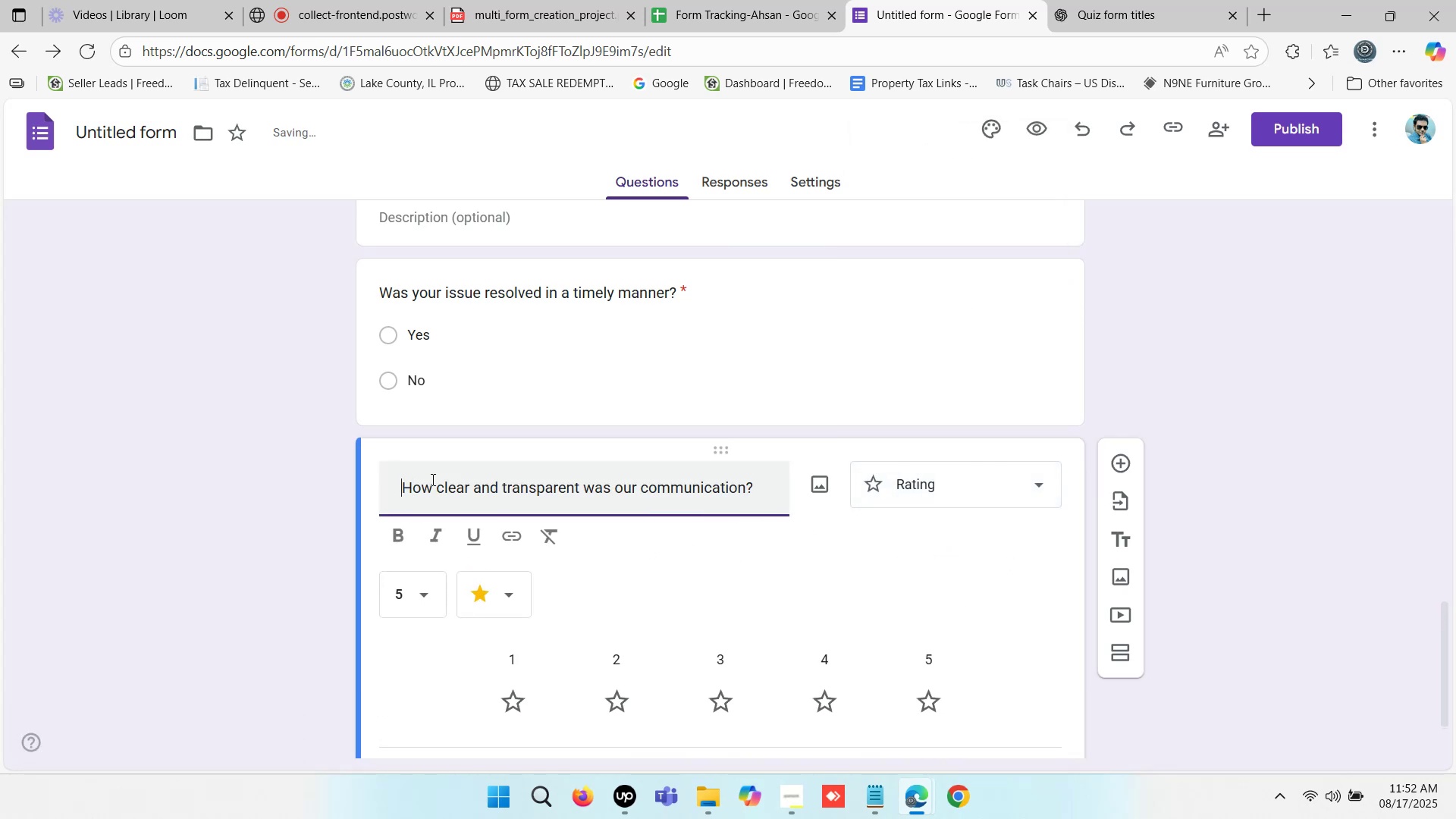 
key(Backspace)
 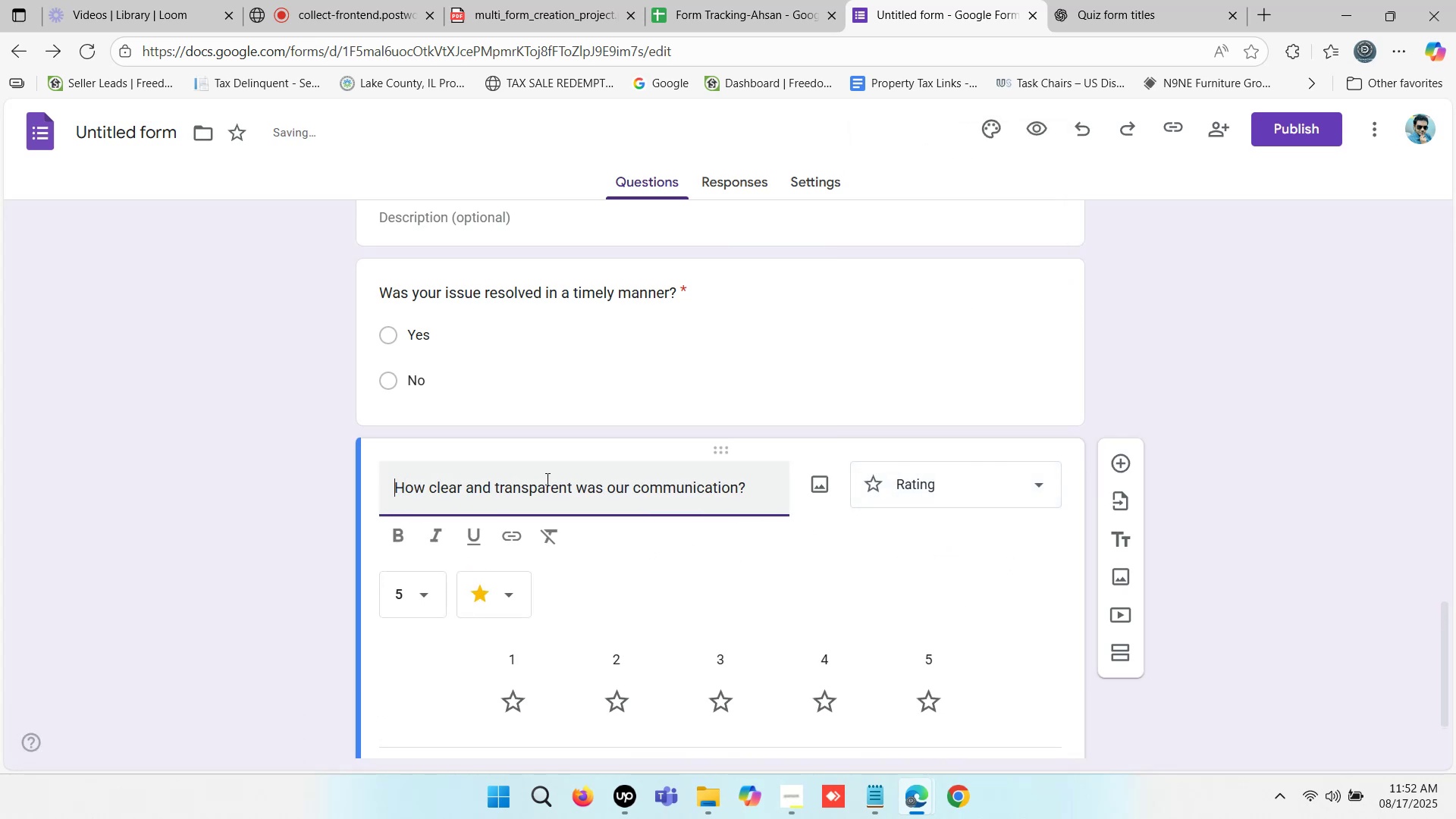 
key(Backspace)
 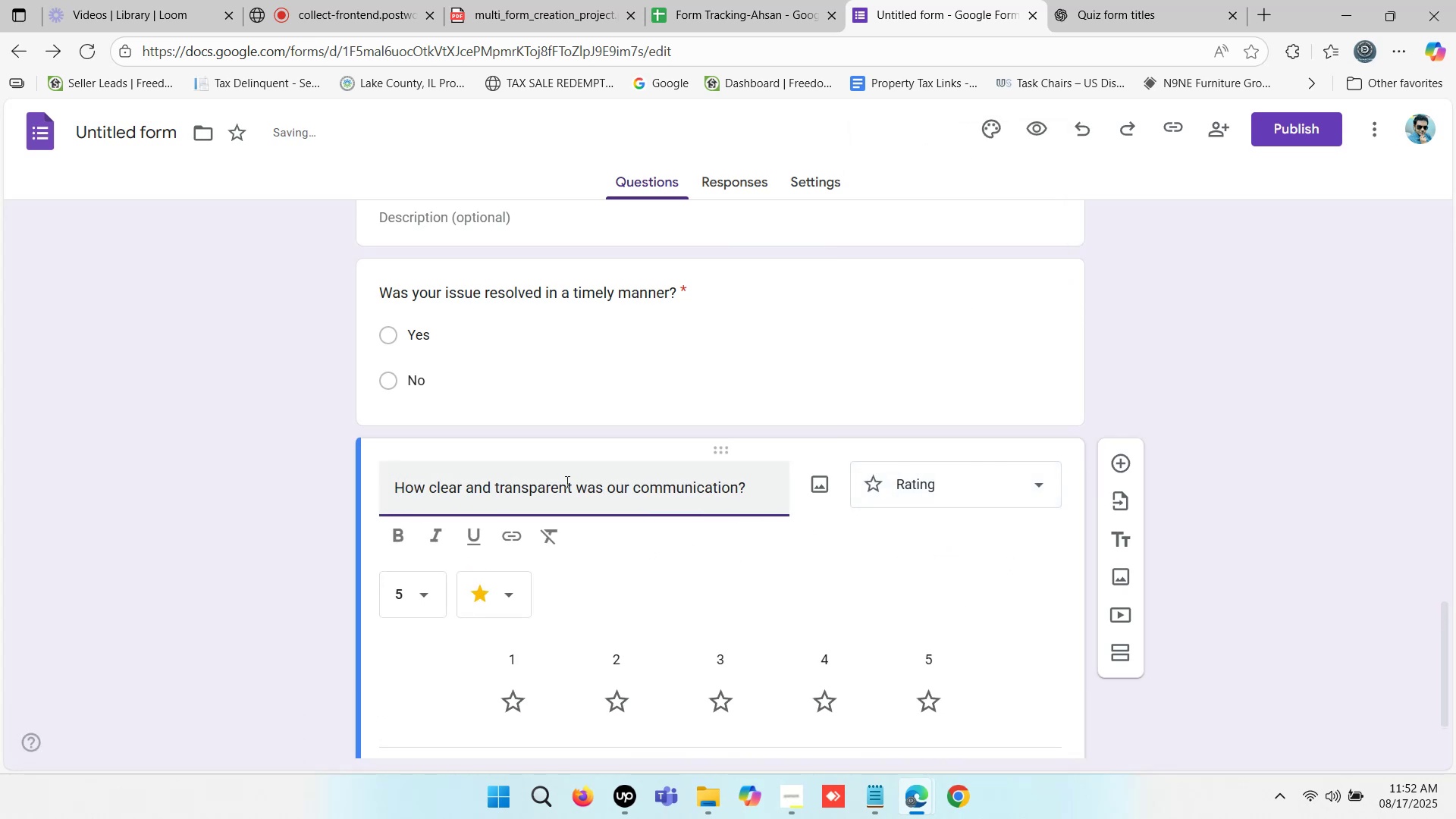 
key(Backspace)
 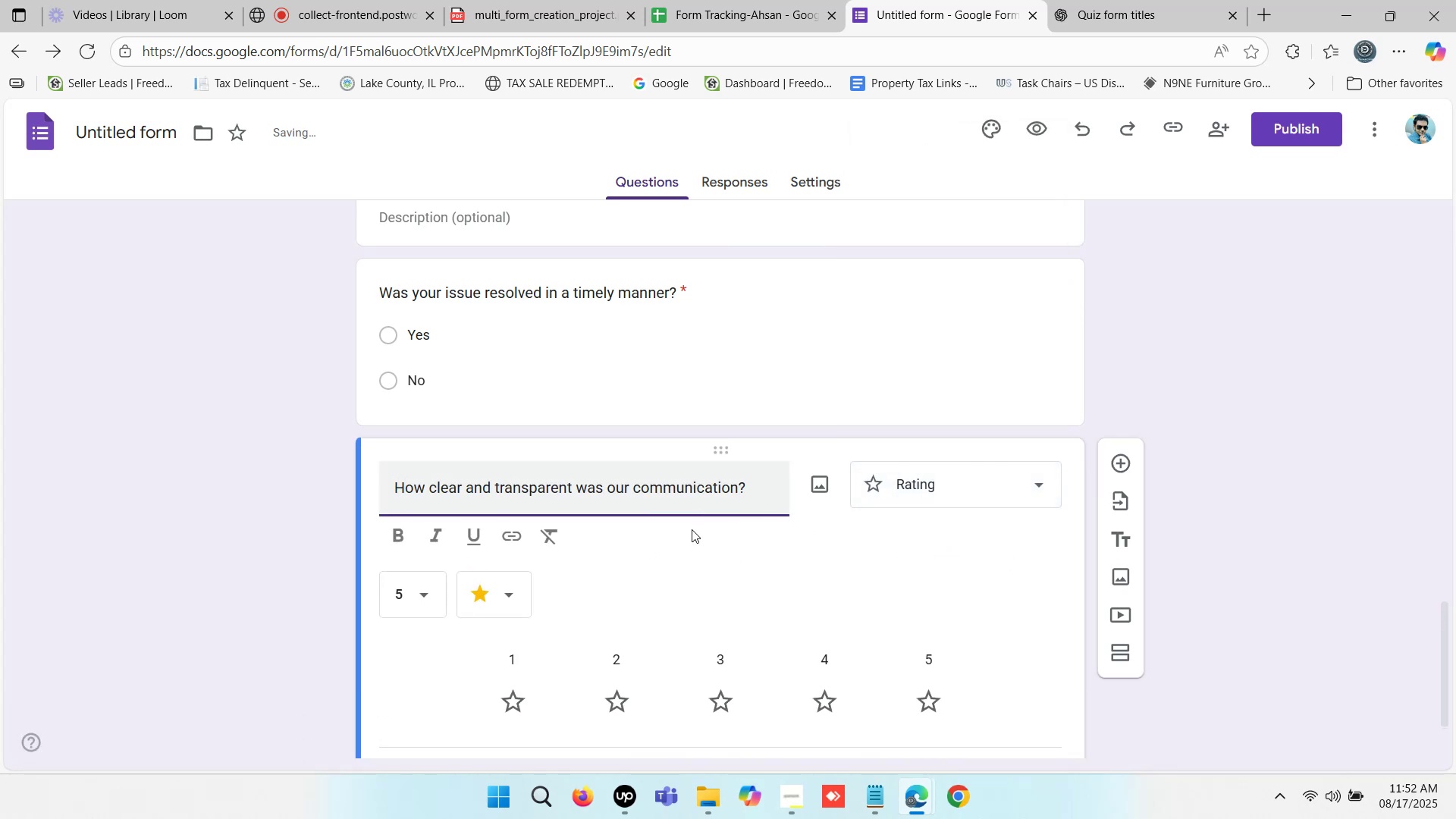 
key(Backspace)
 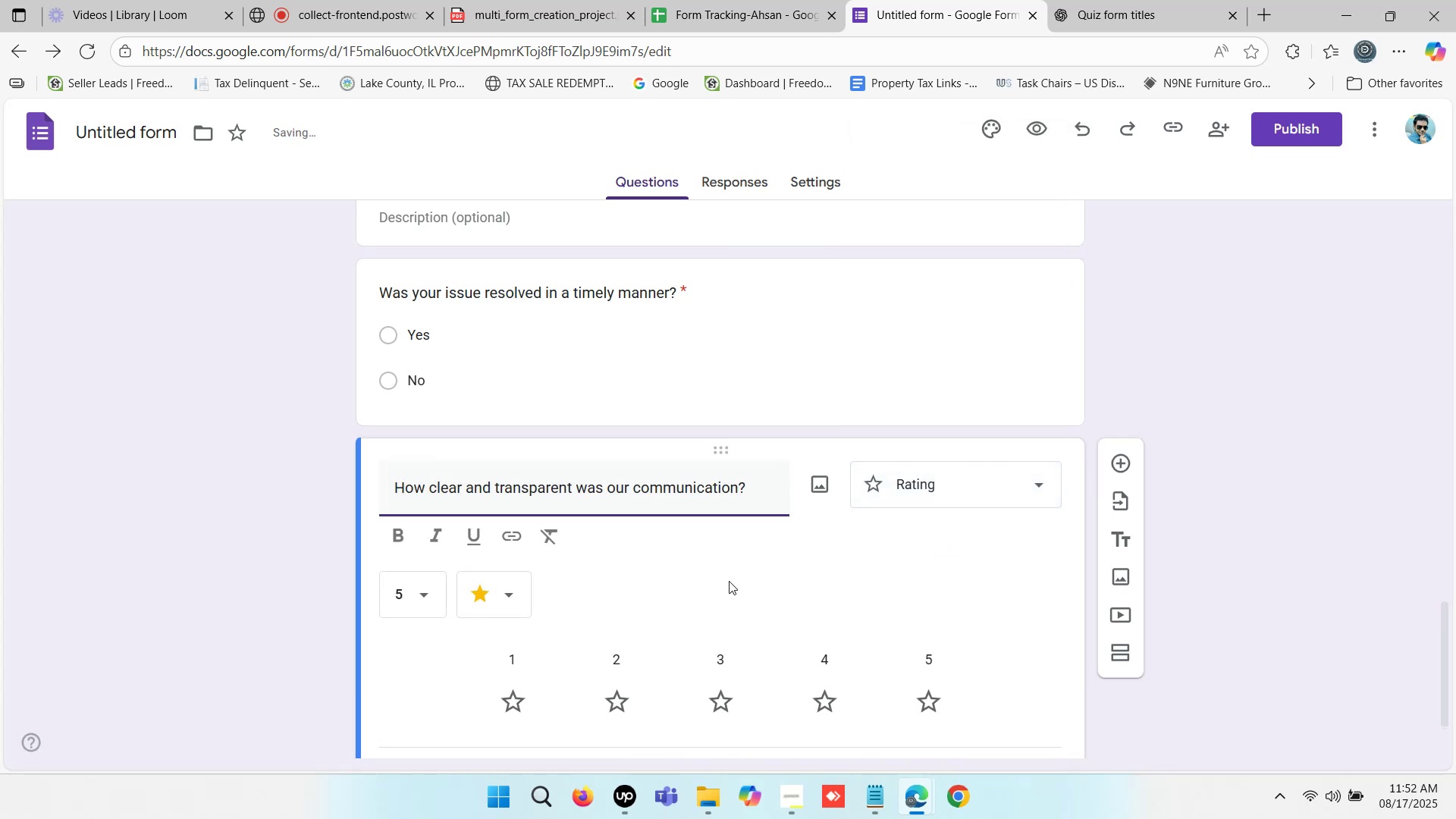 
key(Backspace)
 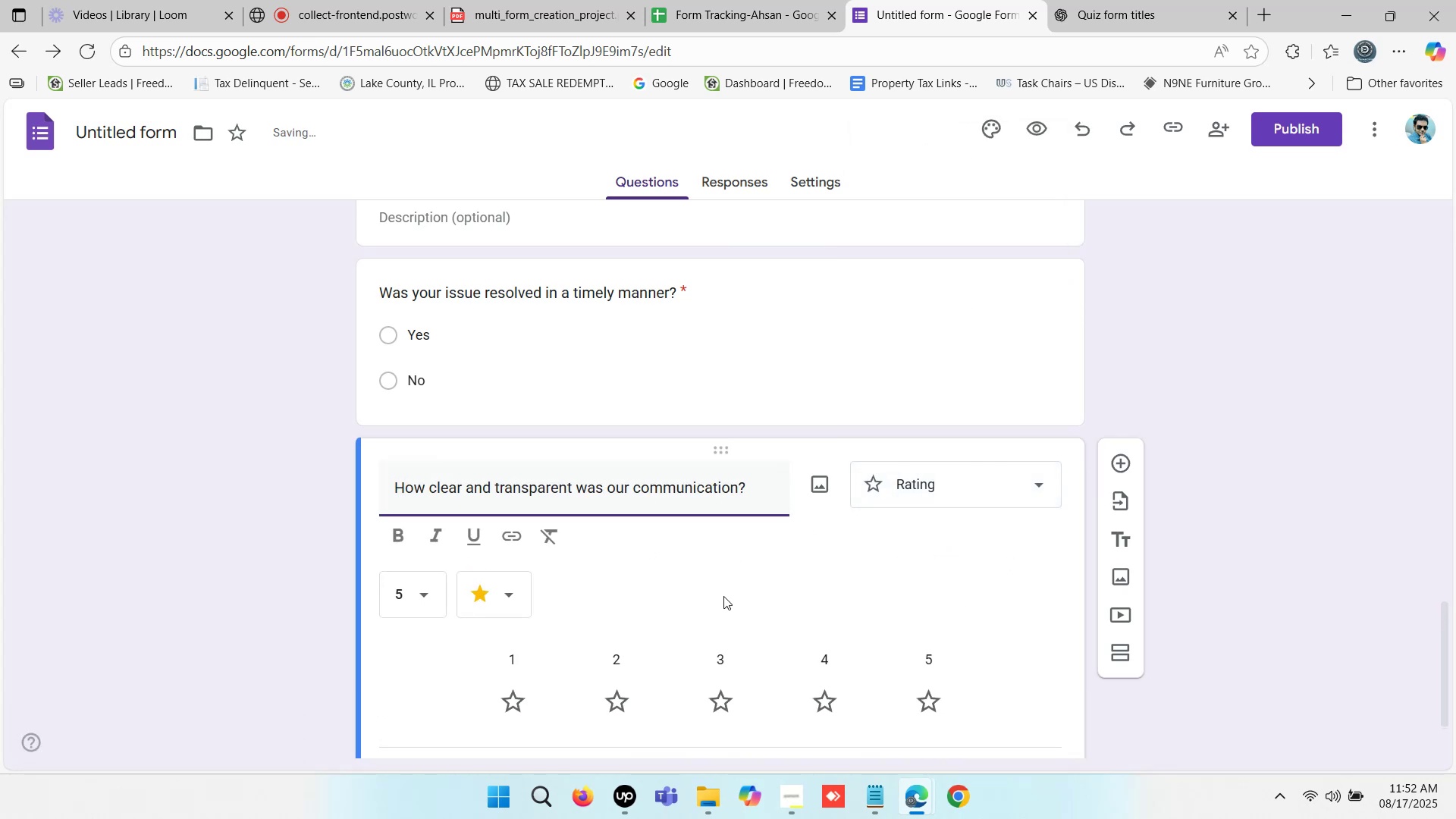 
scroll: coordinate [717, 612], scroll_direction: down, amount: 1.0
 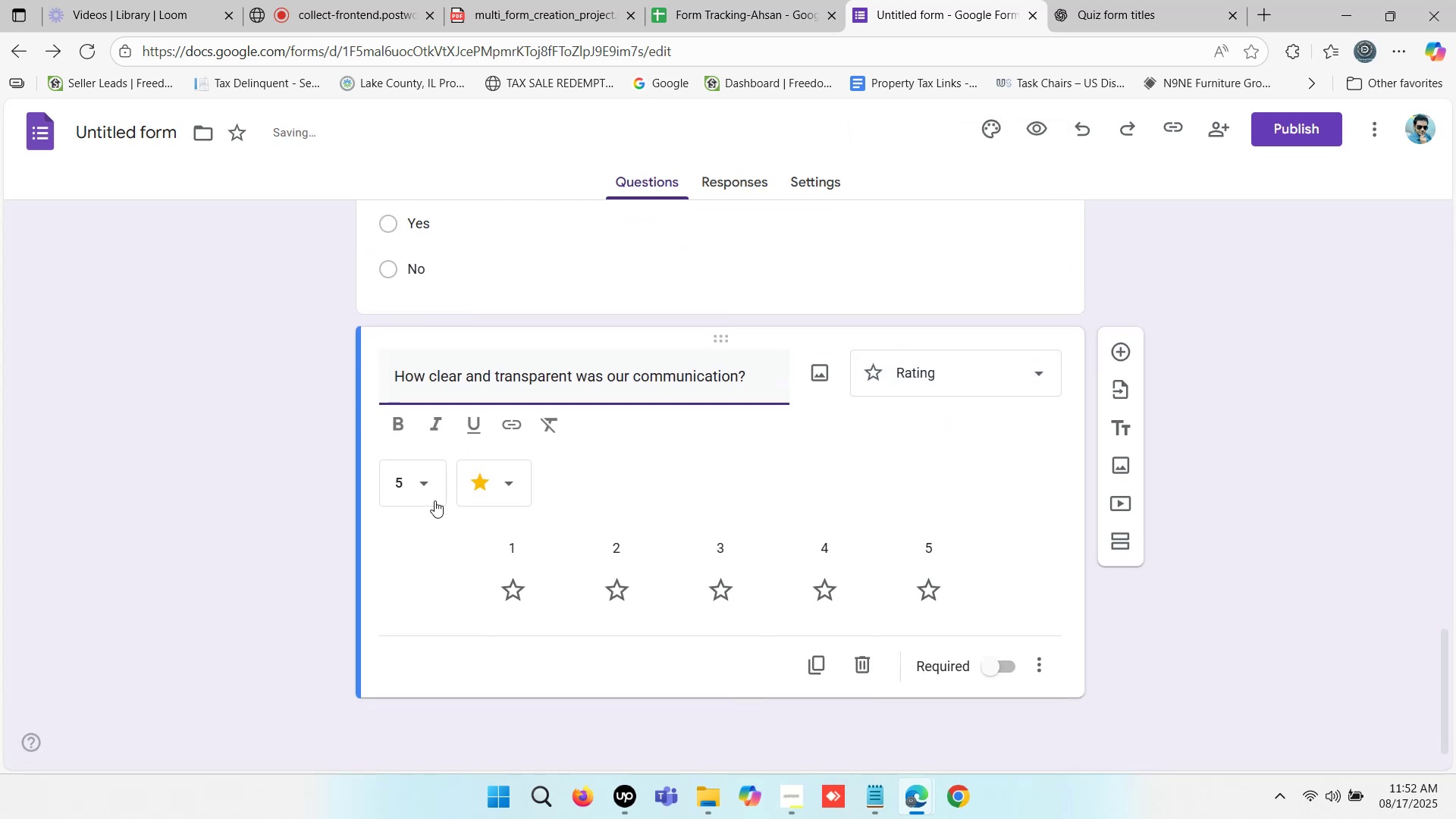 
left_click([433, 498])
 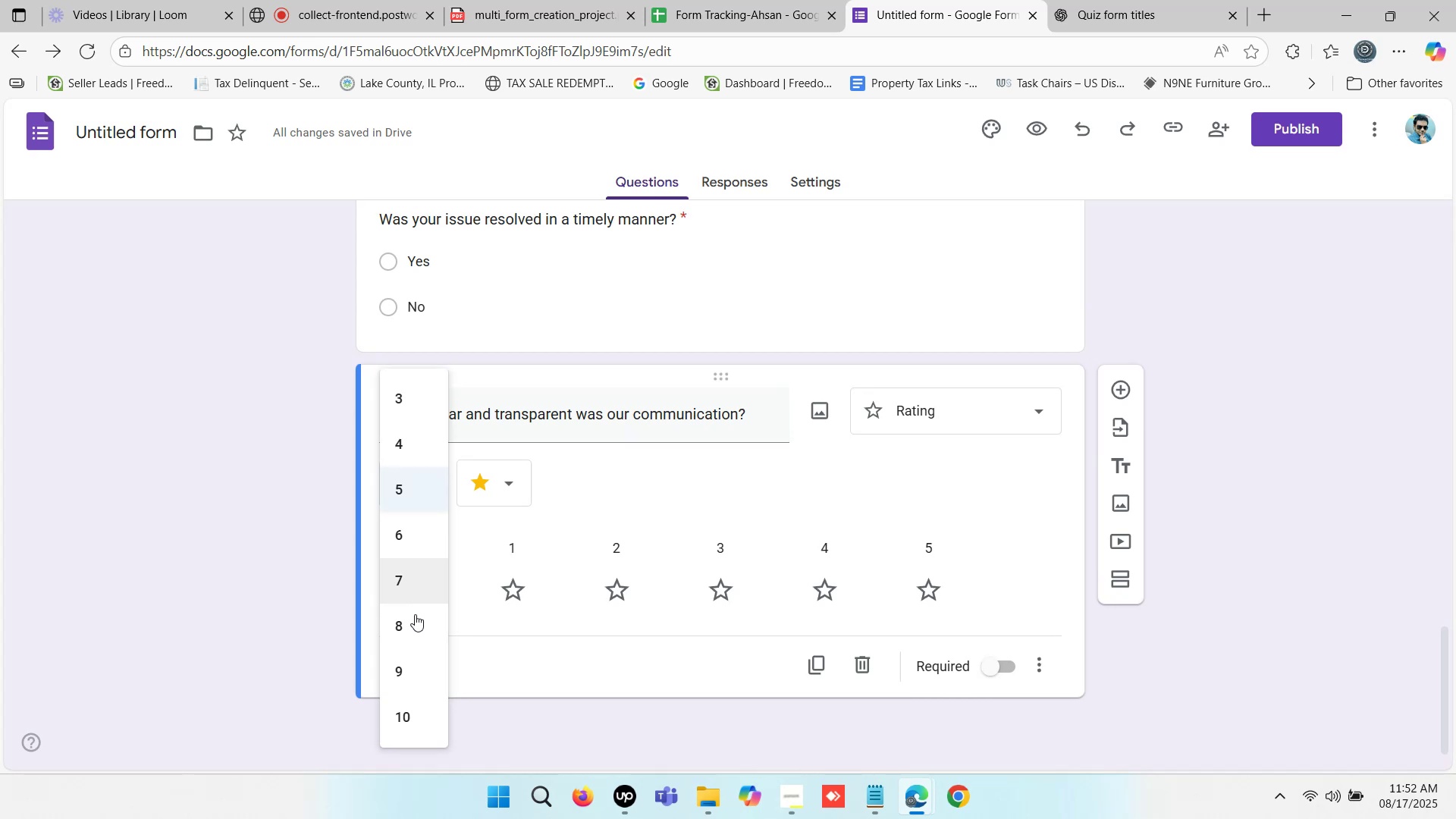 
left_click([414, 615])
 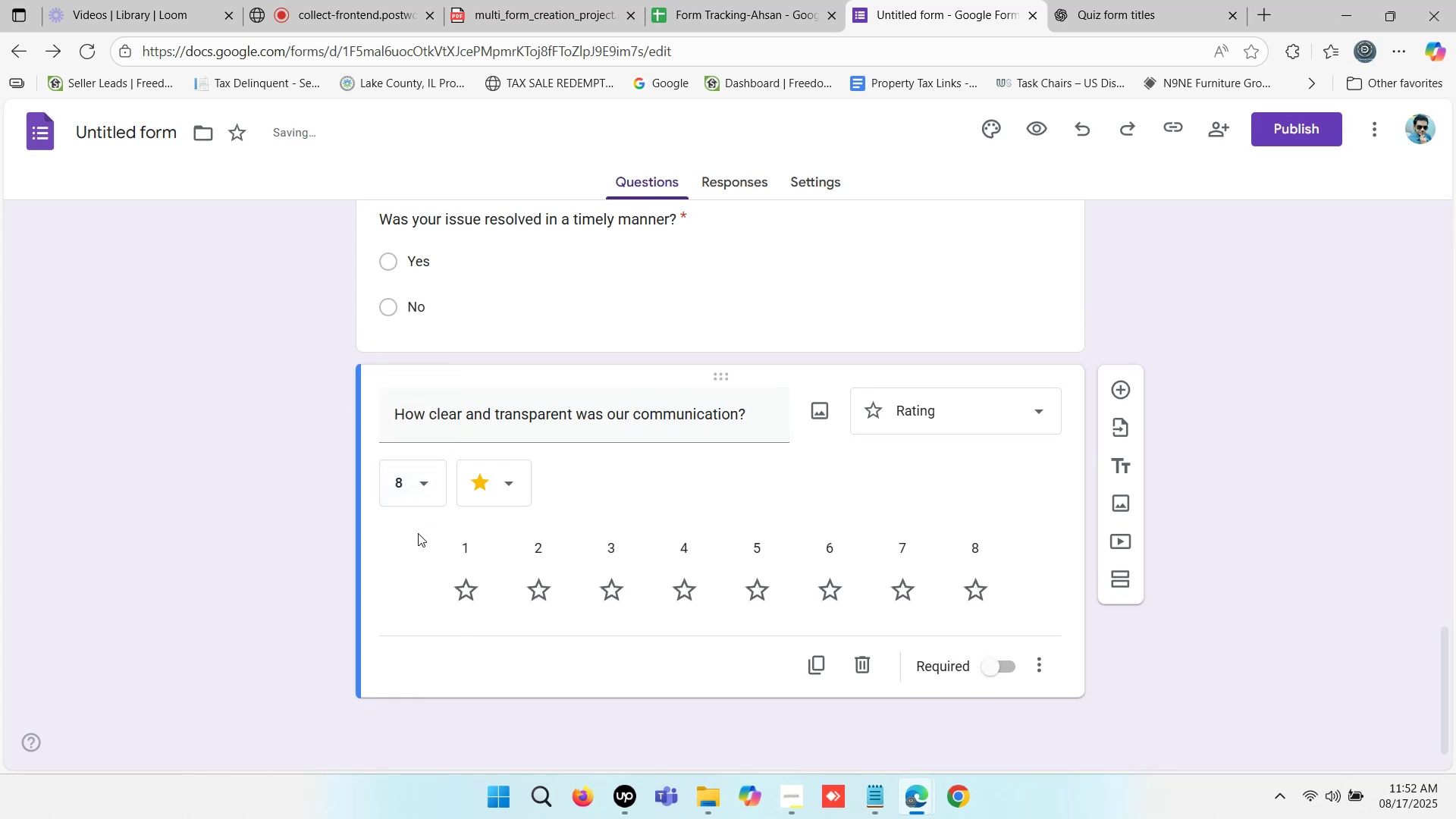 
left_click([420, 488])
 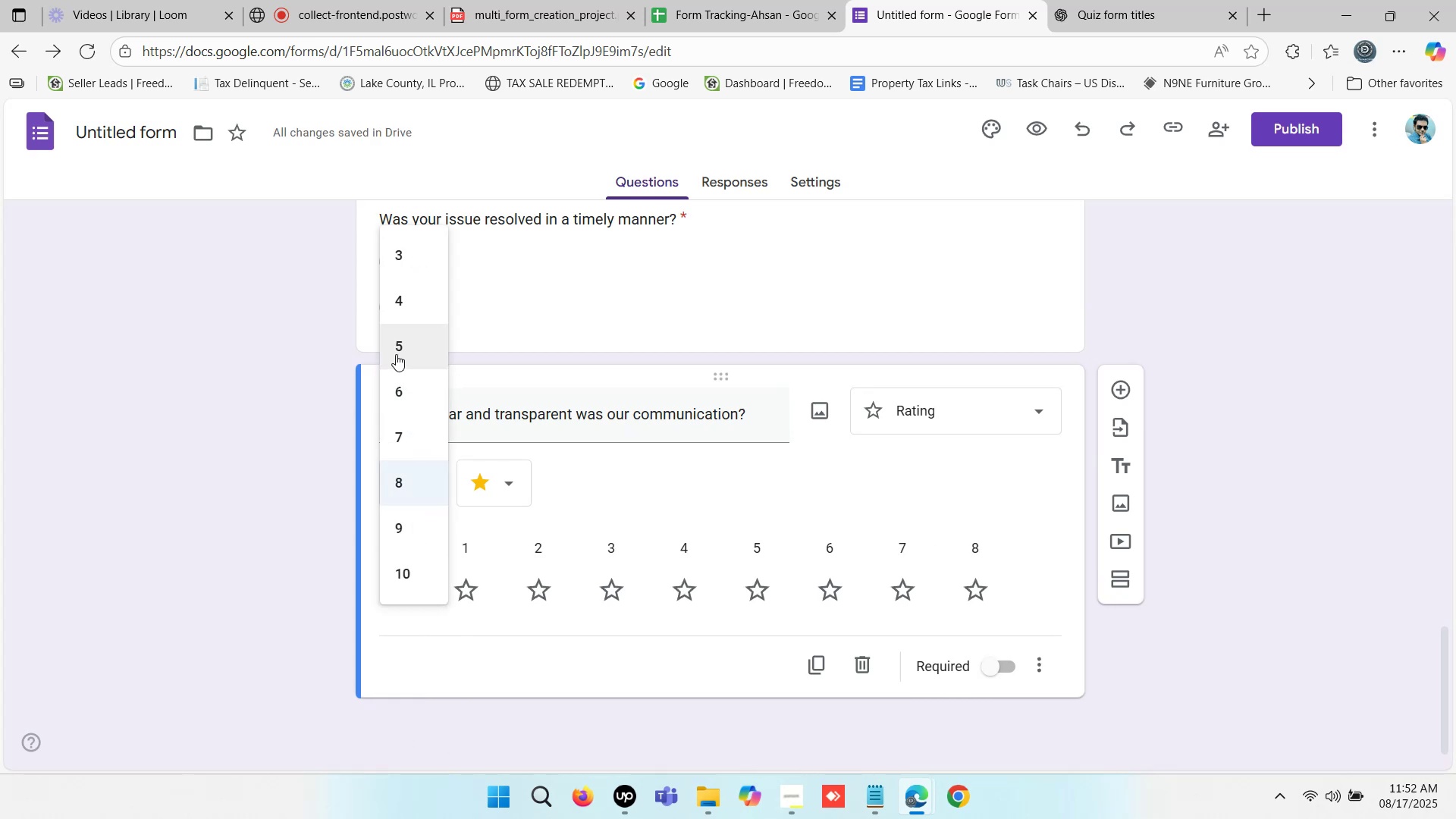 
scroll: coordinate [403, 322], scroll_direction: up, amount: 1.0
 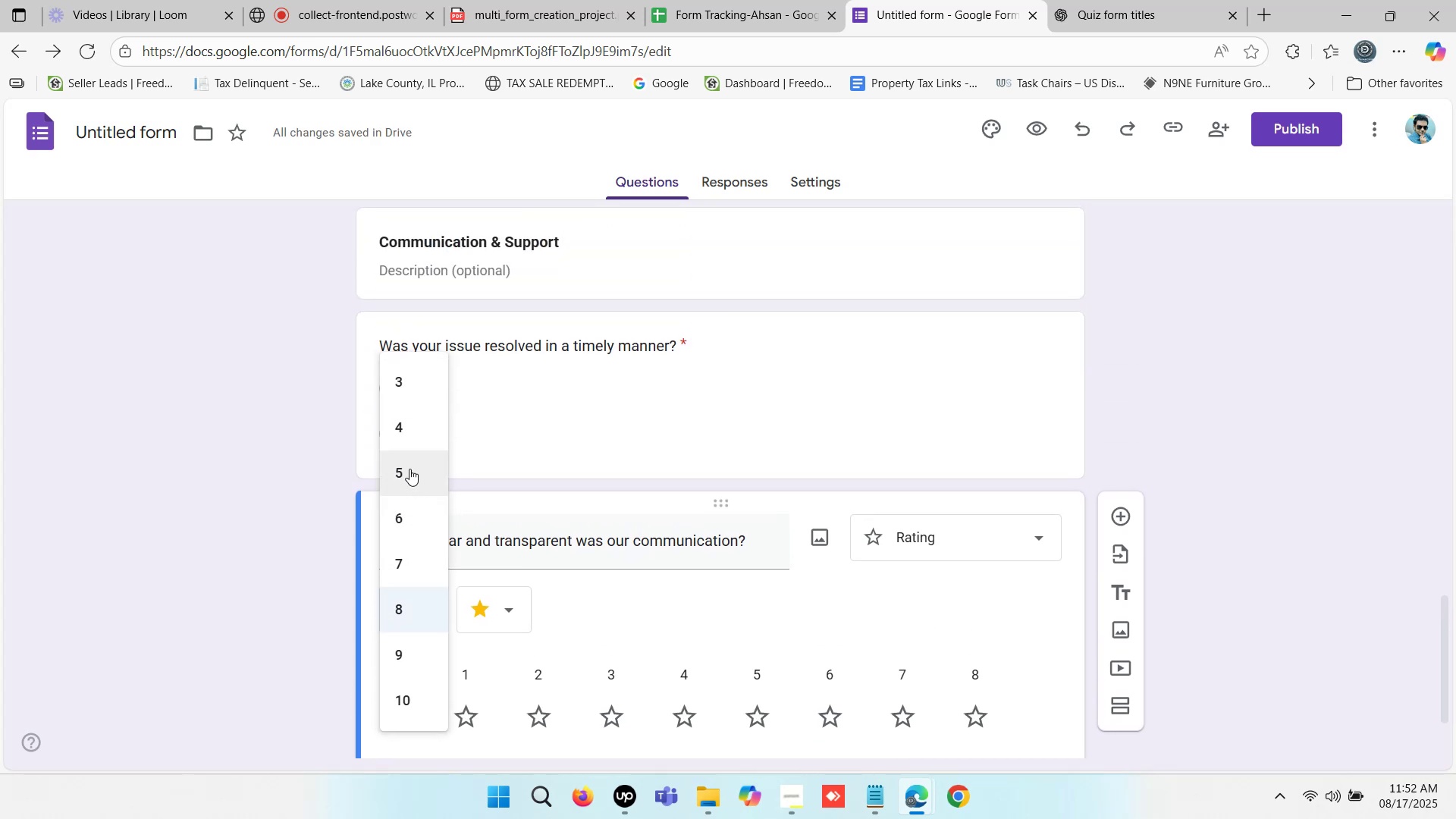 
left_click([408, 476])
 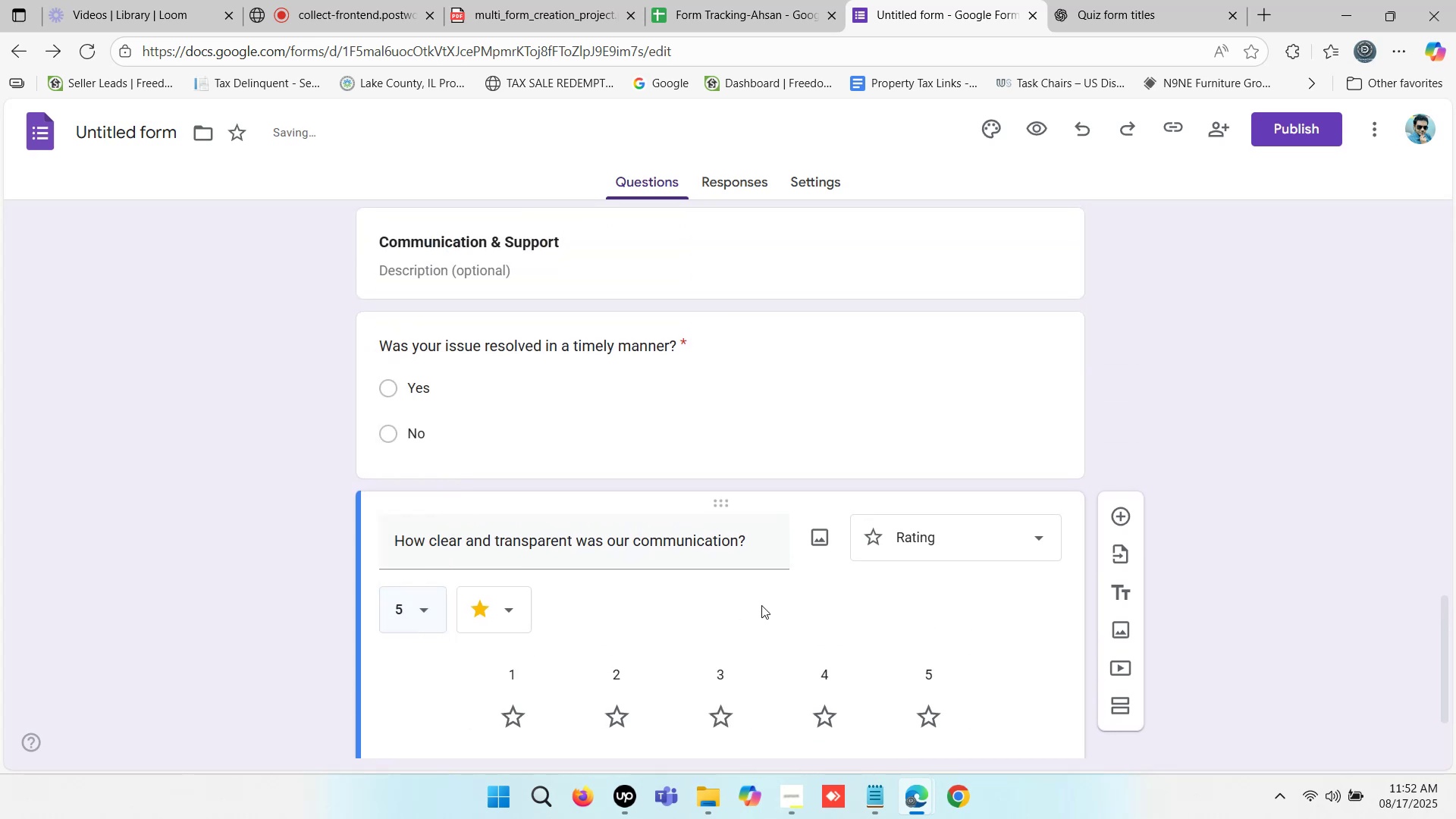 
scroll: coordinate [886, 617], scroll_direction: down, amount: 1.0
 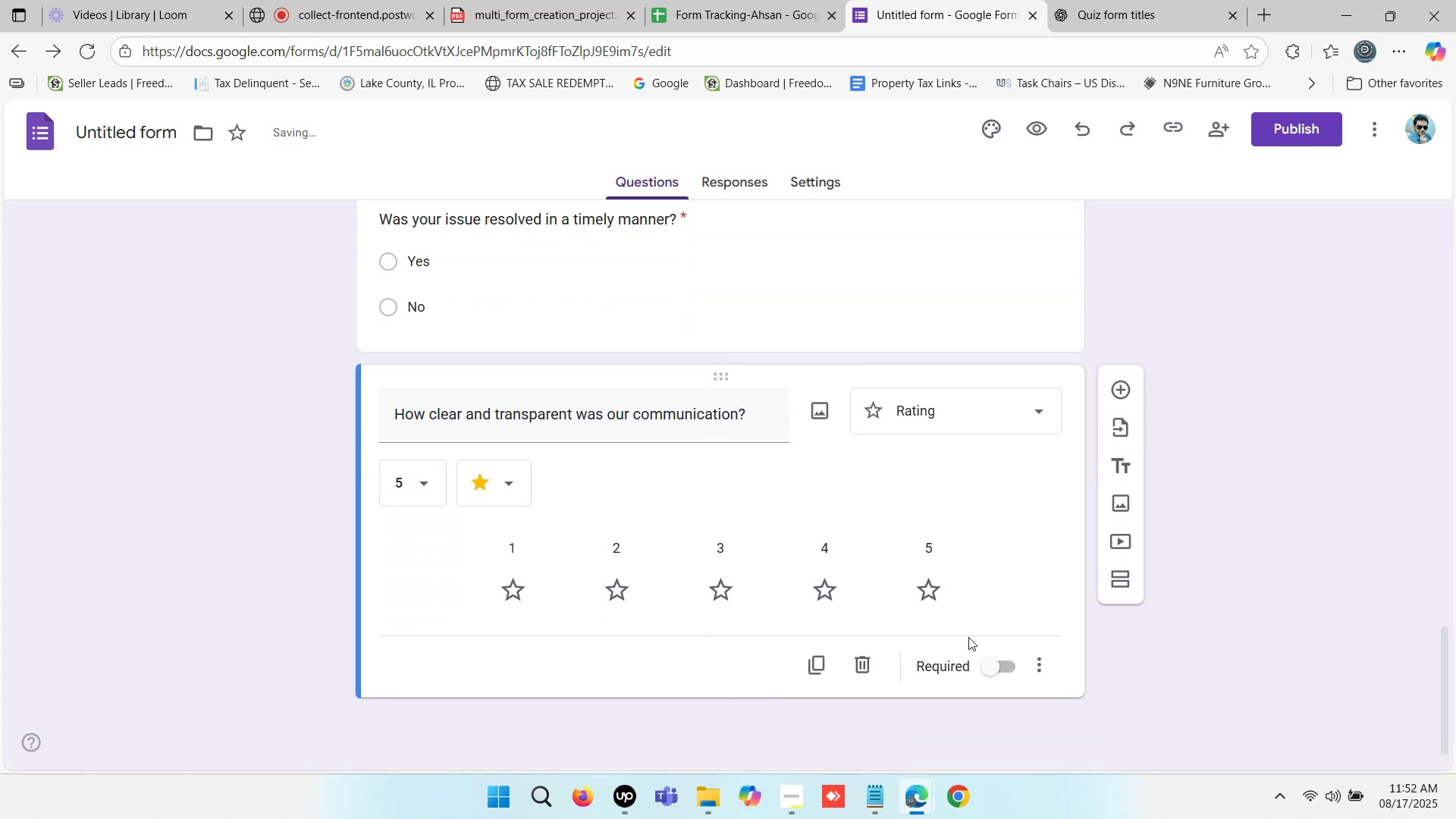 
left_click([984, 666])
 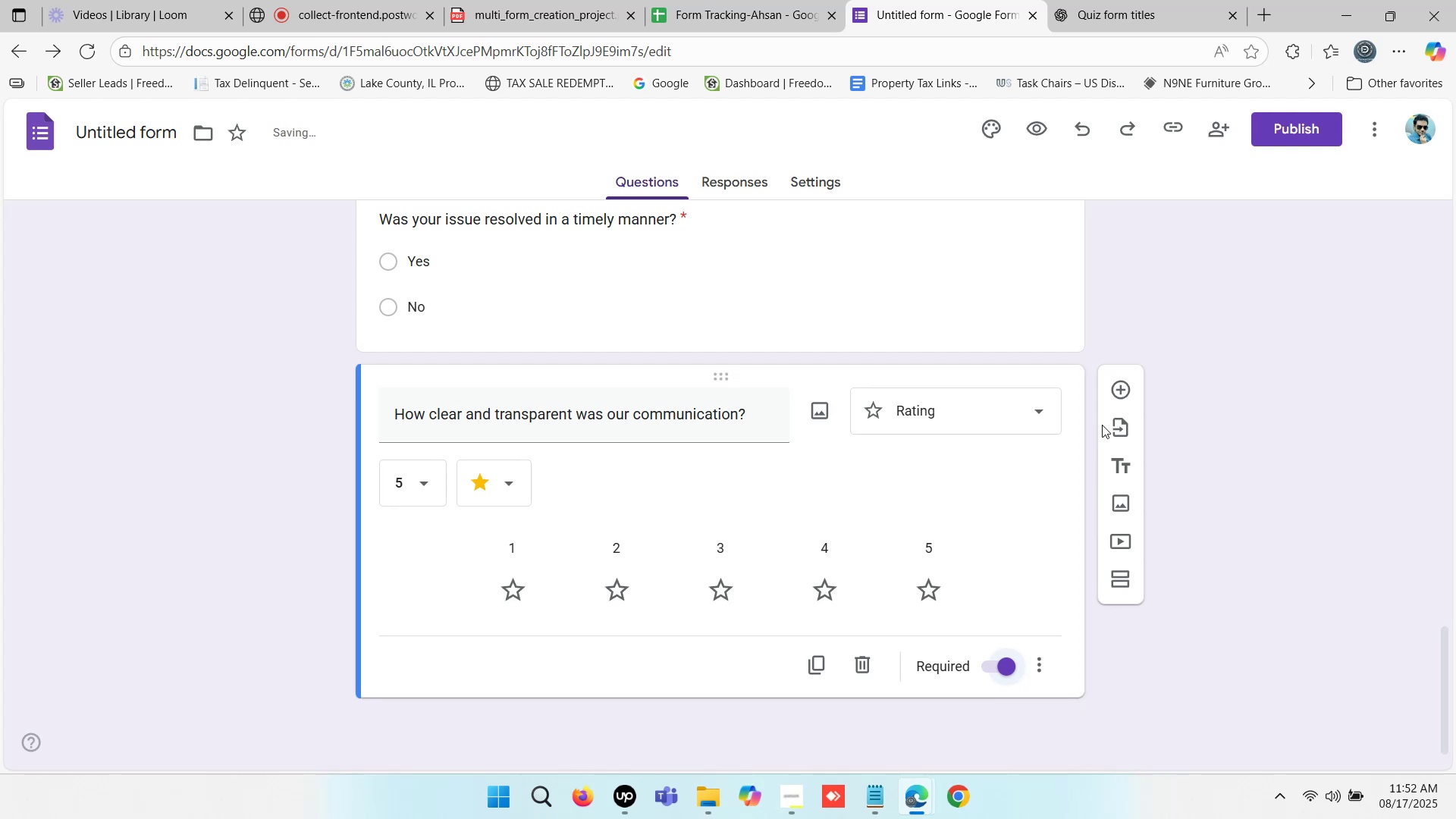 
left_click([1130, 388])
 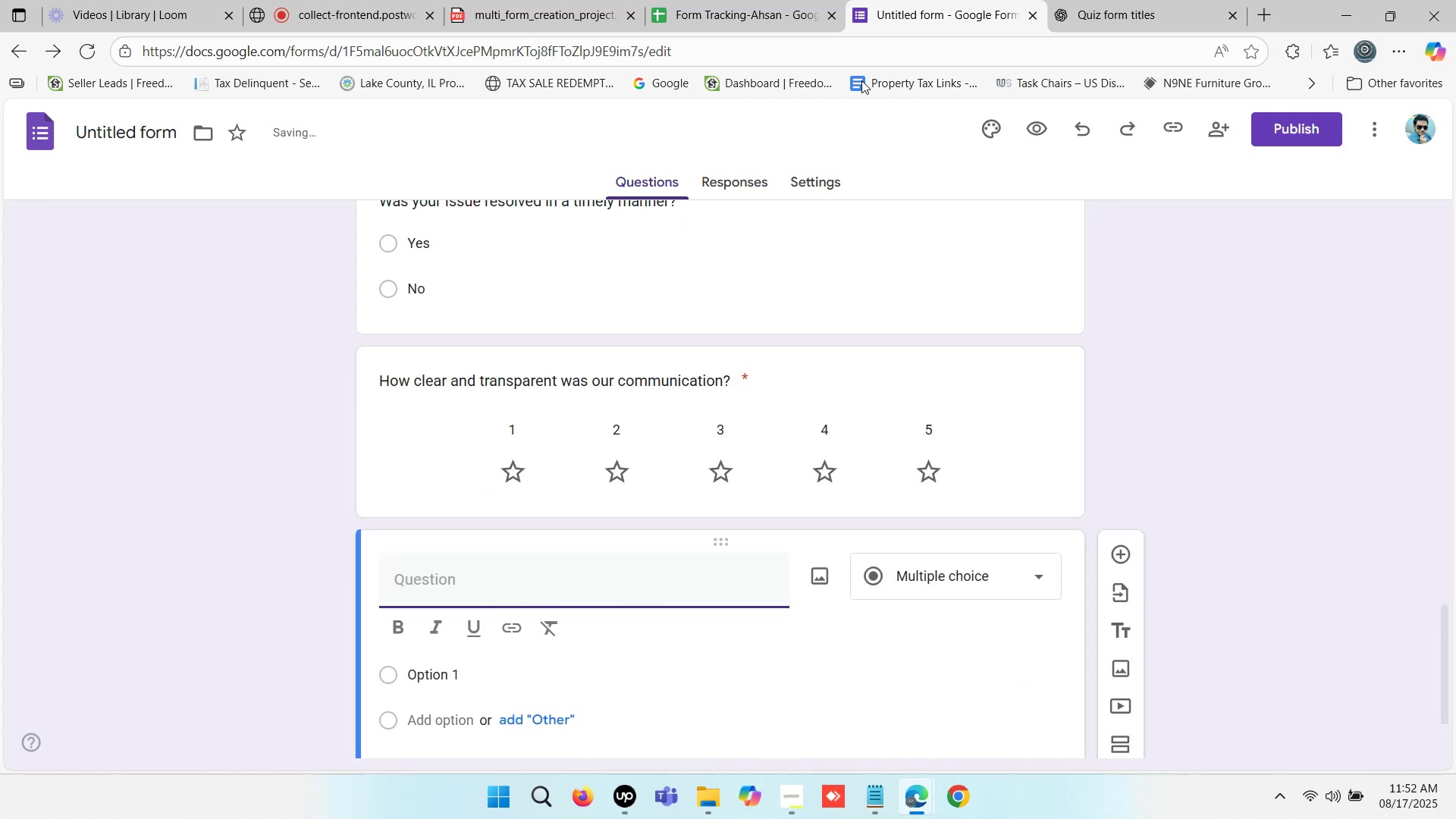 
left_click([755, 0])
 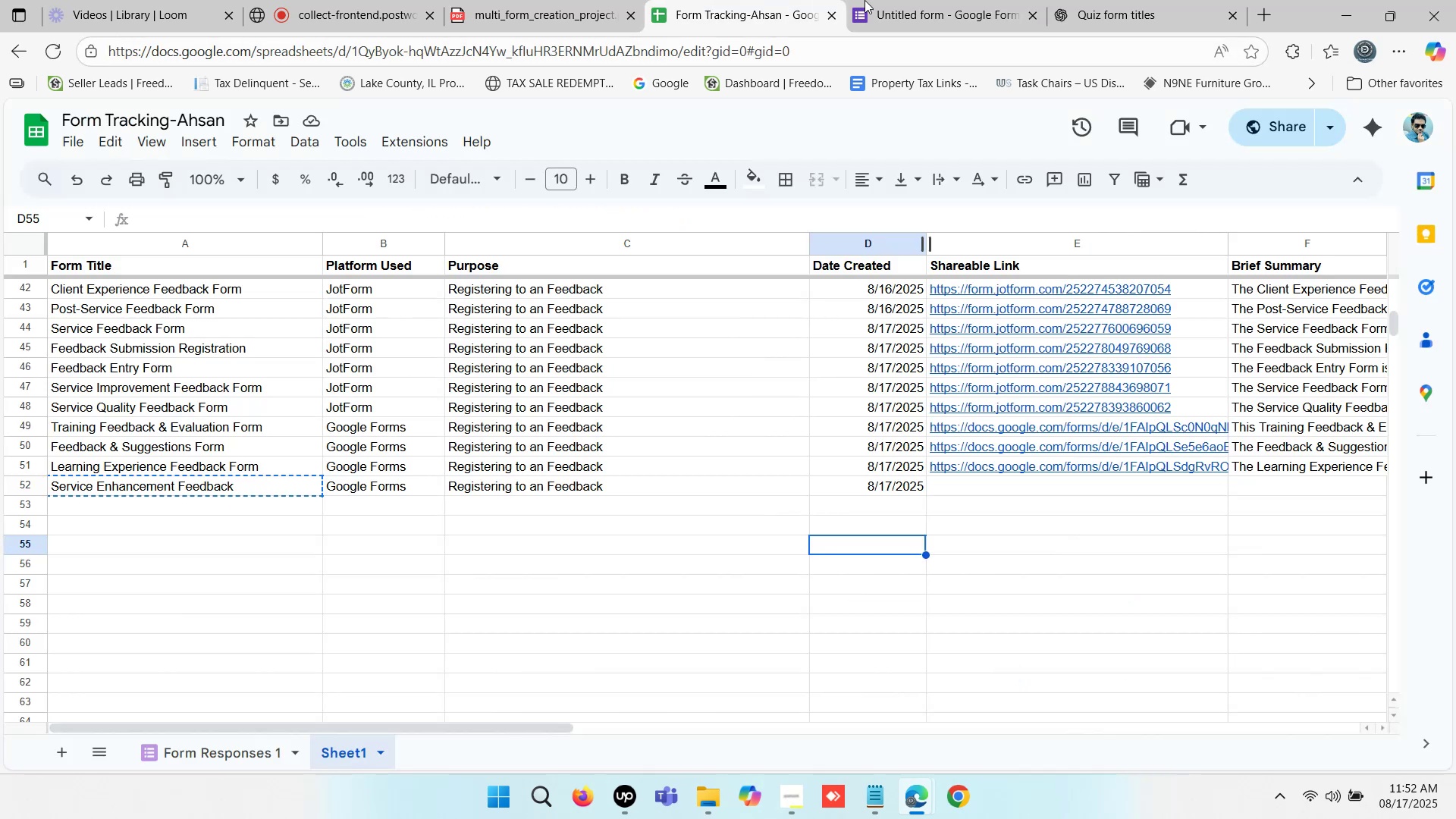 
left_click([1068, 0])
 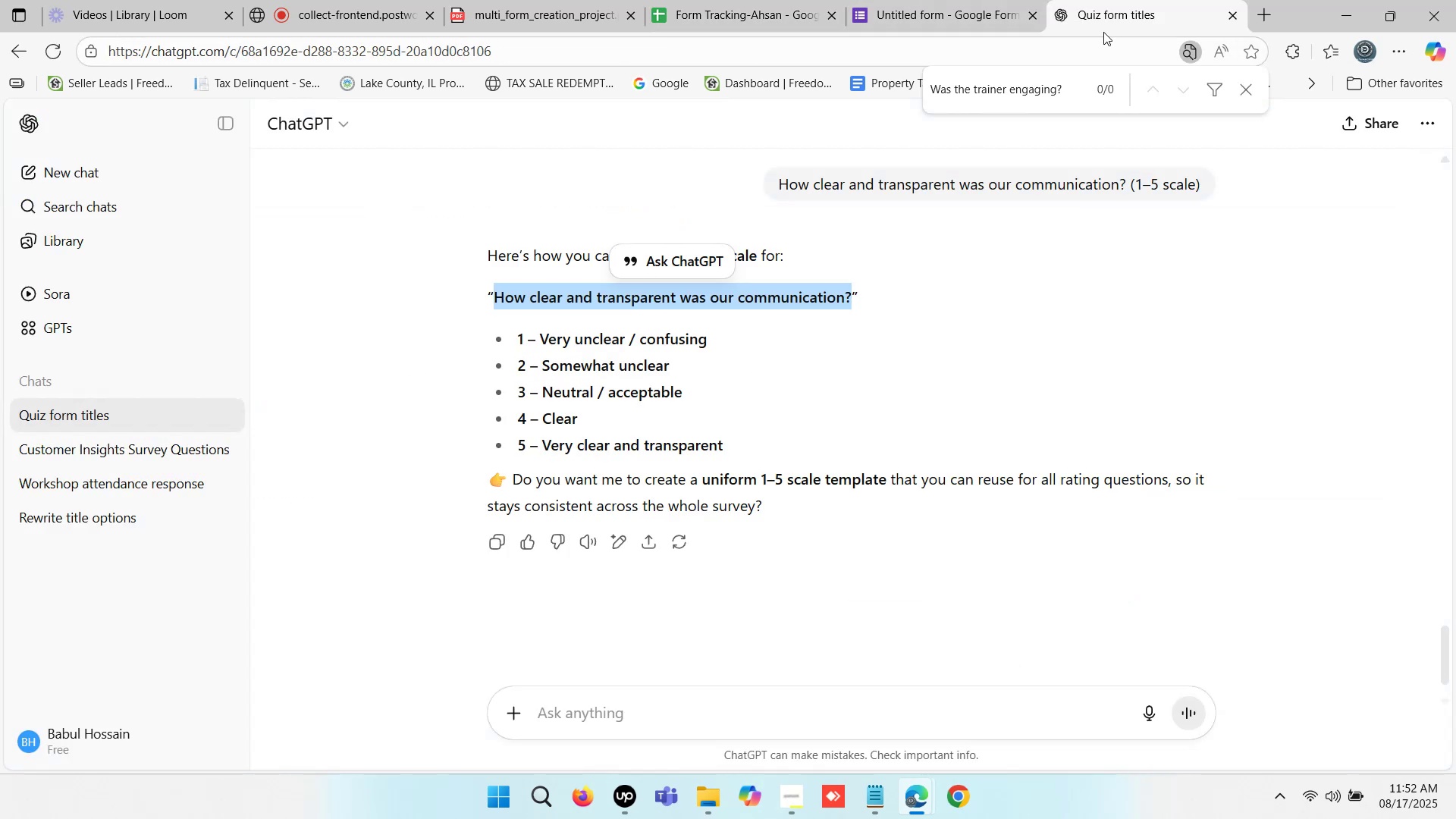 
scroll: coordinate [1022, 240], scroll_direction: up, amount: 1.0
 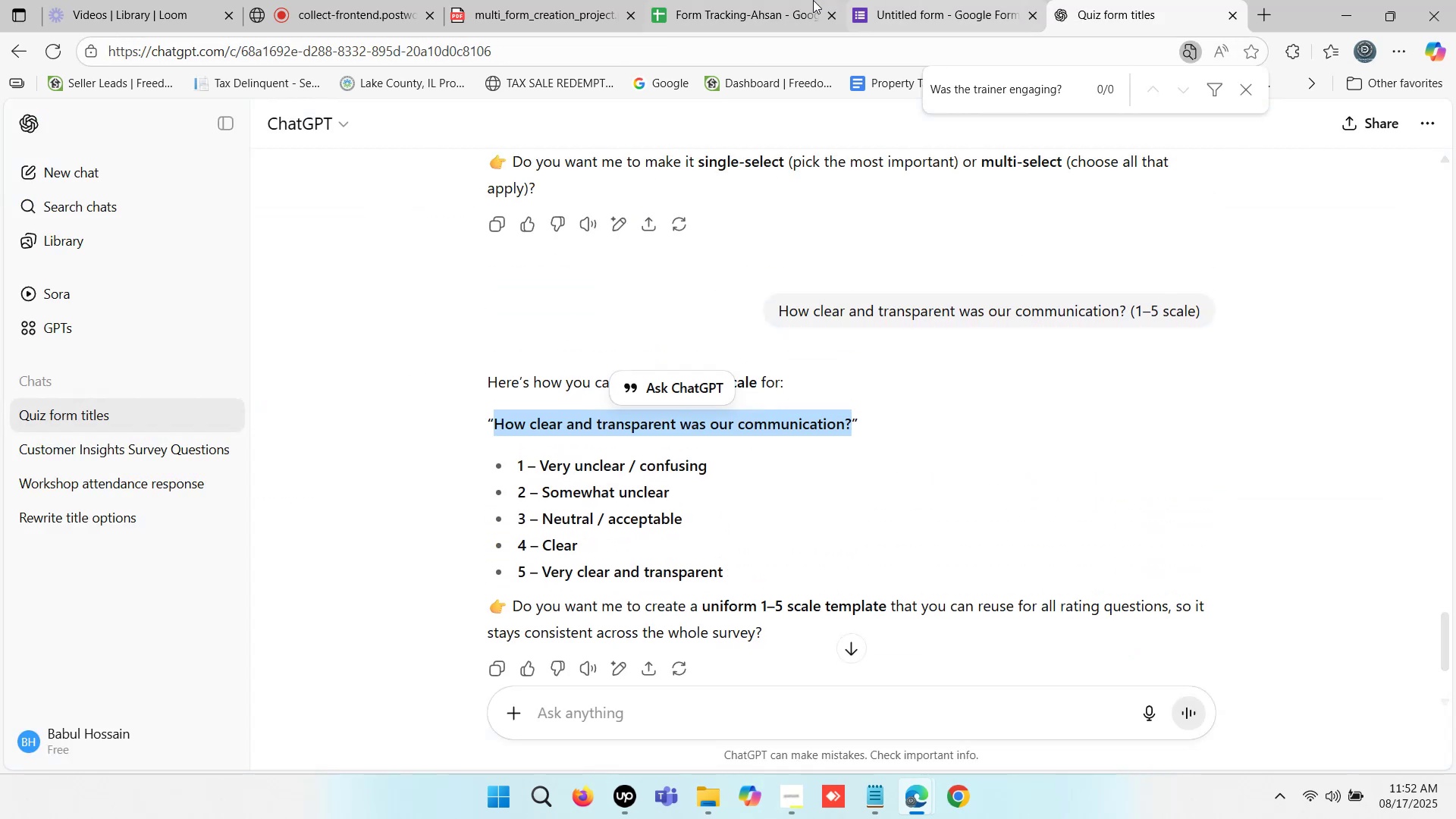 
double_click([783, 0])
 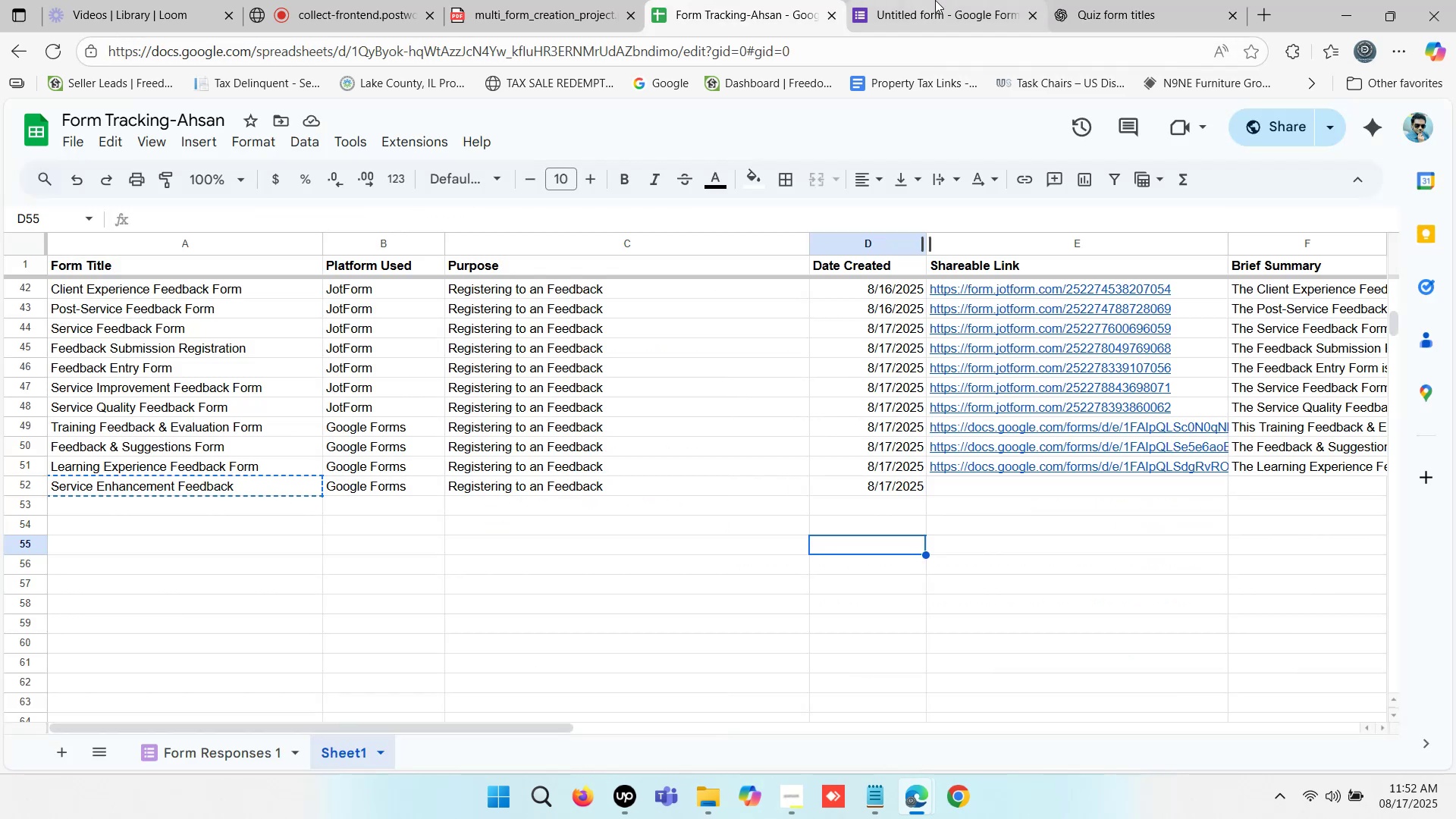 
double_click([945, 0])
 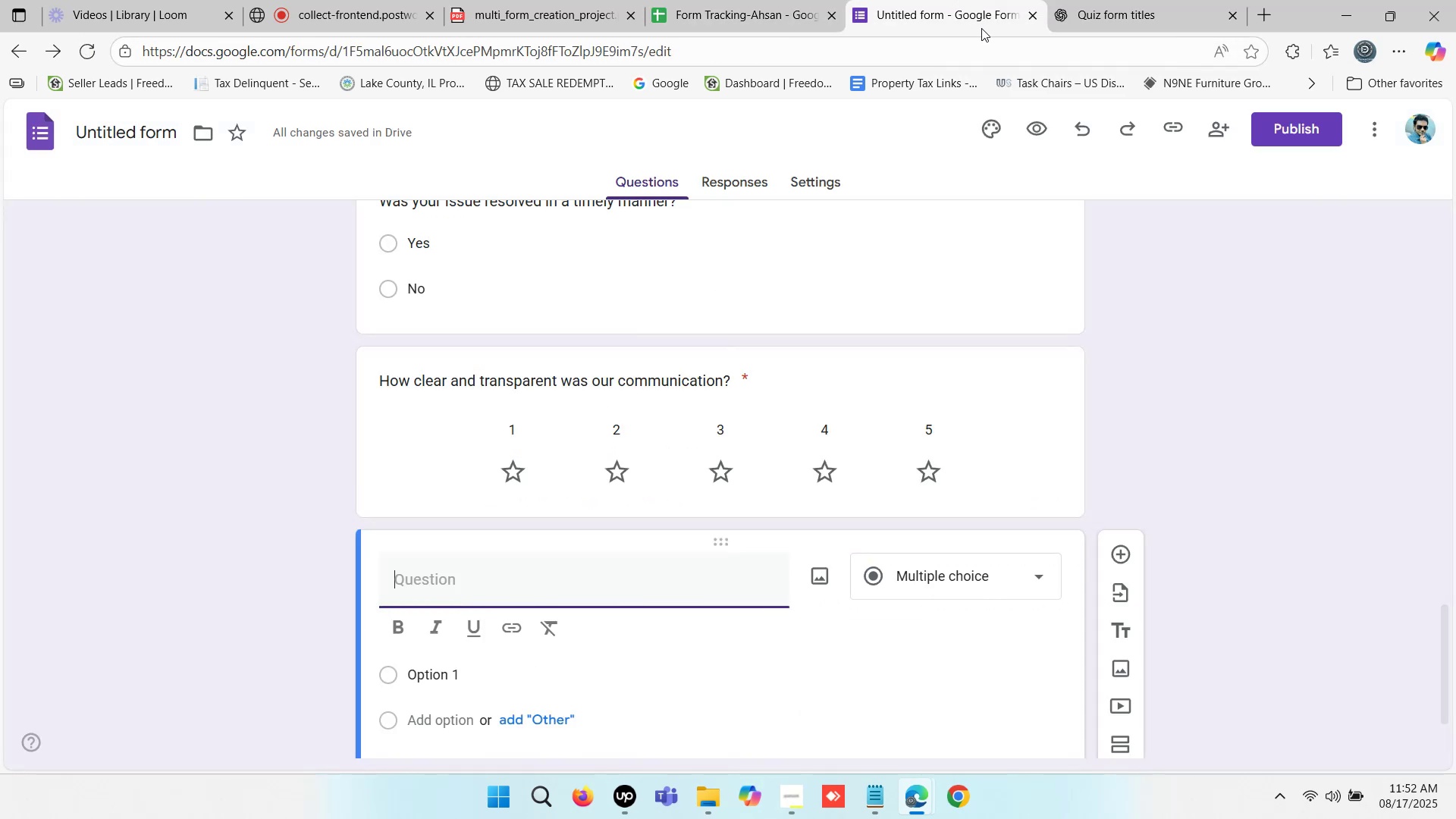 
scroll: coordinate [701, 399], scroll_direction: up, amount: 3.0
 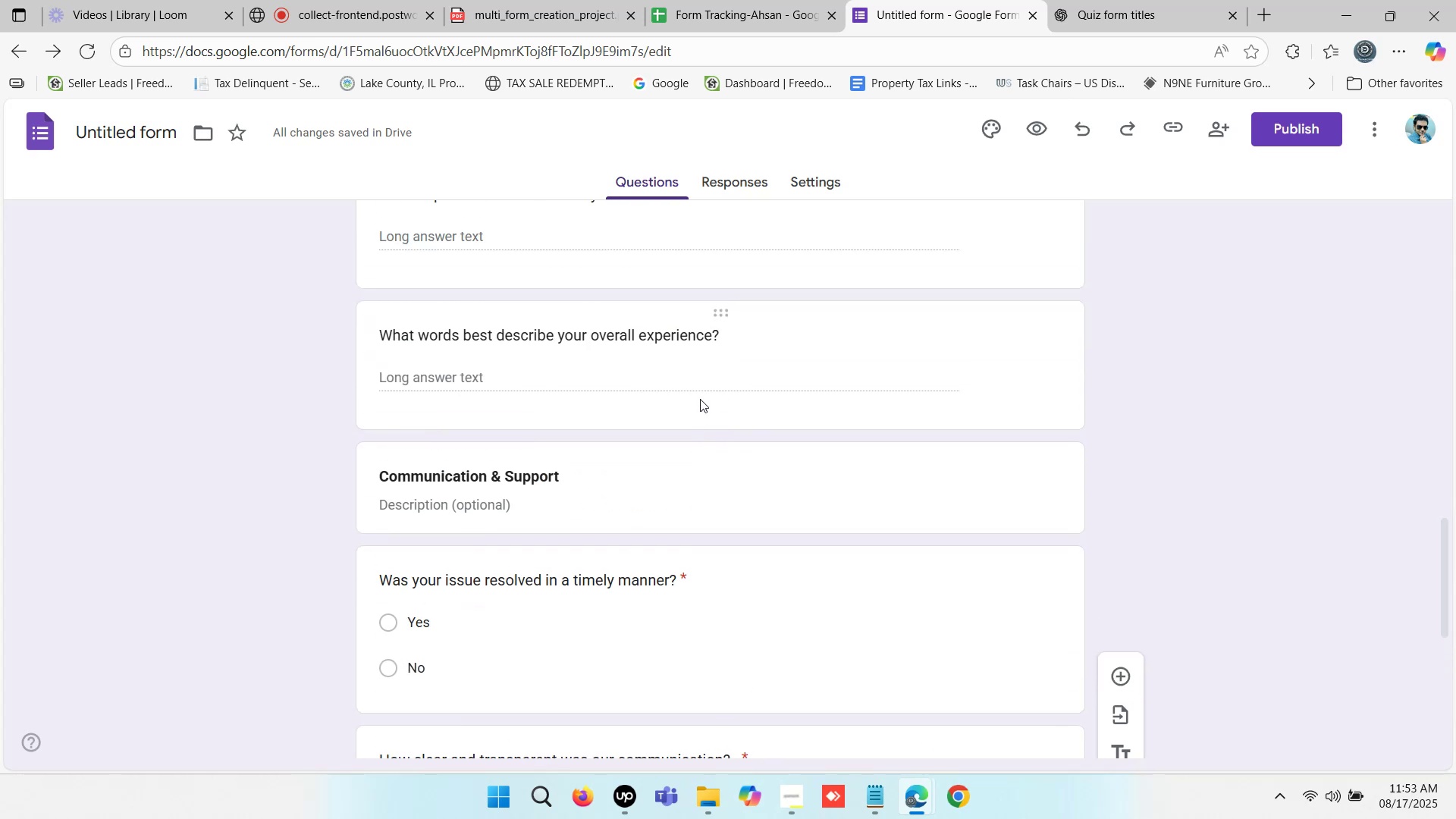 
scroll: coordinate [700, 399], scroll_direction: down, amount: 2.0
 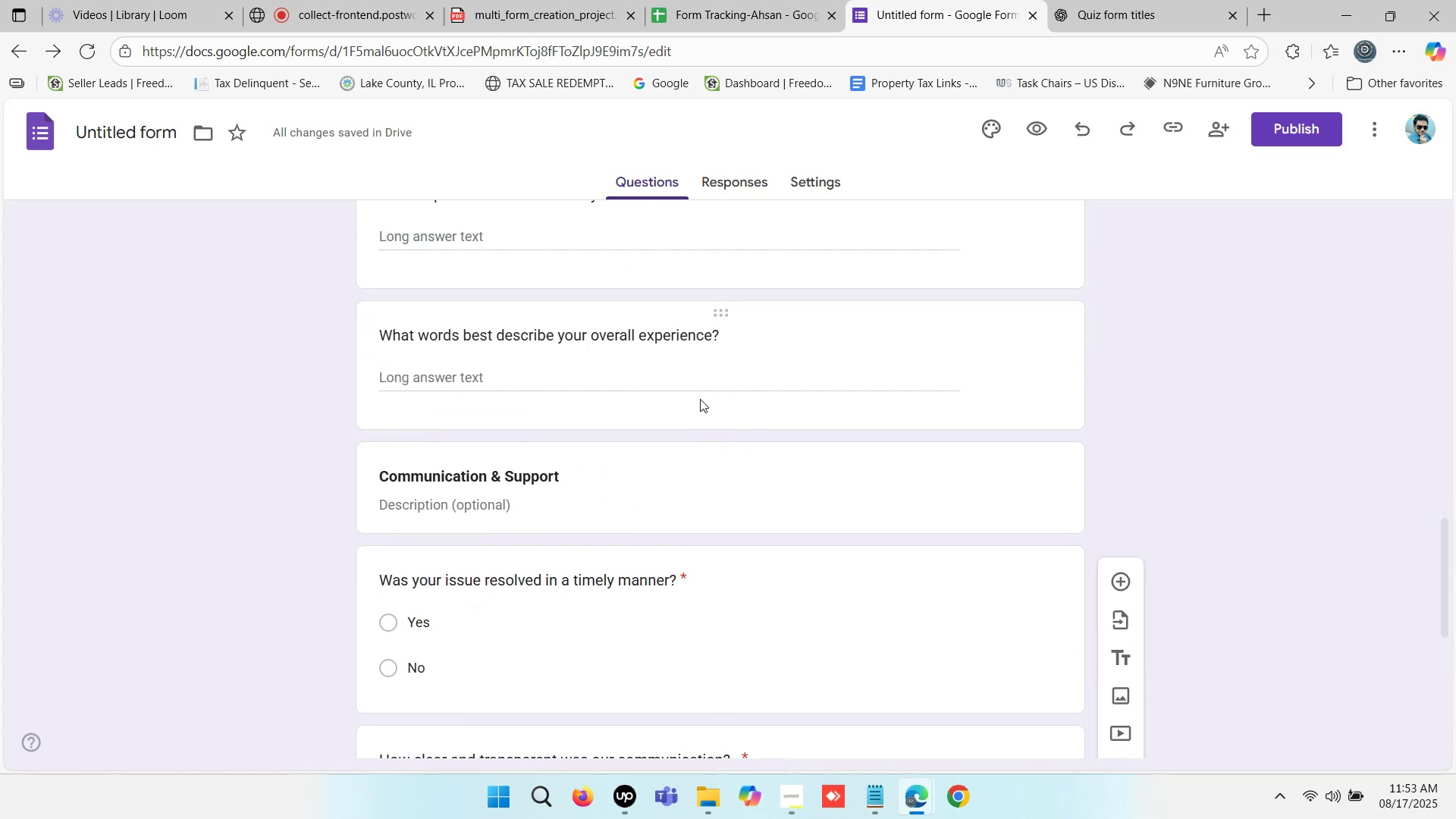 
left_click([1099, 0])
 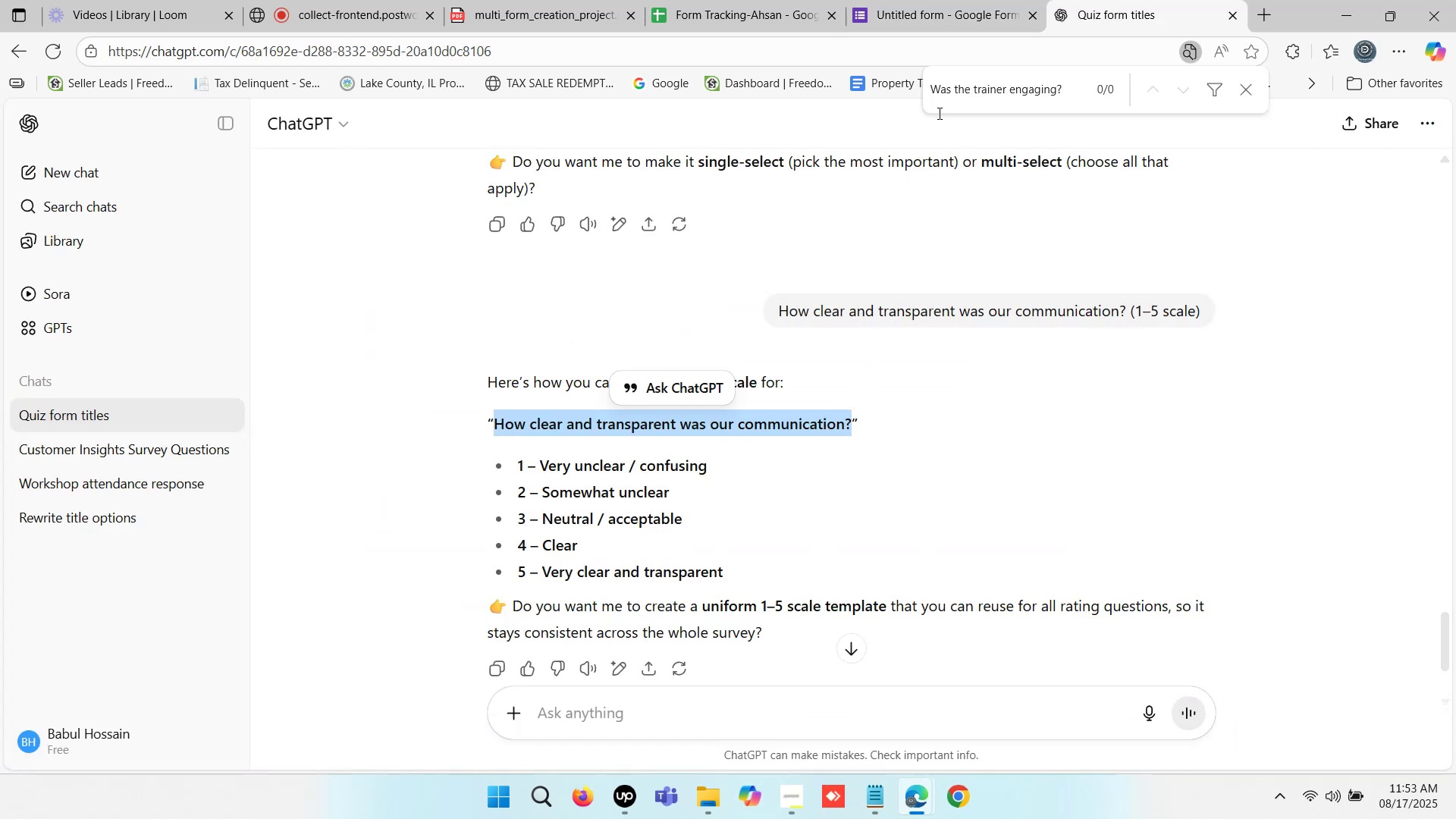 
left_click([885, 0])
 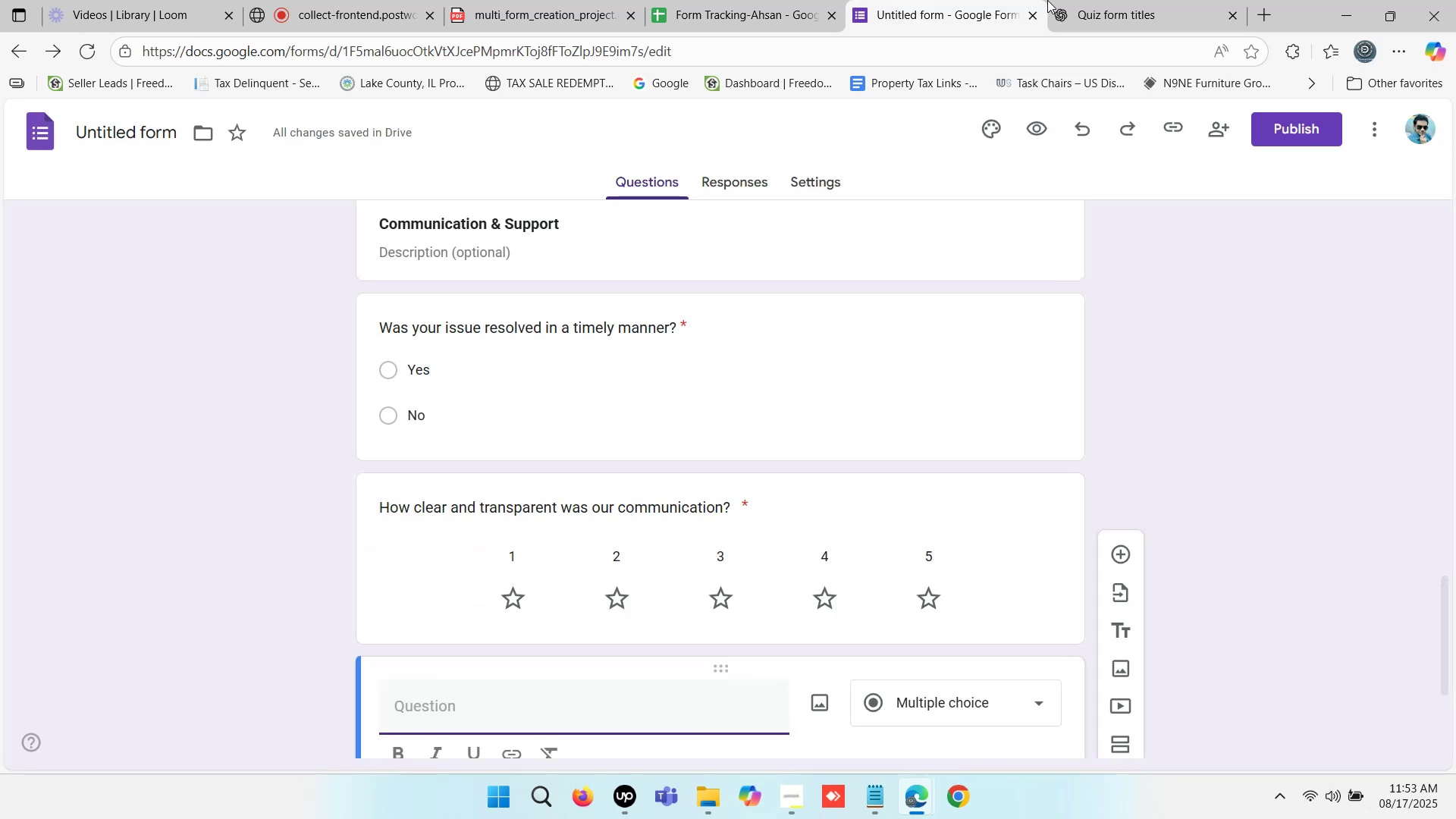 
left_click([1075, 0])
 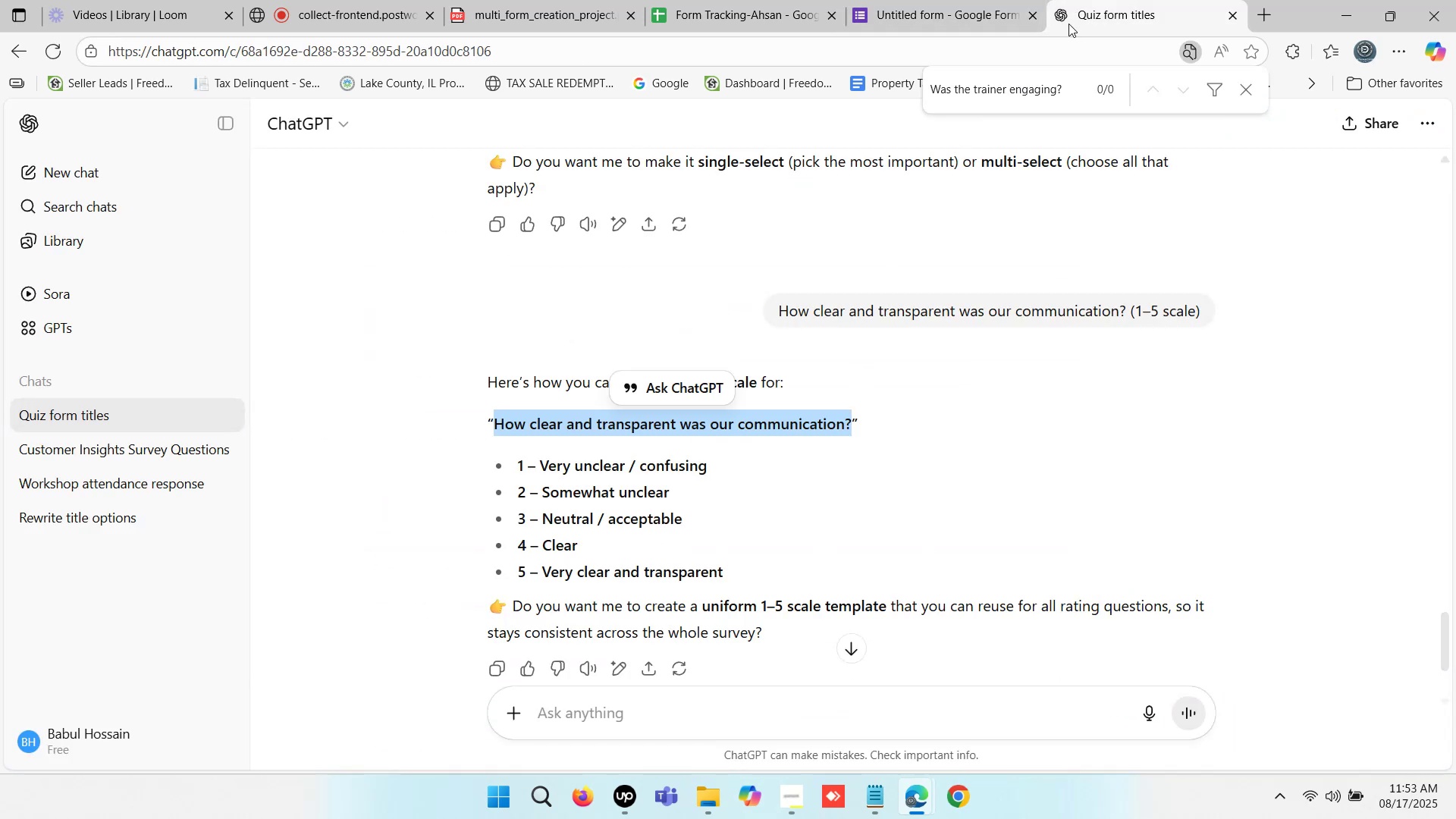 
scroll: coordinate [770, 336], scroll_direction: up, amount: 13.0
 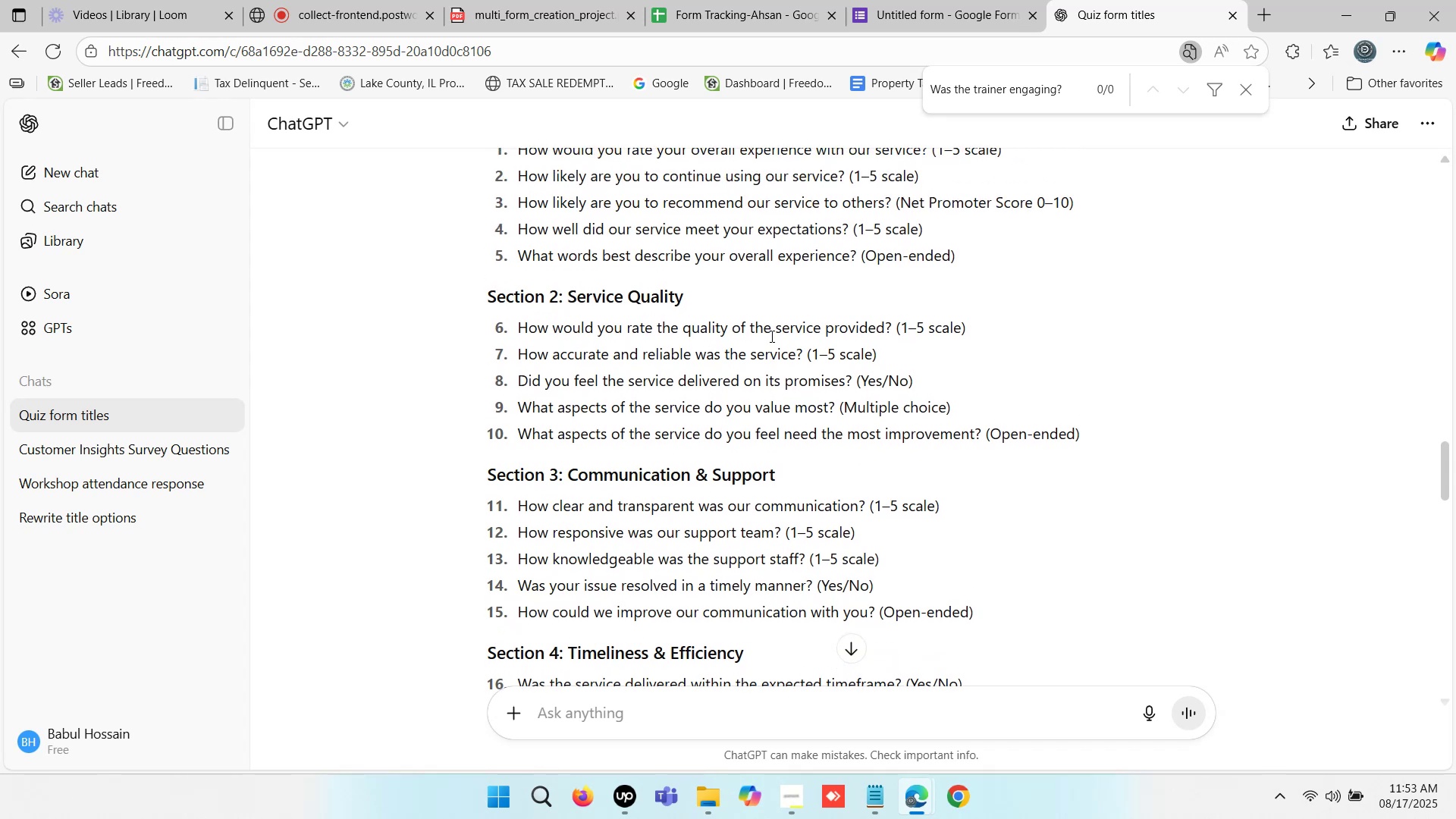 
scroll: coordinate [770, 336], scroll_direction: down, amount: 1.0
 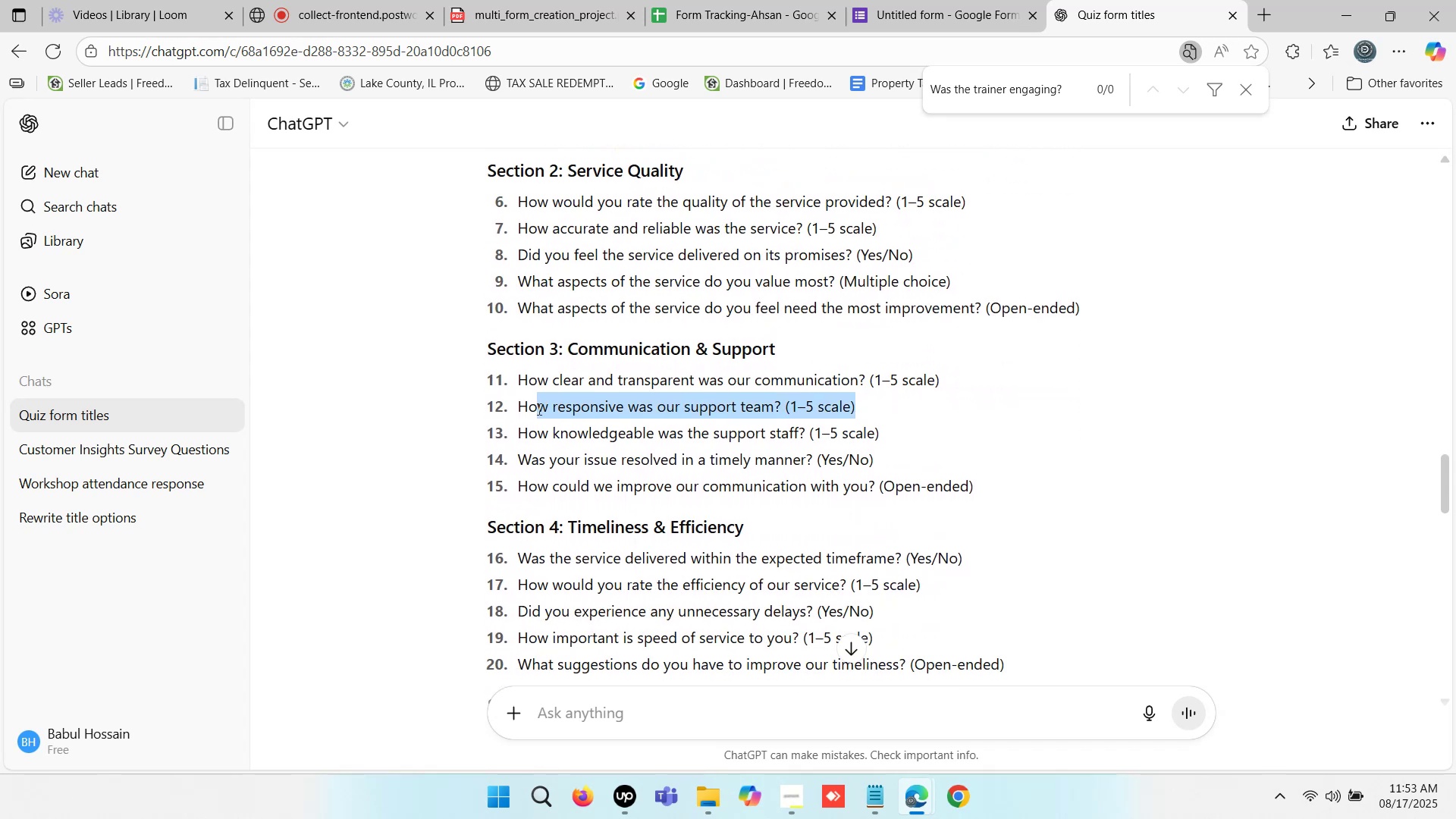 
wait(6.56)
 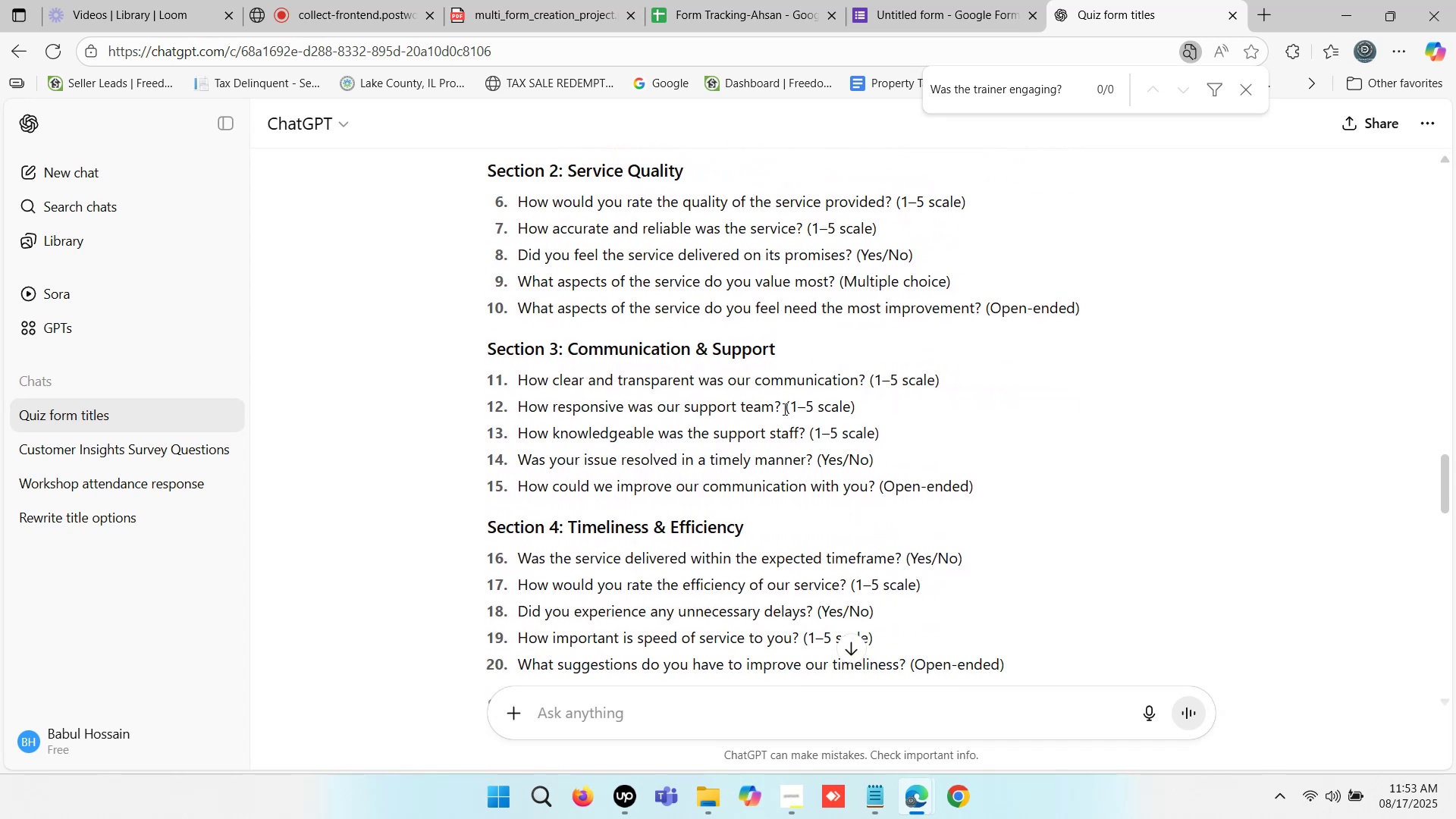 
key(Control+C)
 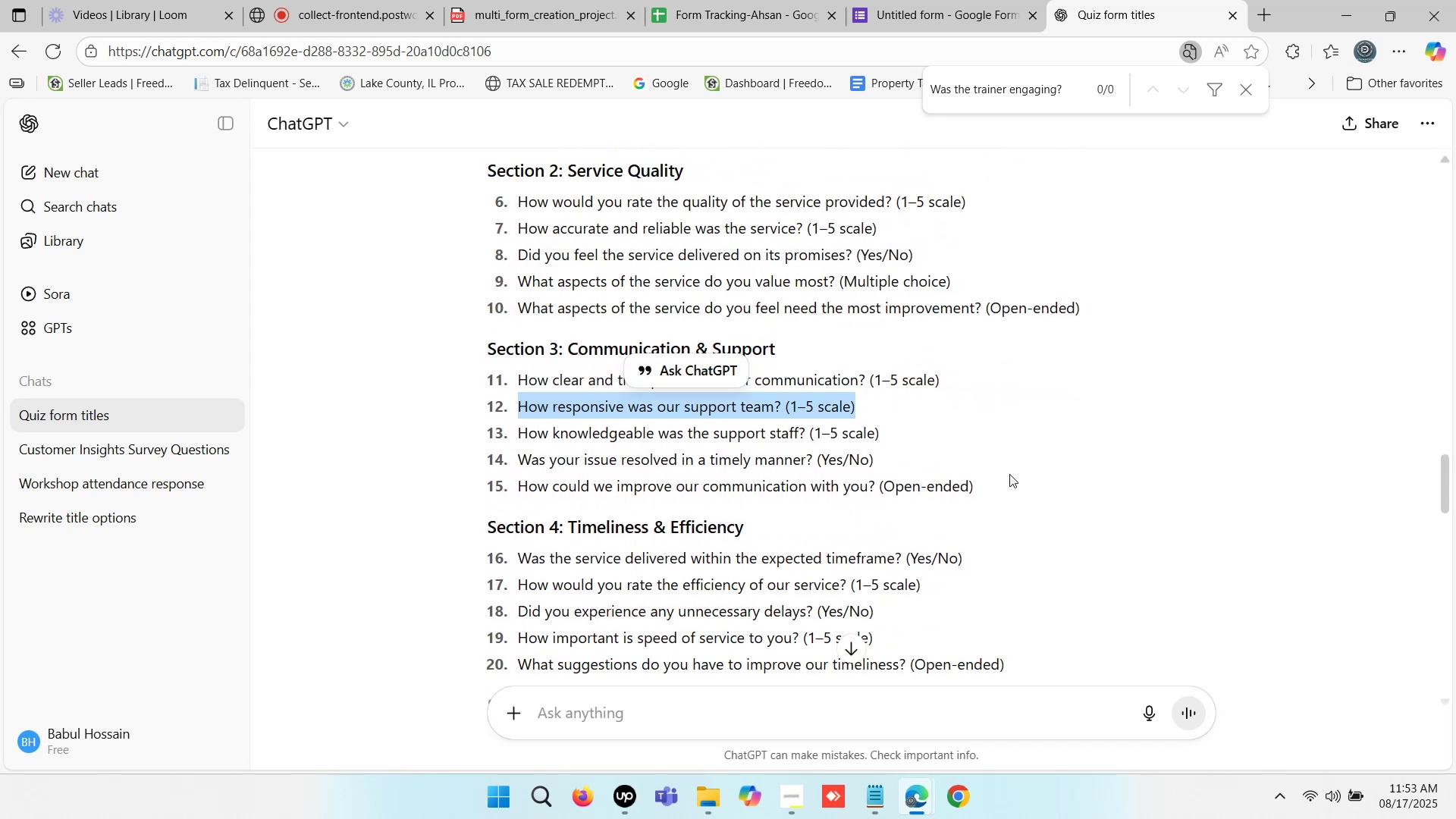 
key(Control+C)
 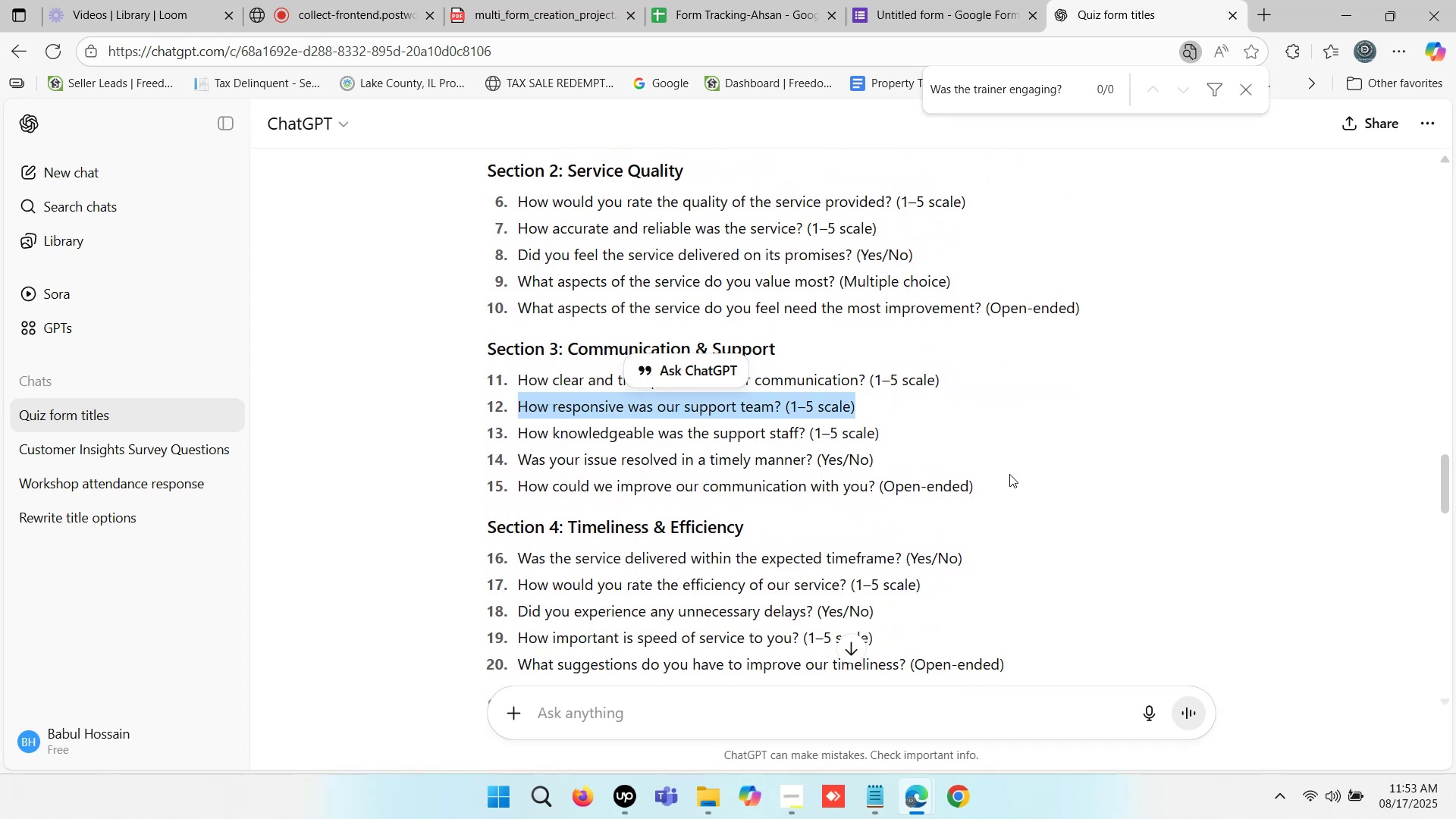 
key(Control+C)
 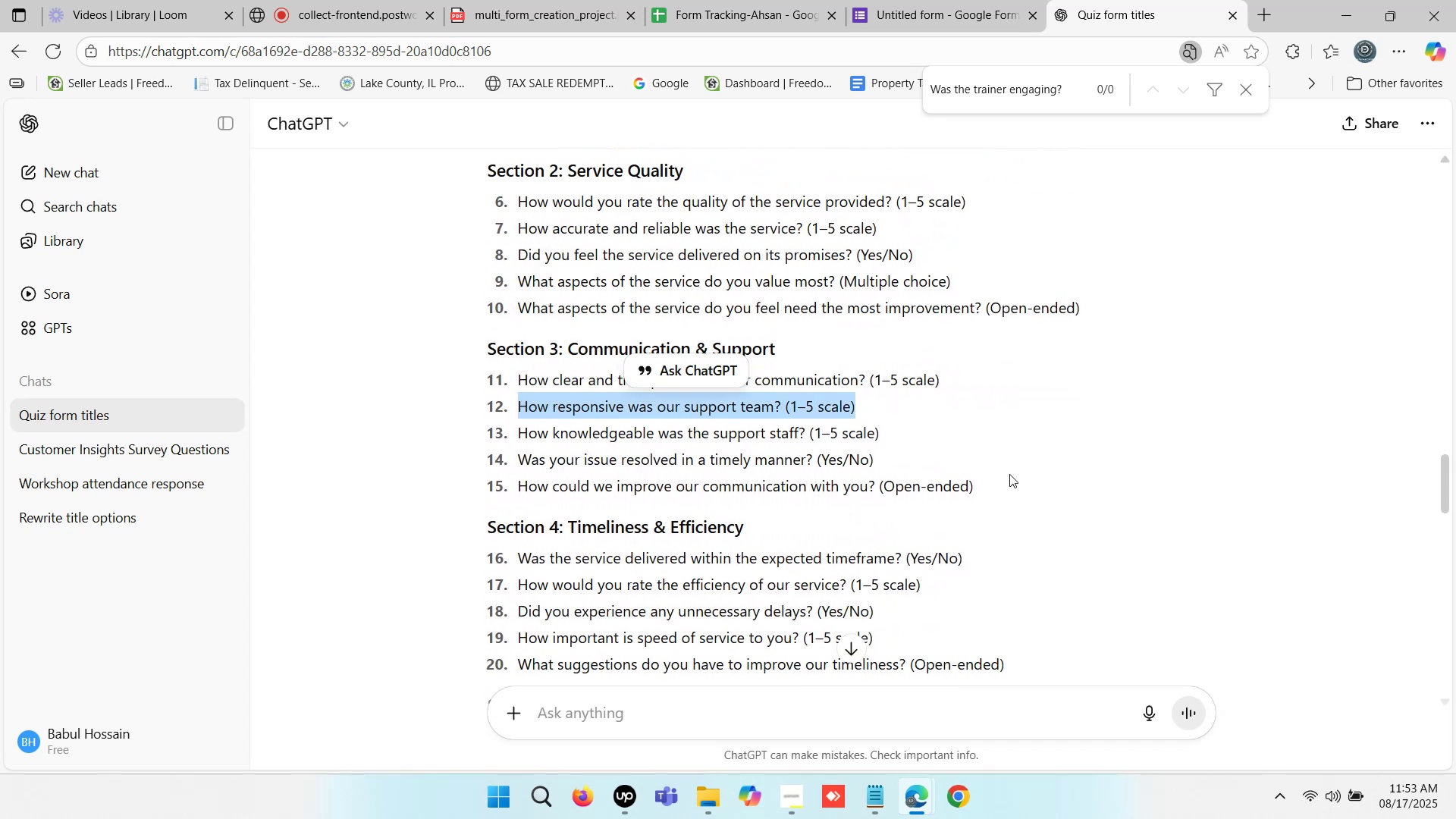 
key(Control+C)
 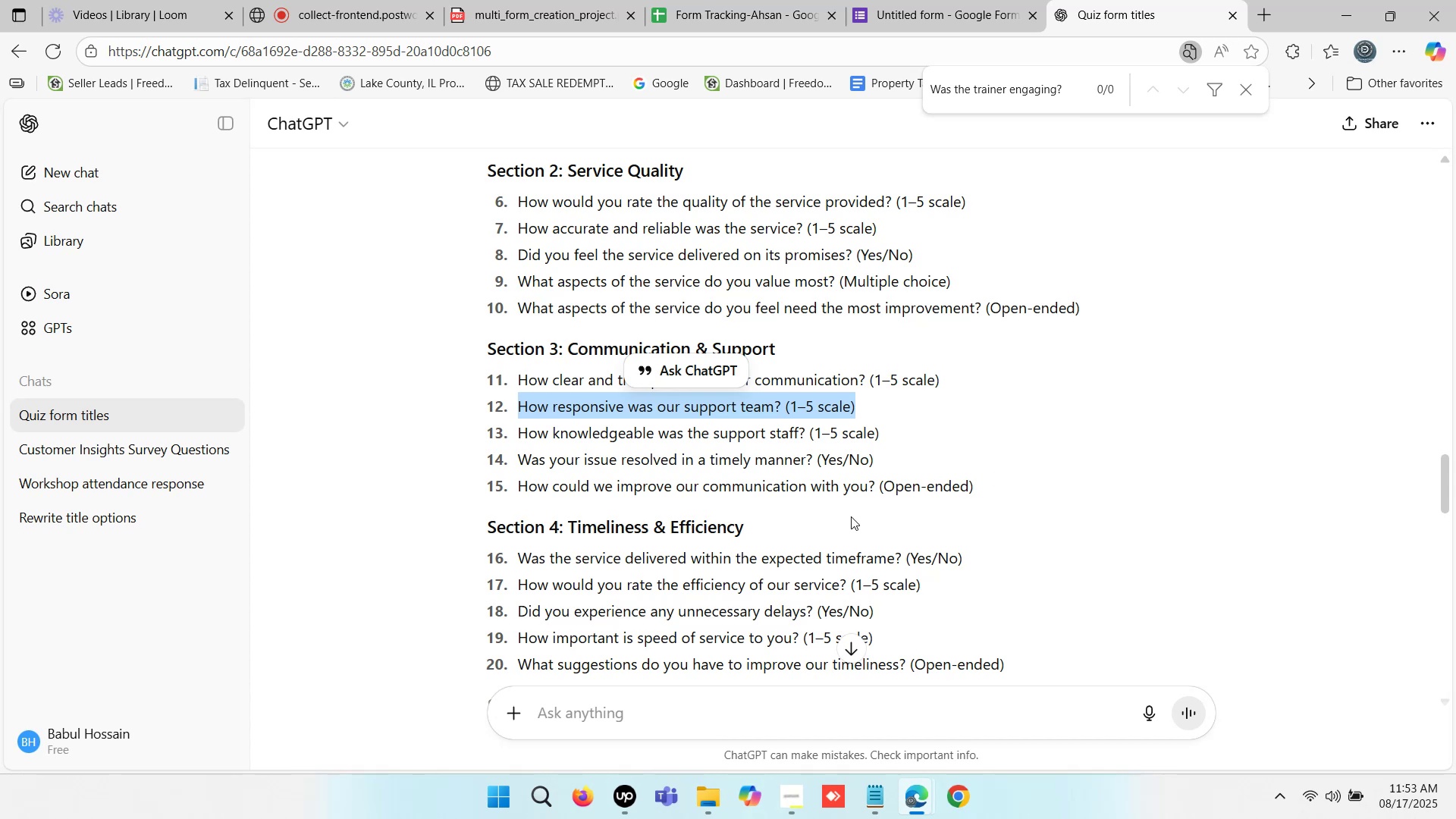 
hold_key(key=ControlLeft, duration=0.68)
 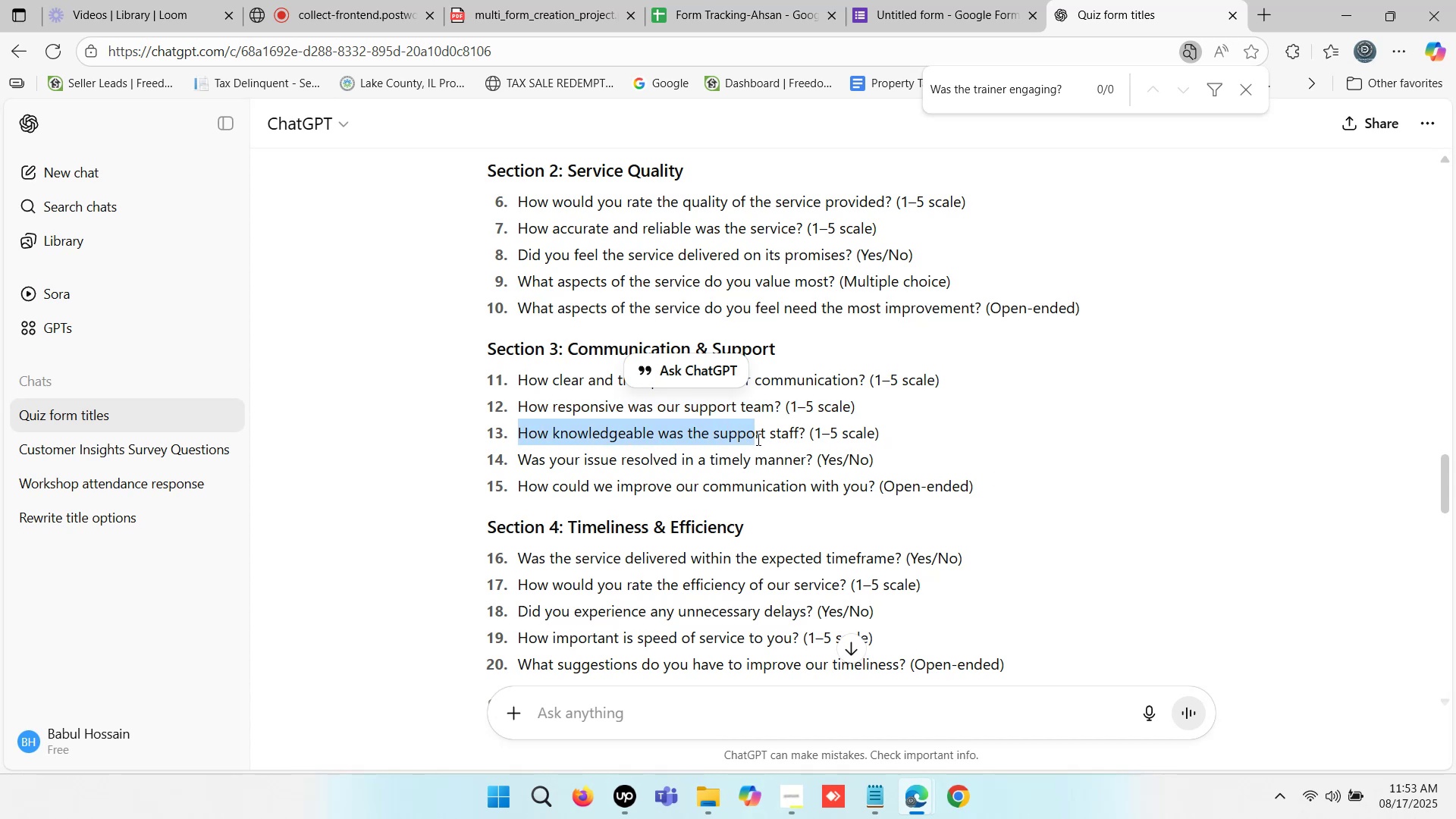 
key(Control+C)
 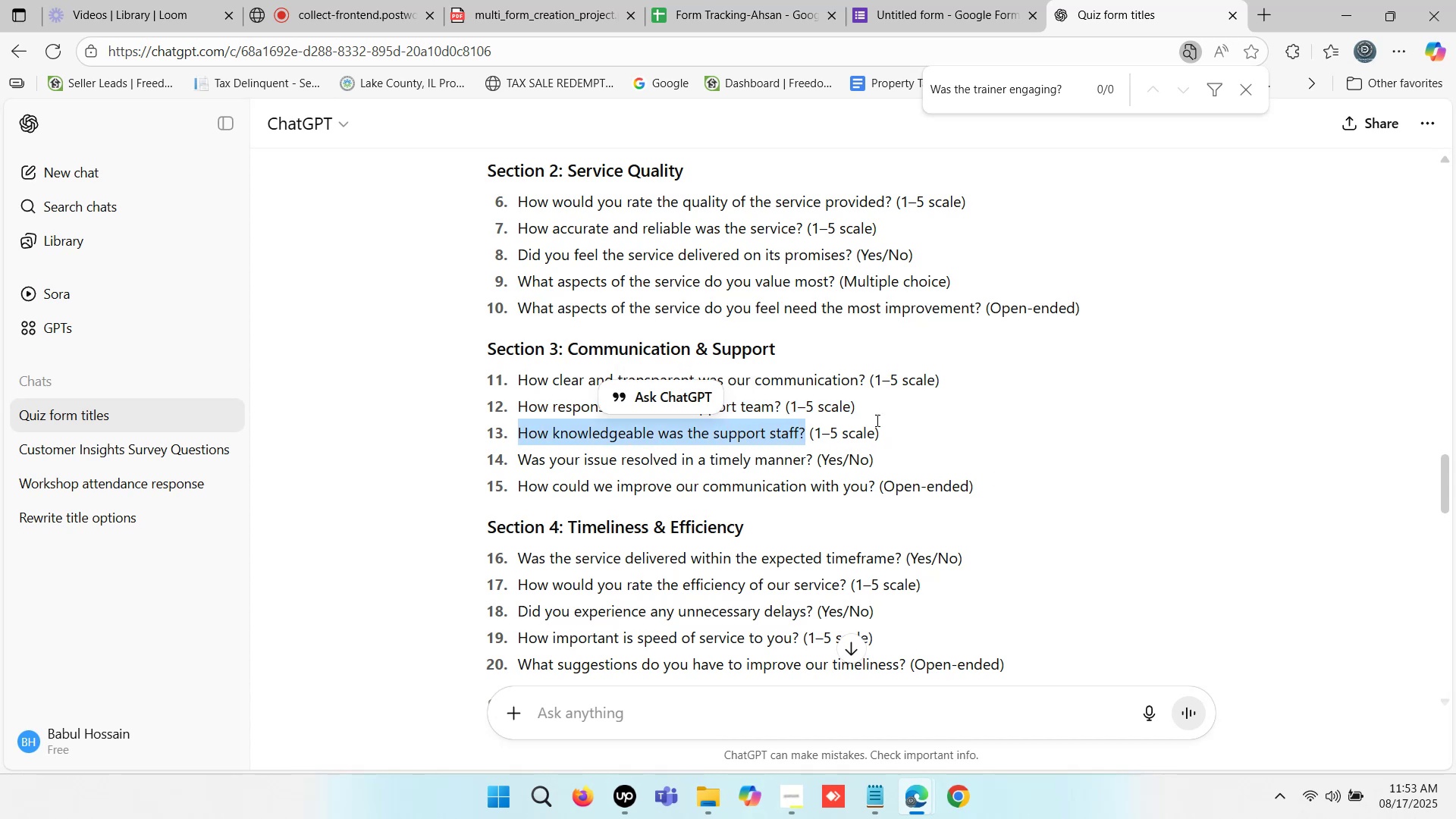 
key(Control+C)
 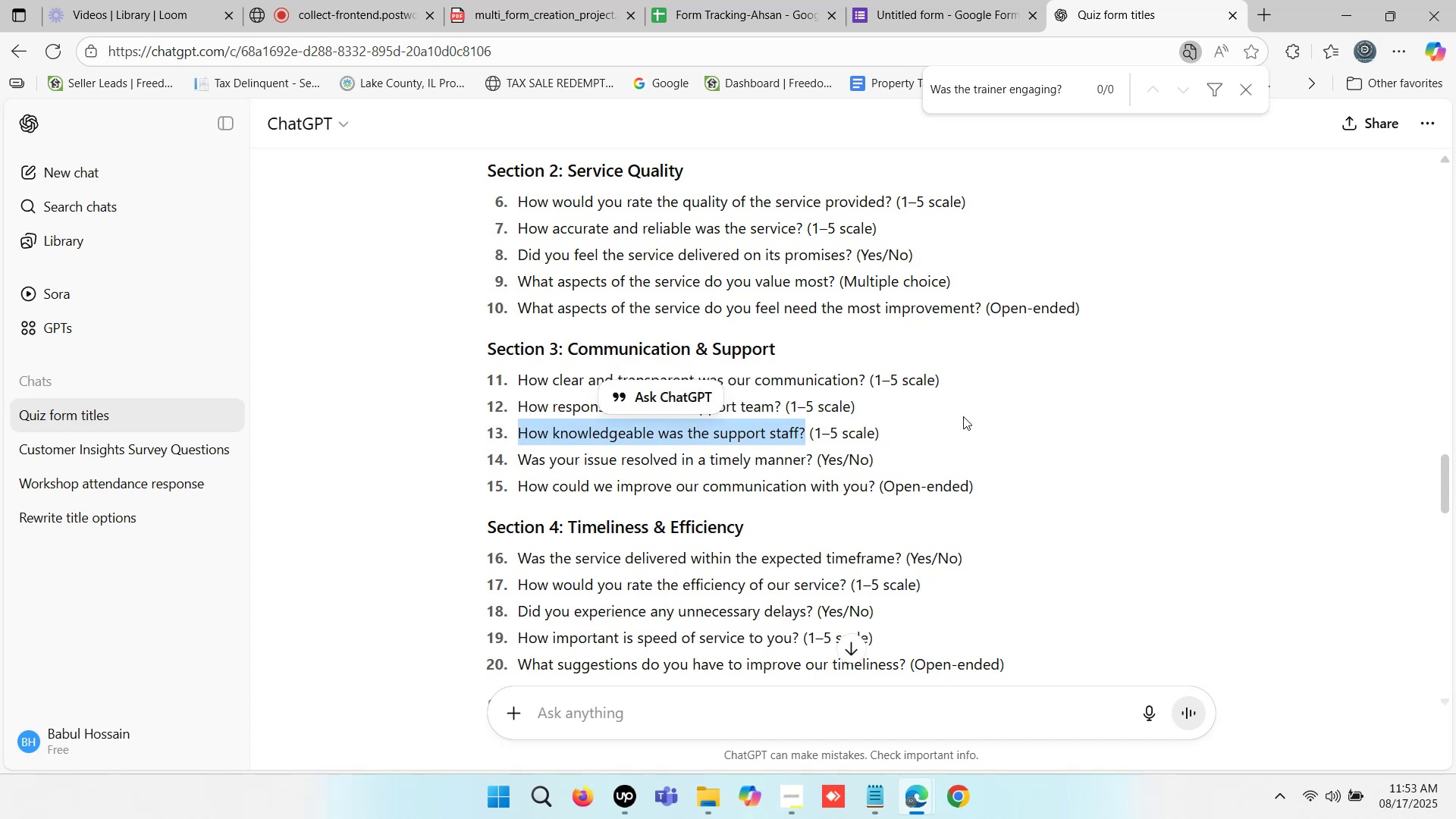 
key(Control+C)
 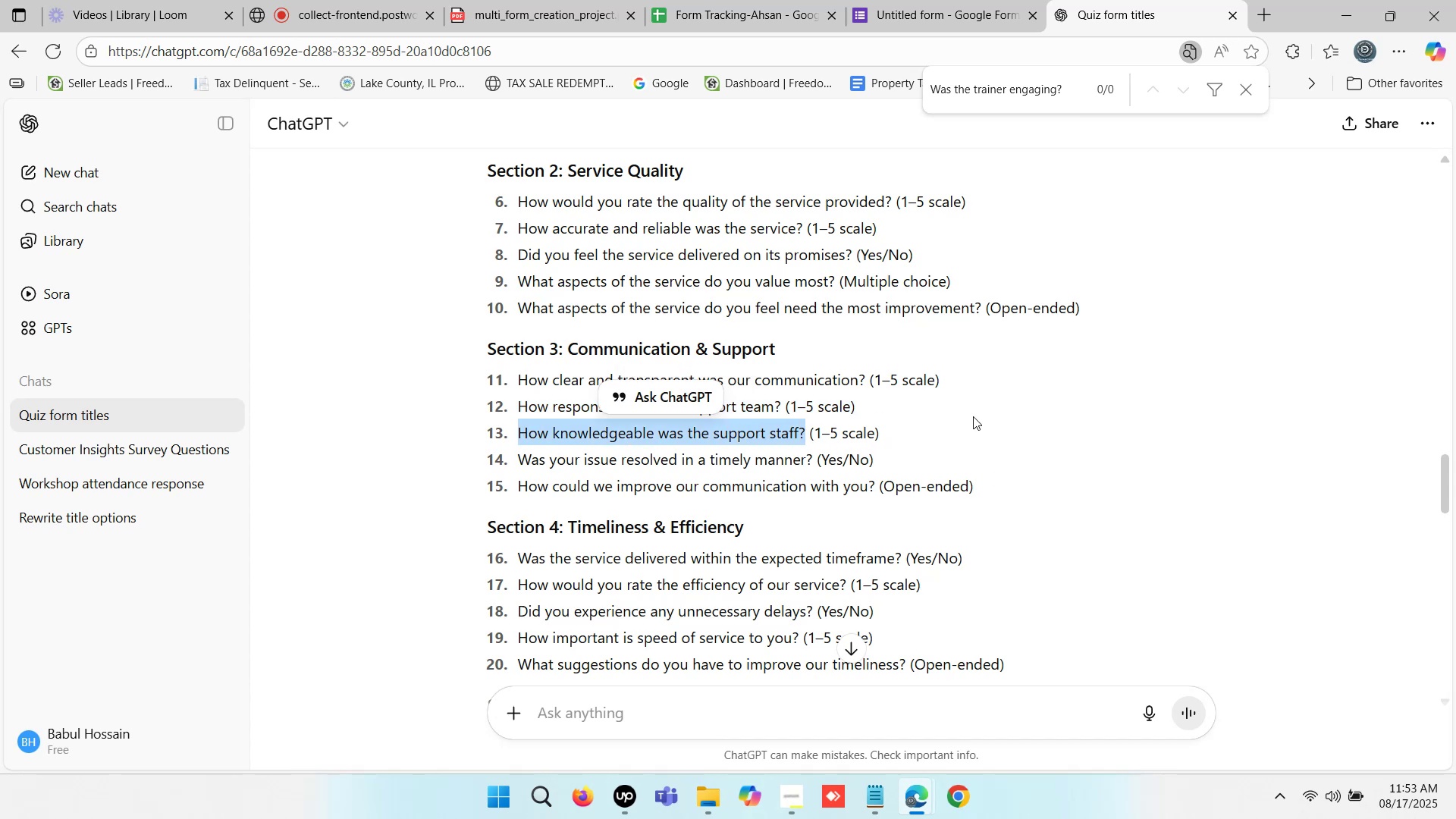 
key(Control+C)
 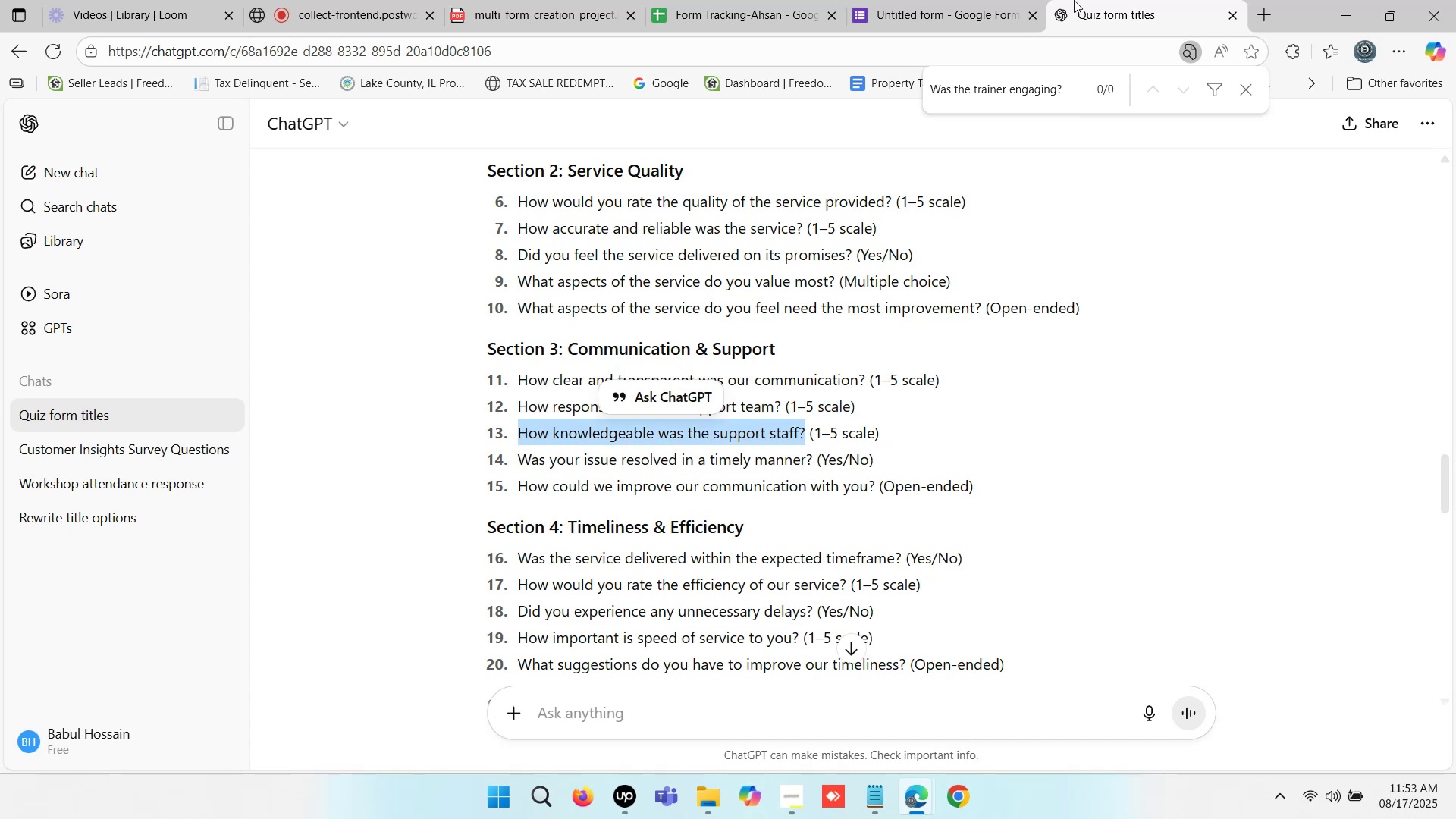 
left_click([1088, 0])
 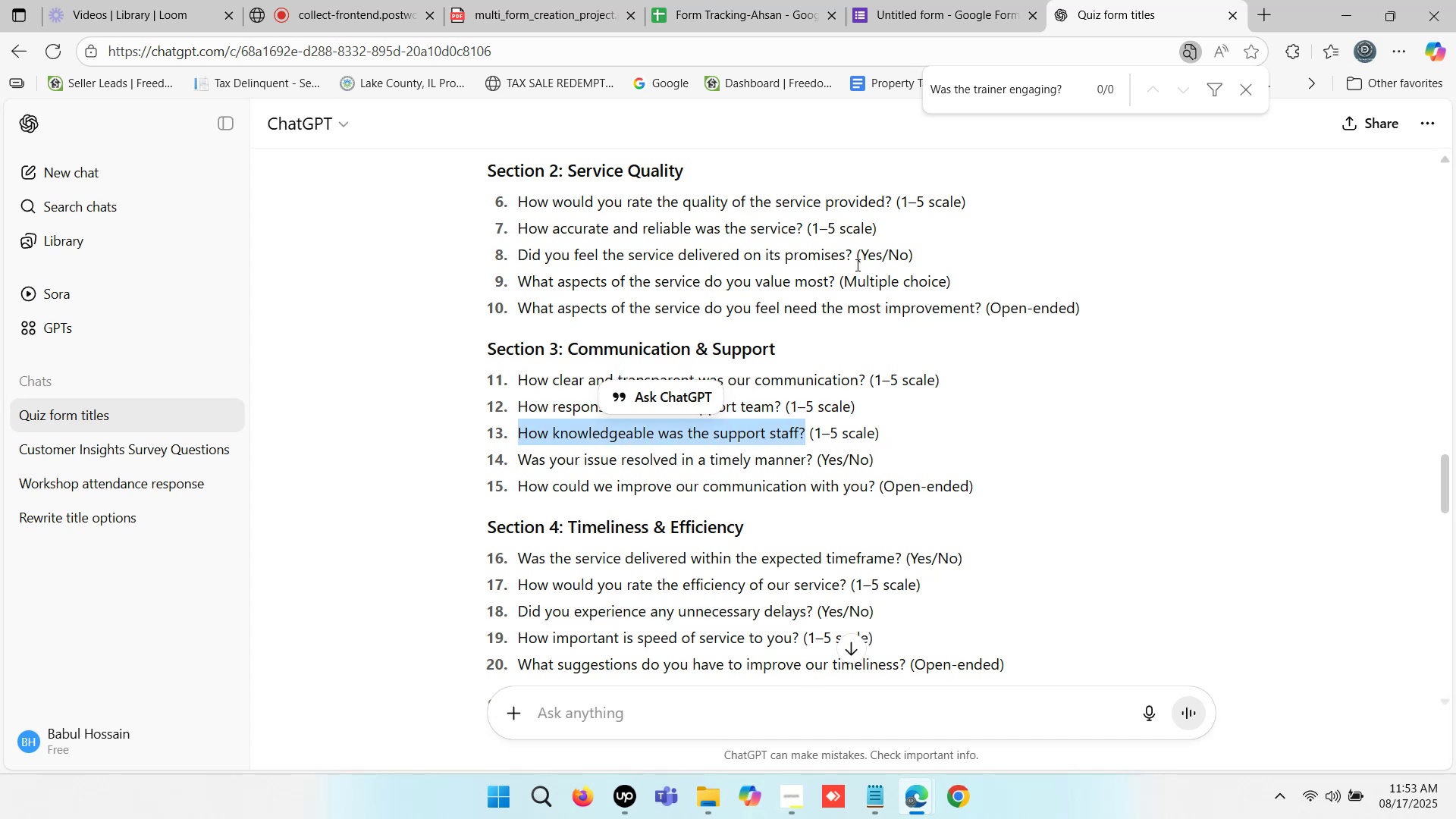 
left_click([902, 0])
 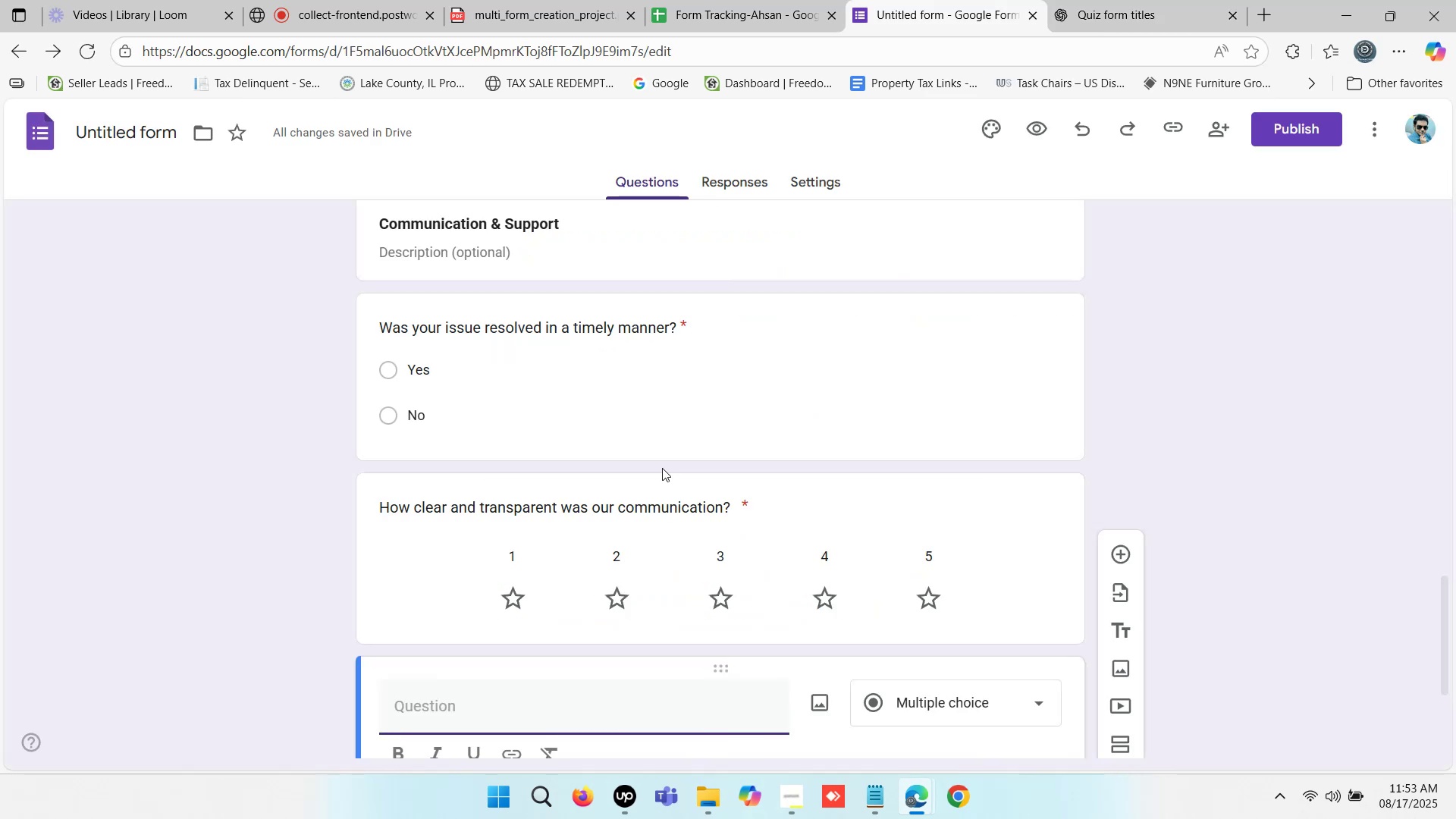 
scroll: coordinate [543, 664], scroll_direction: down, amount: 3.0
 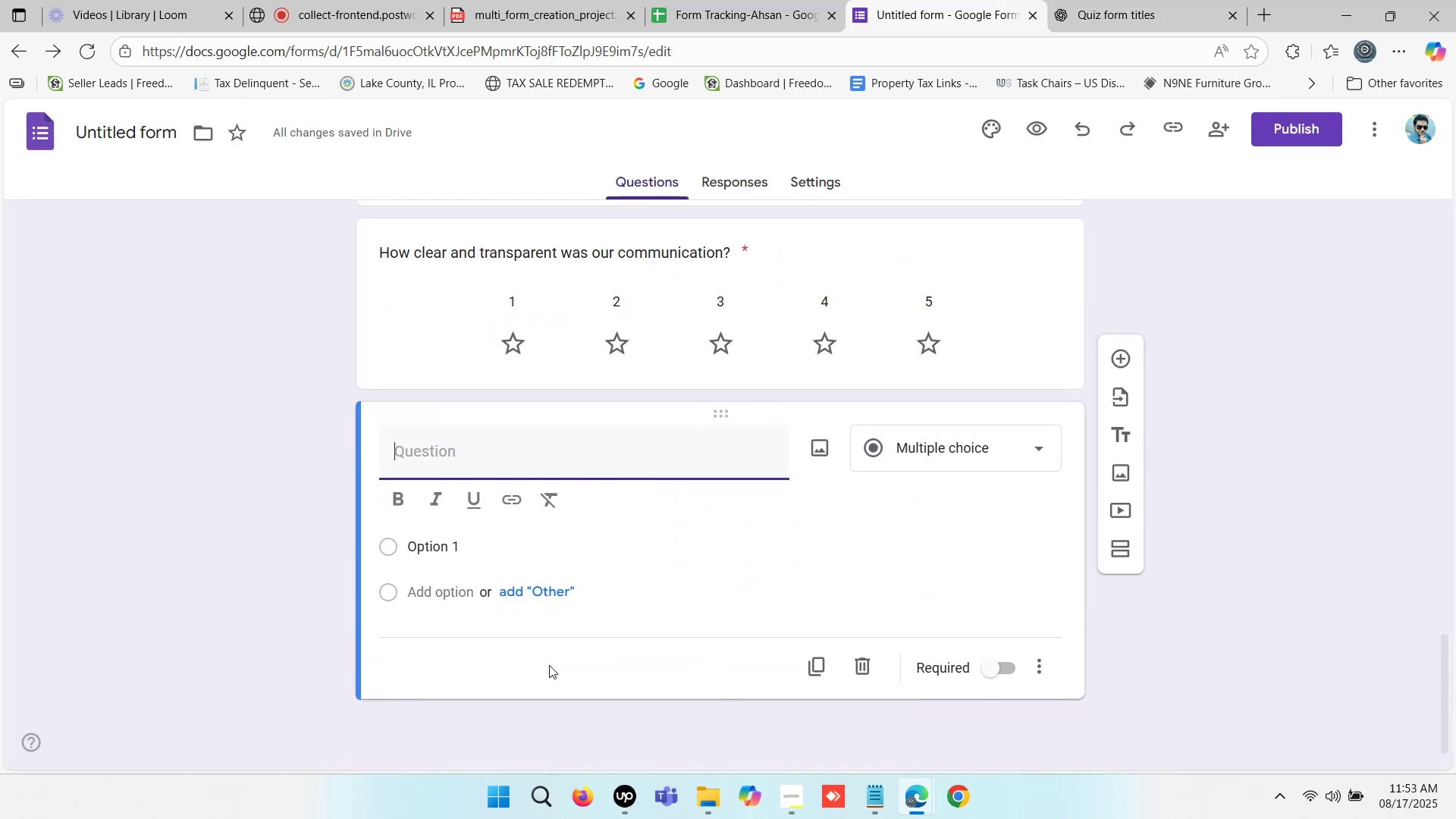 
key(Control+V)
 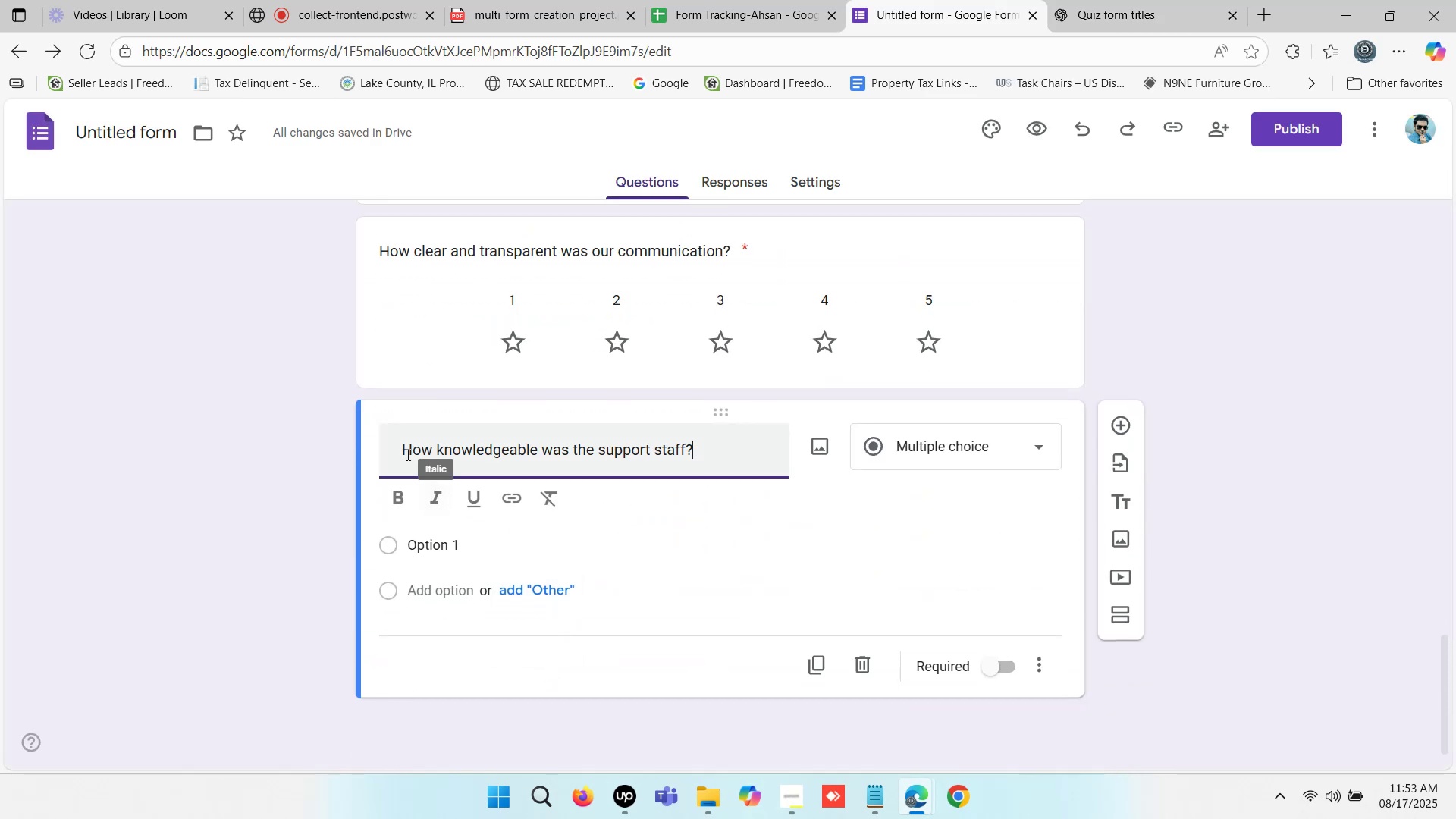 
left_click([400, 448])
 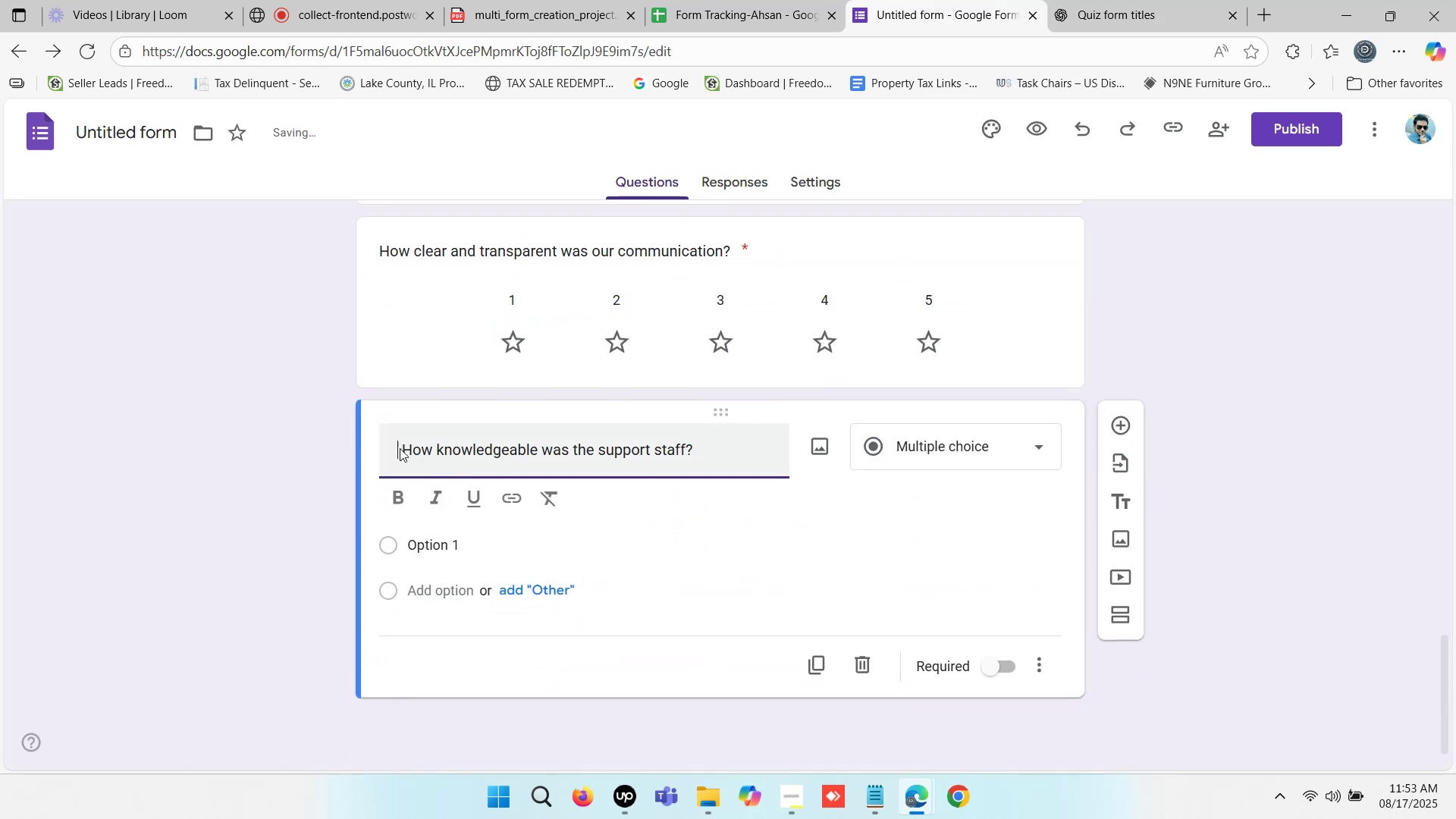 
key(Backspace)
 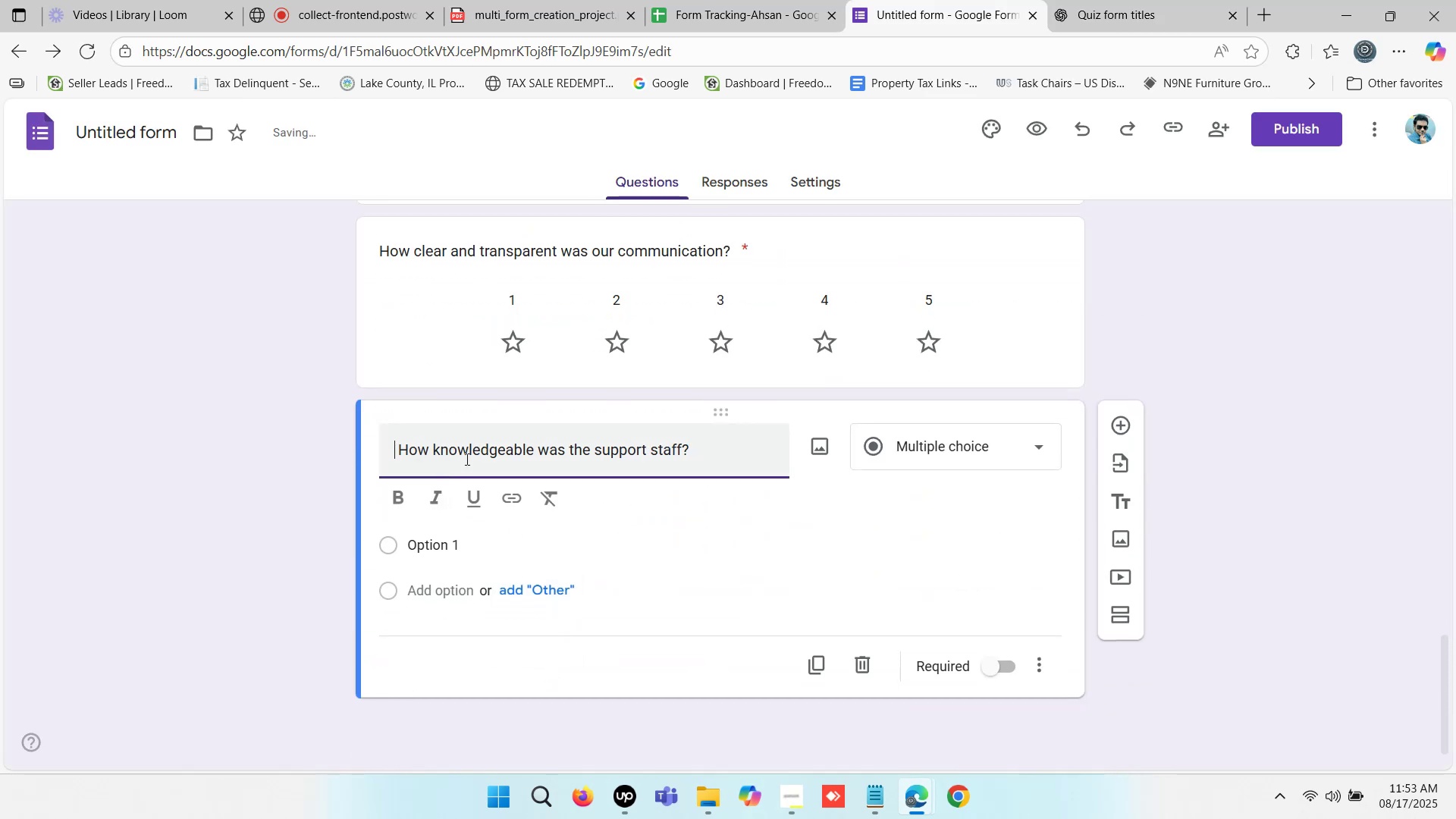 
key(Backspace)
 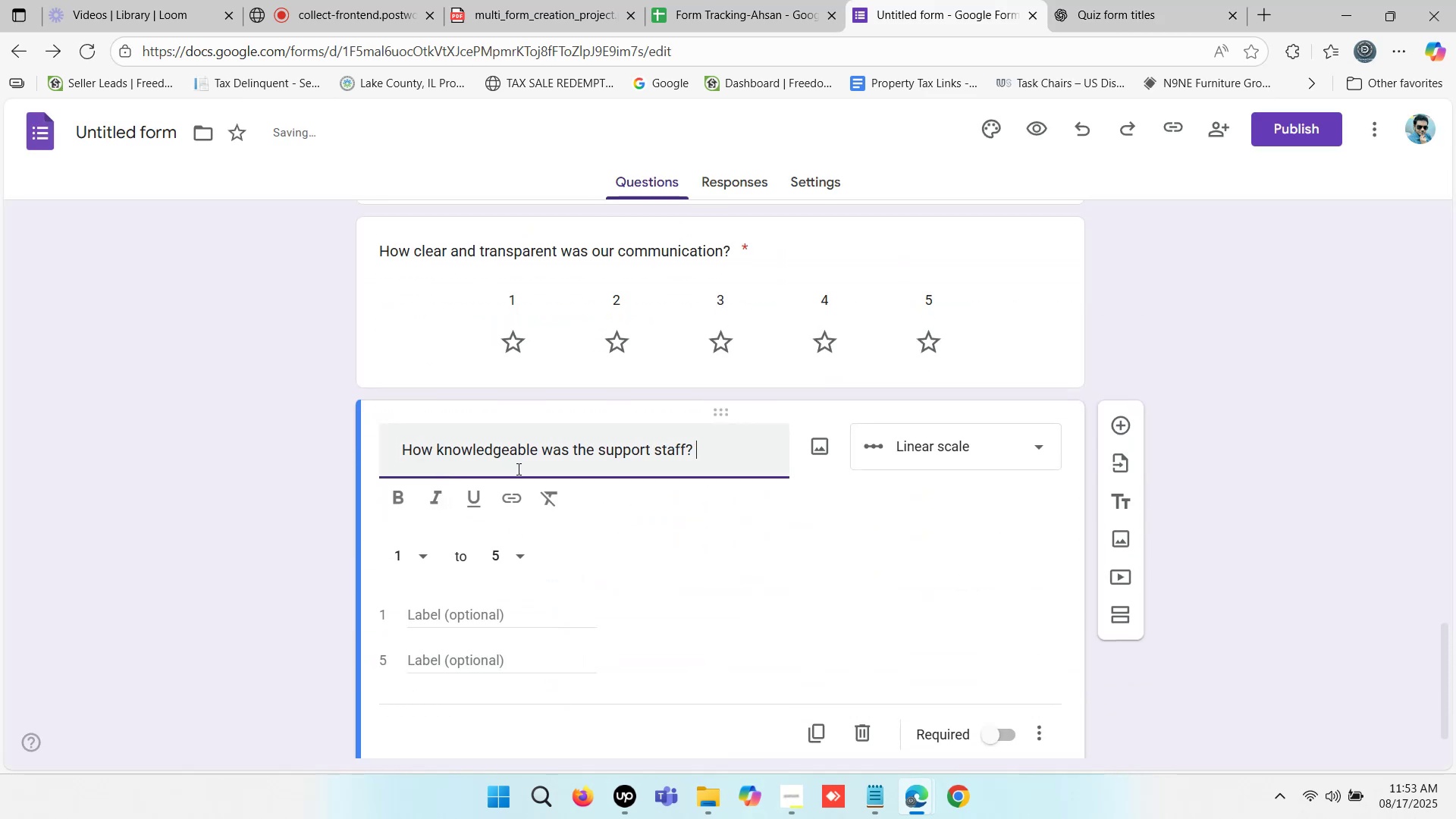 
key(ArrowRight)
 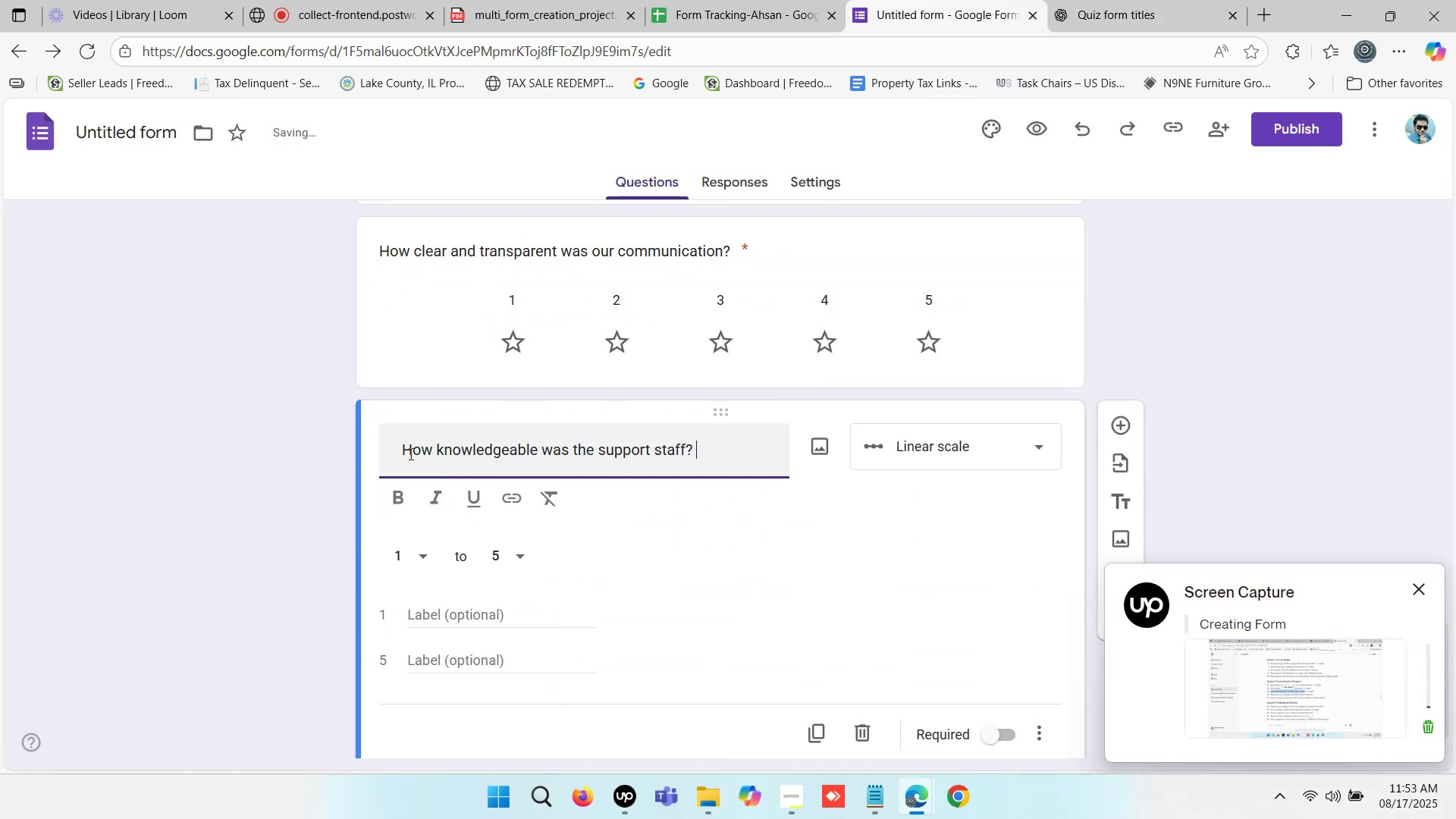 
left_click([405, 449])
 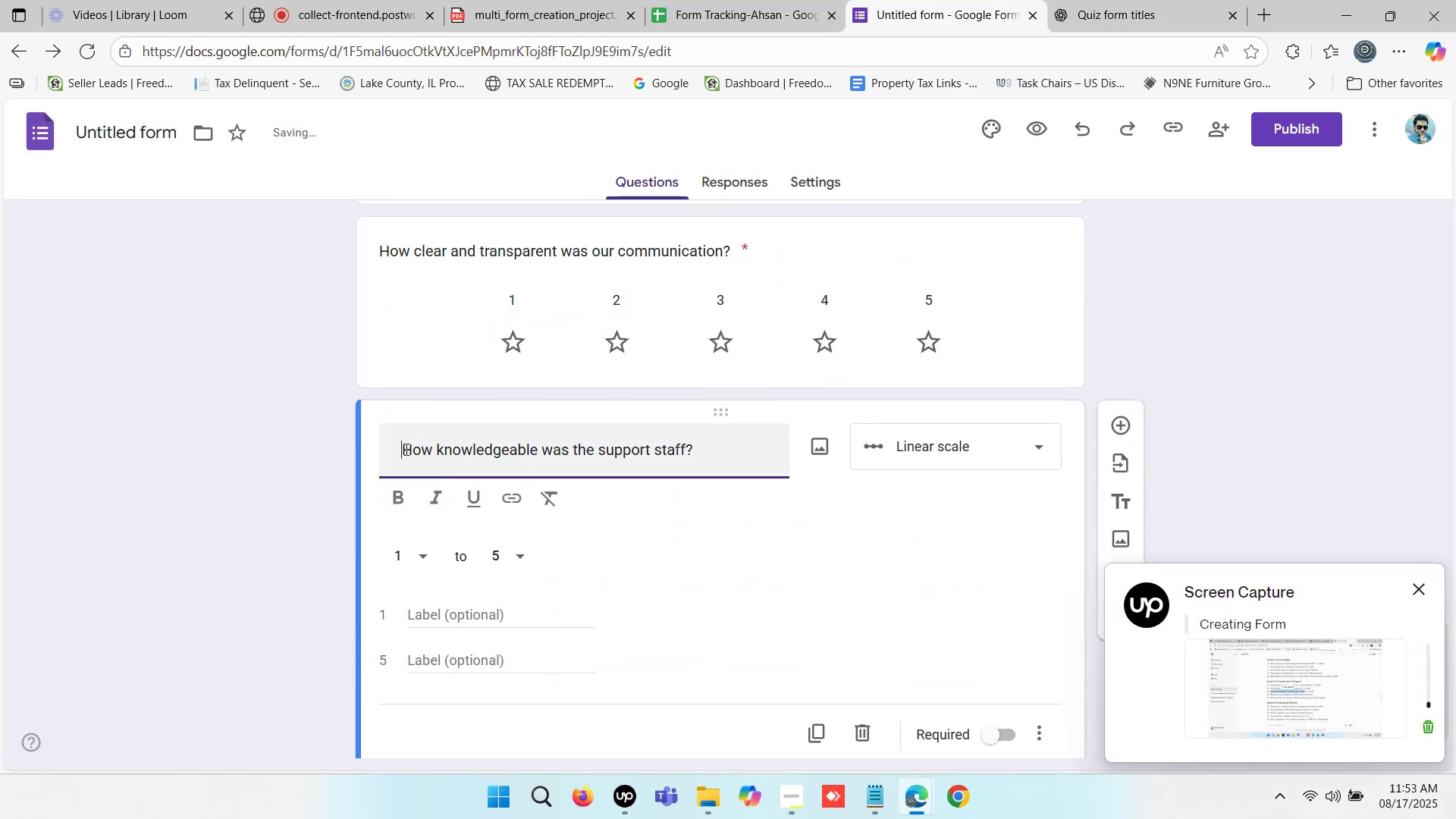 
key(Backspace)
 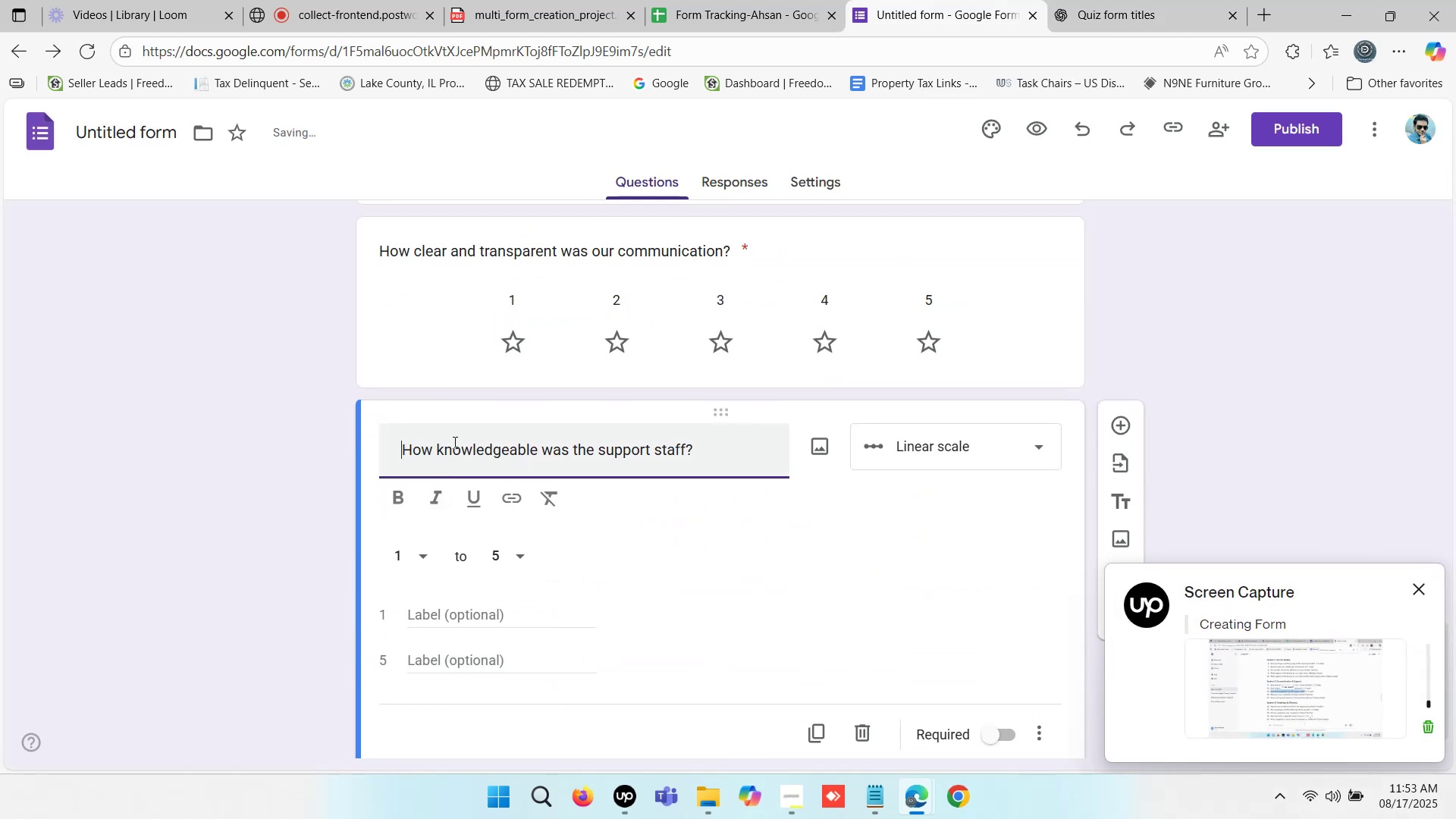 
key(Backspace)
 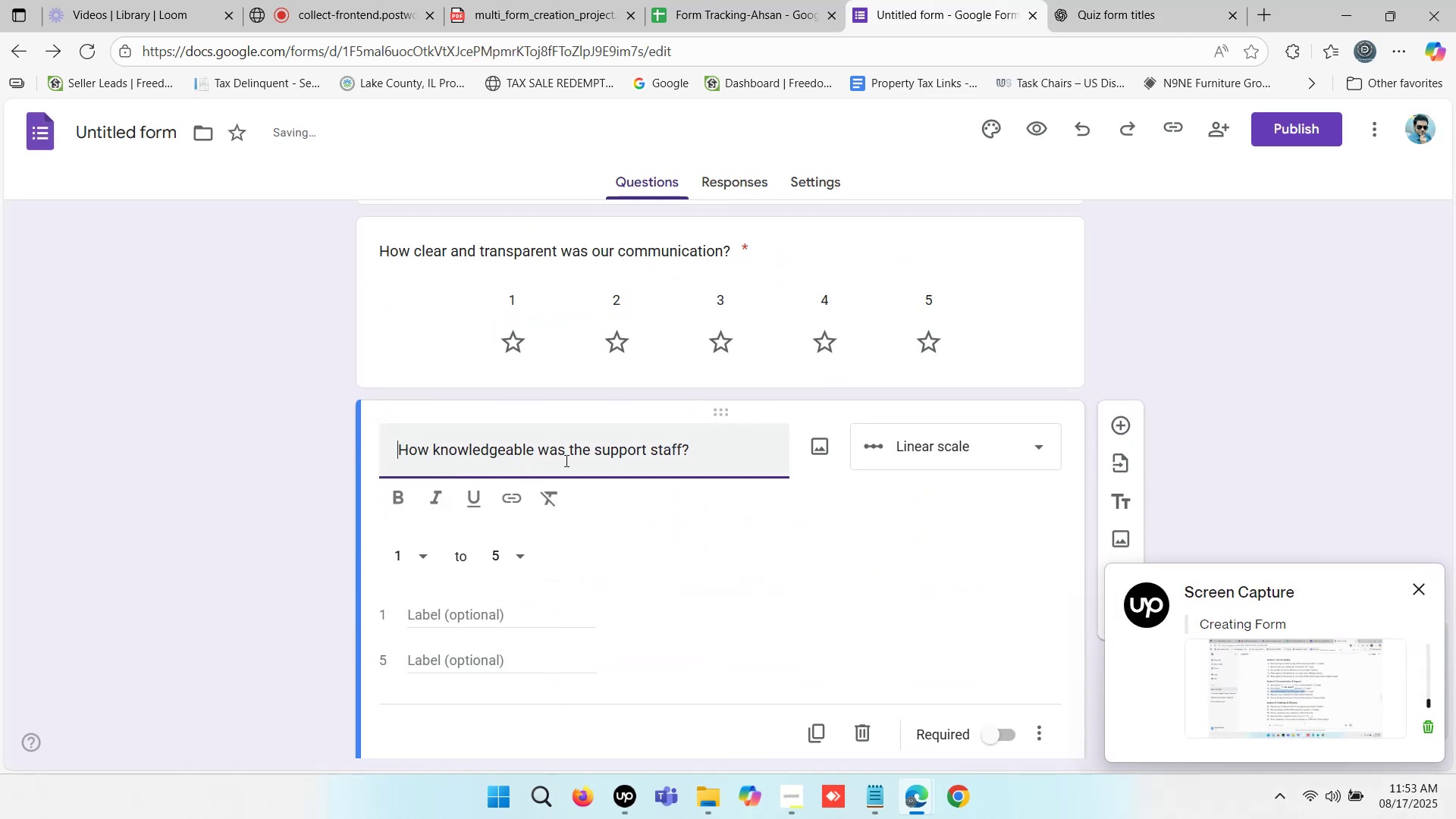 
key(Backspace)
 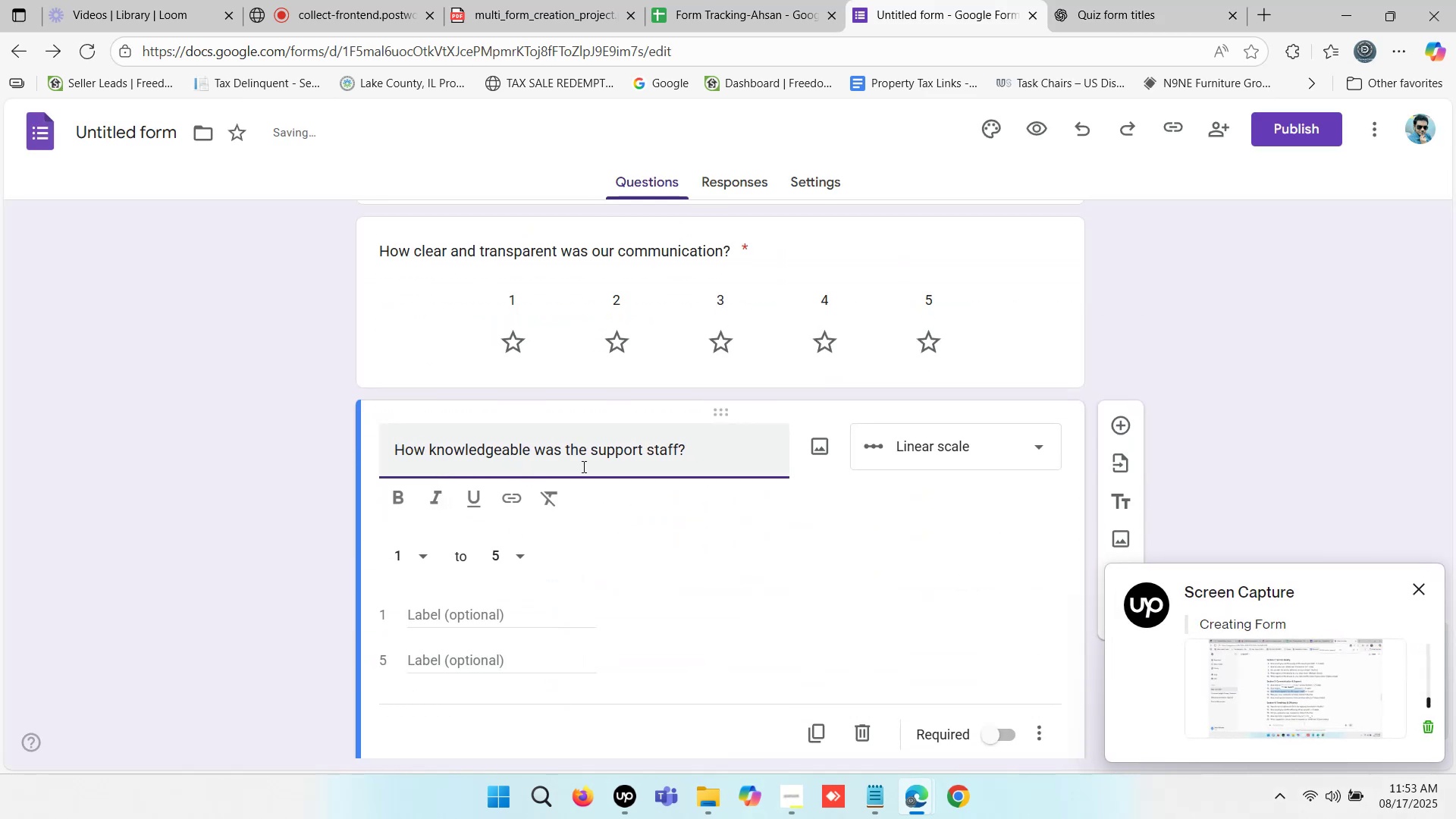 
key(Backspace)
 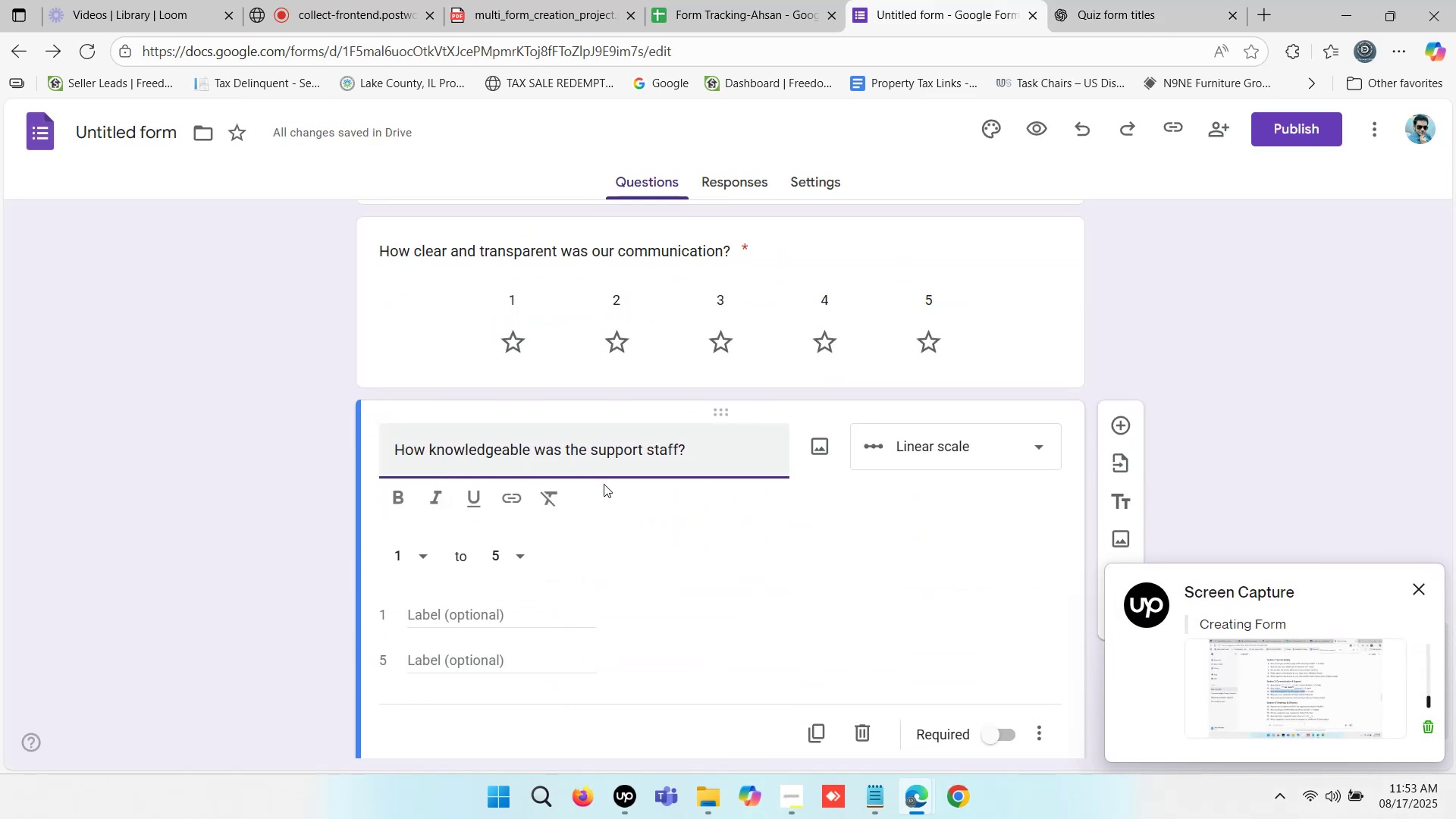 
key(Backspace)
 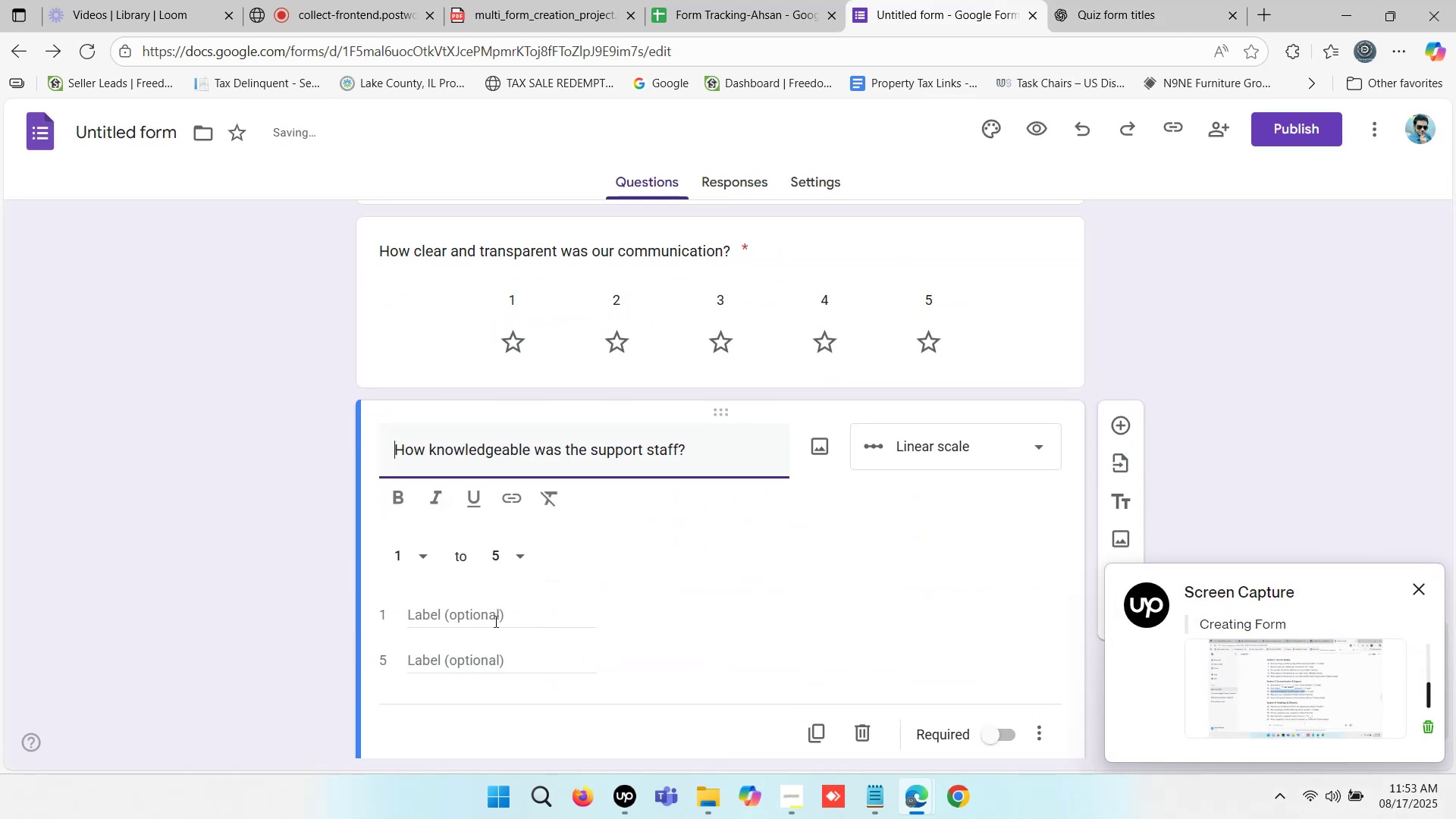 
left_click([493, 621])
 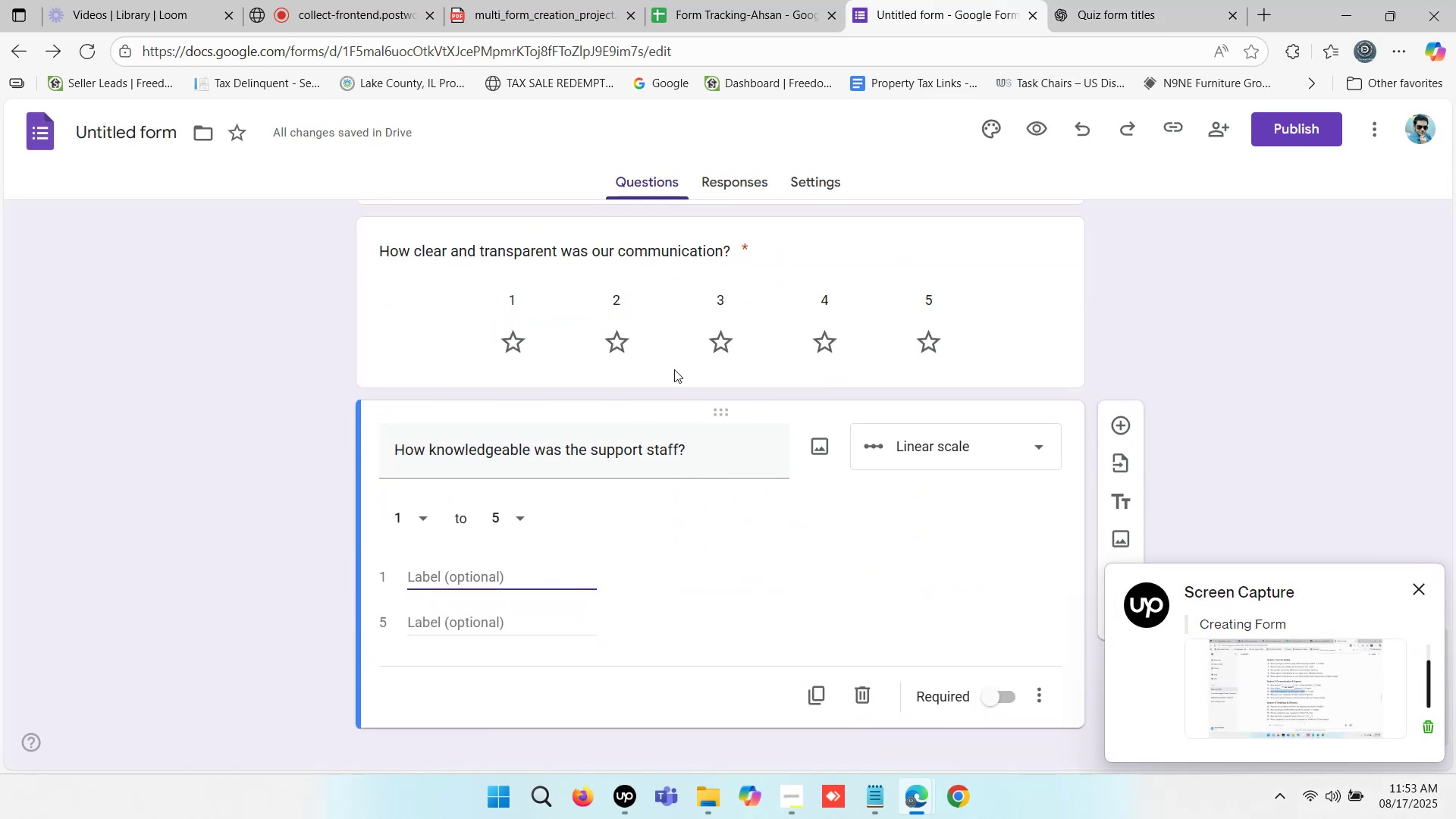 
left_click([1133, 0])
 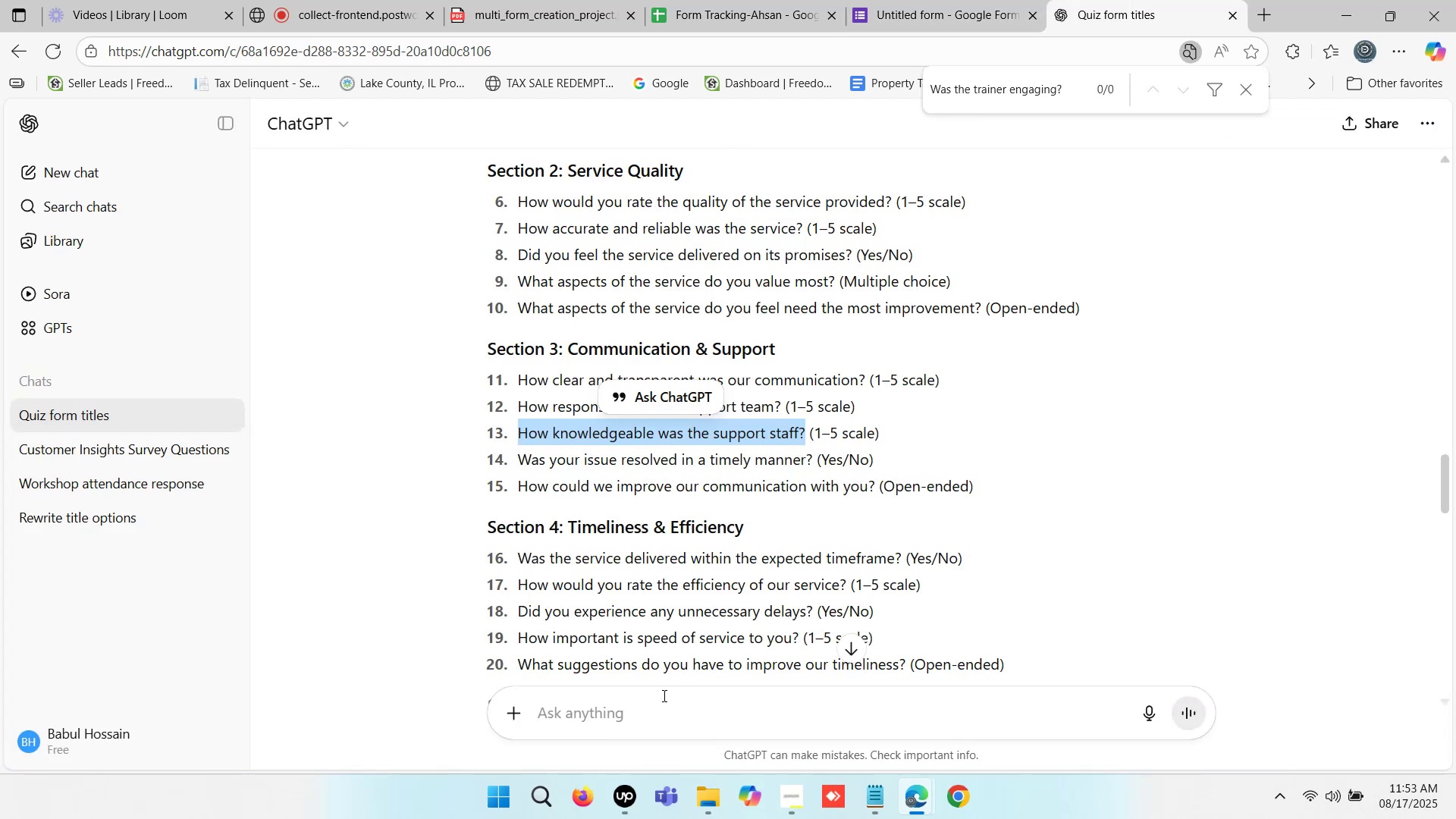 
left_click([656, 704])
 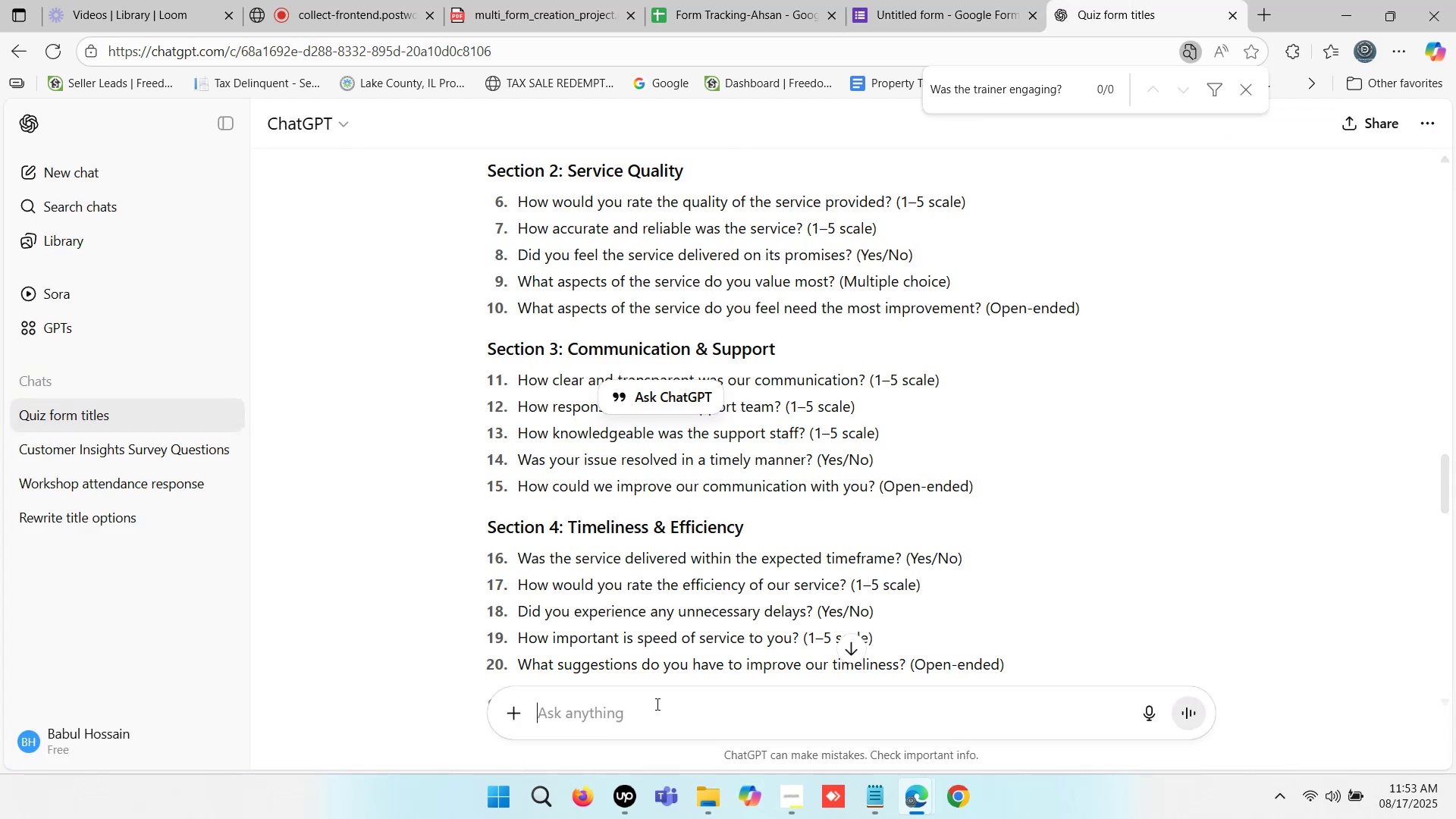 
key(Control+ControlLeft)
 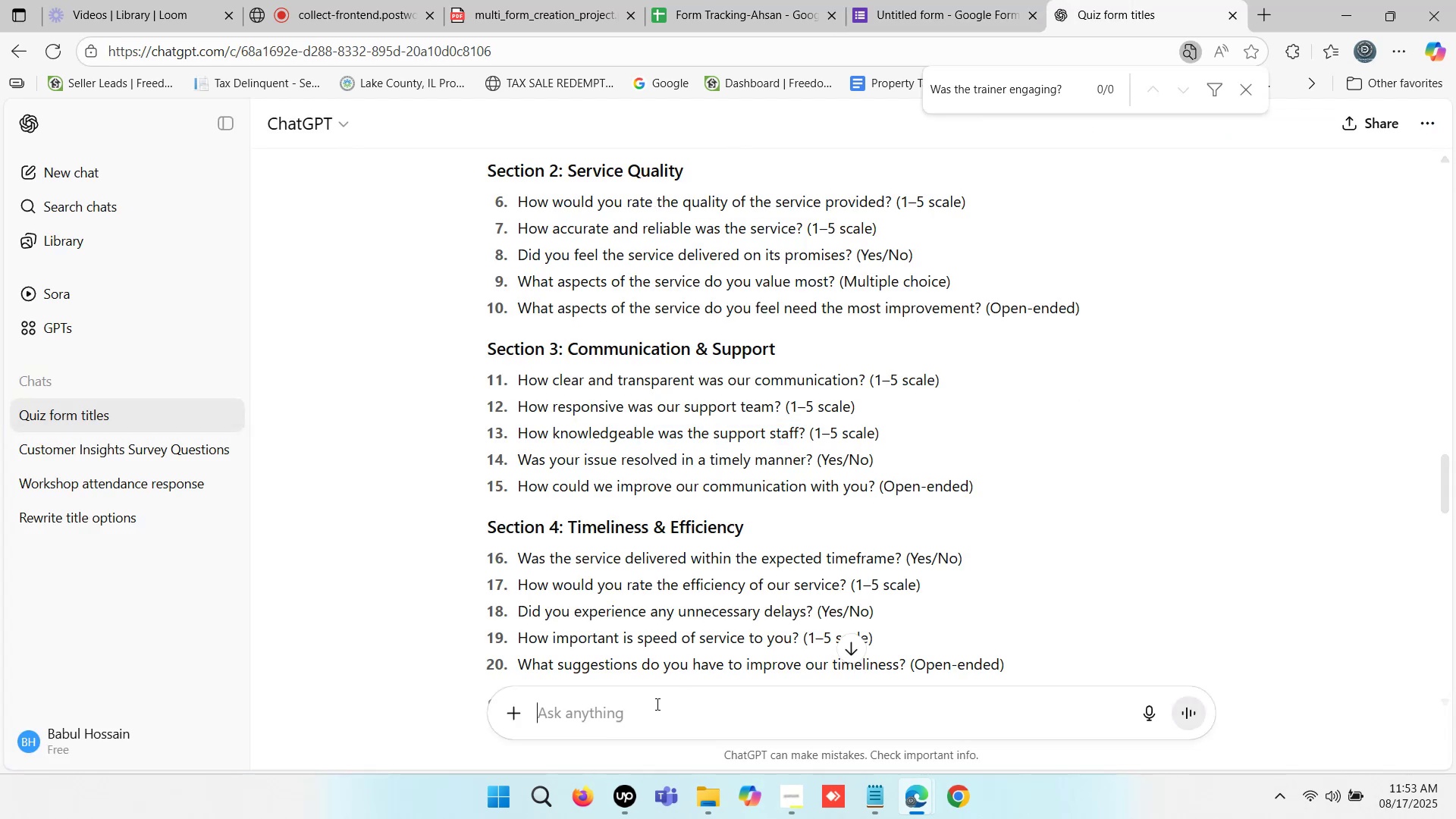 
key(Control+V)
 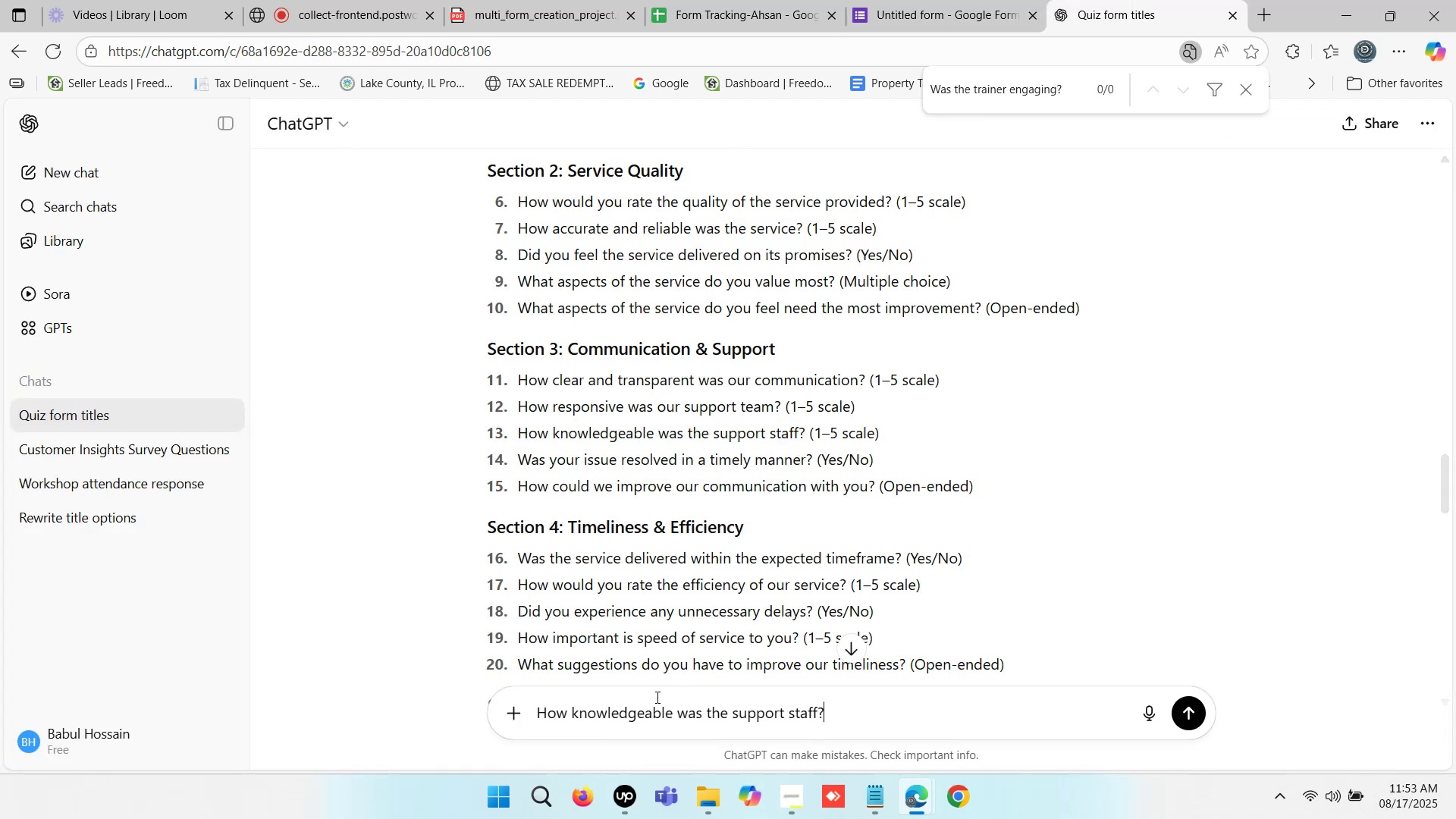 
key(Enter)
 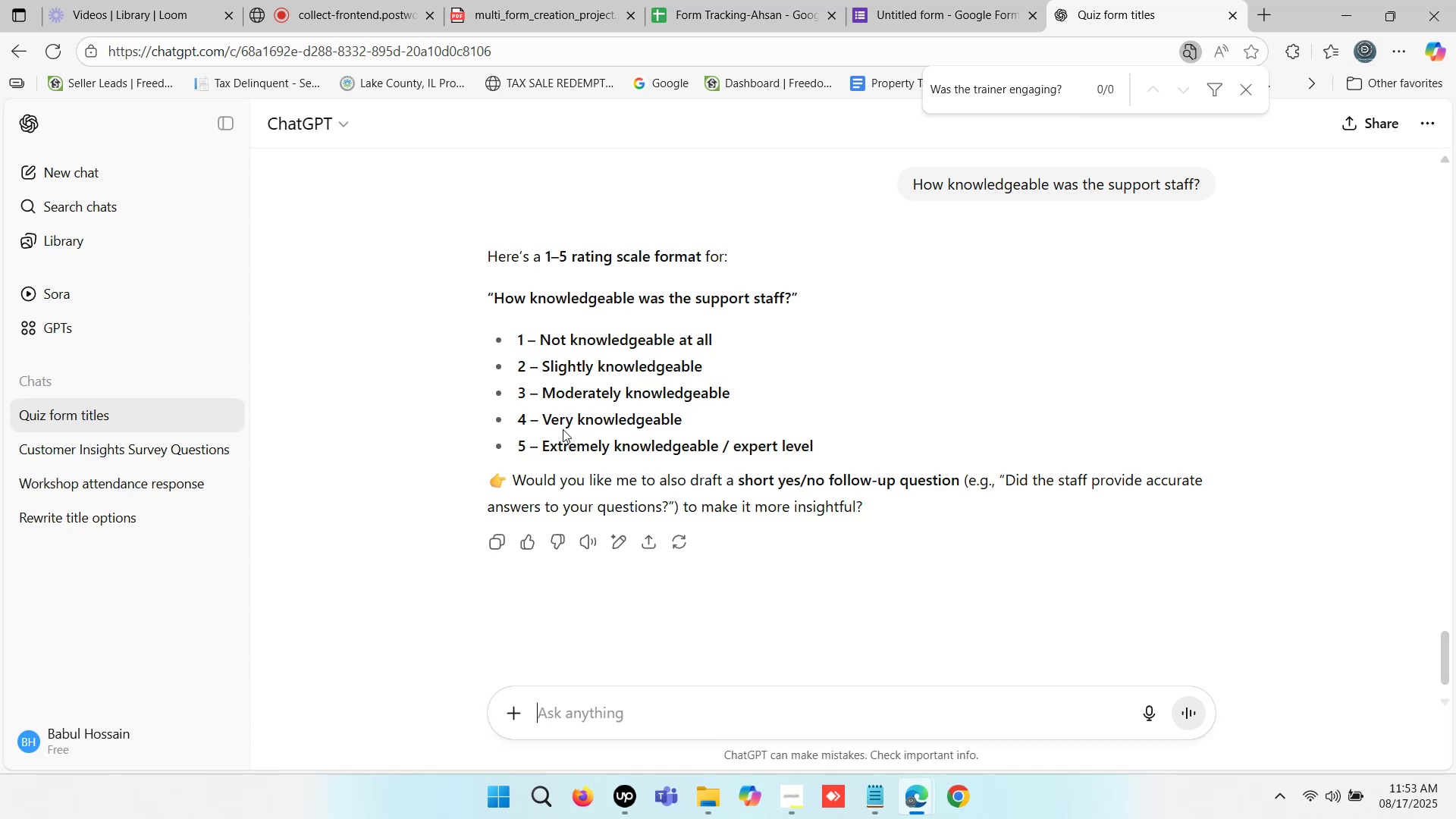 
wait(17.06)
 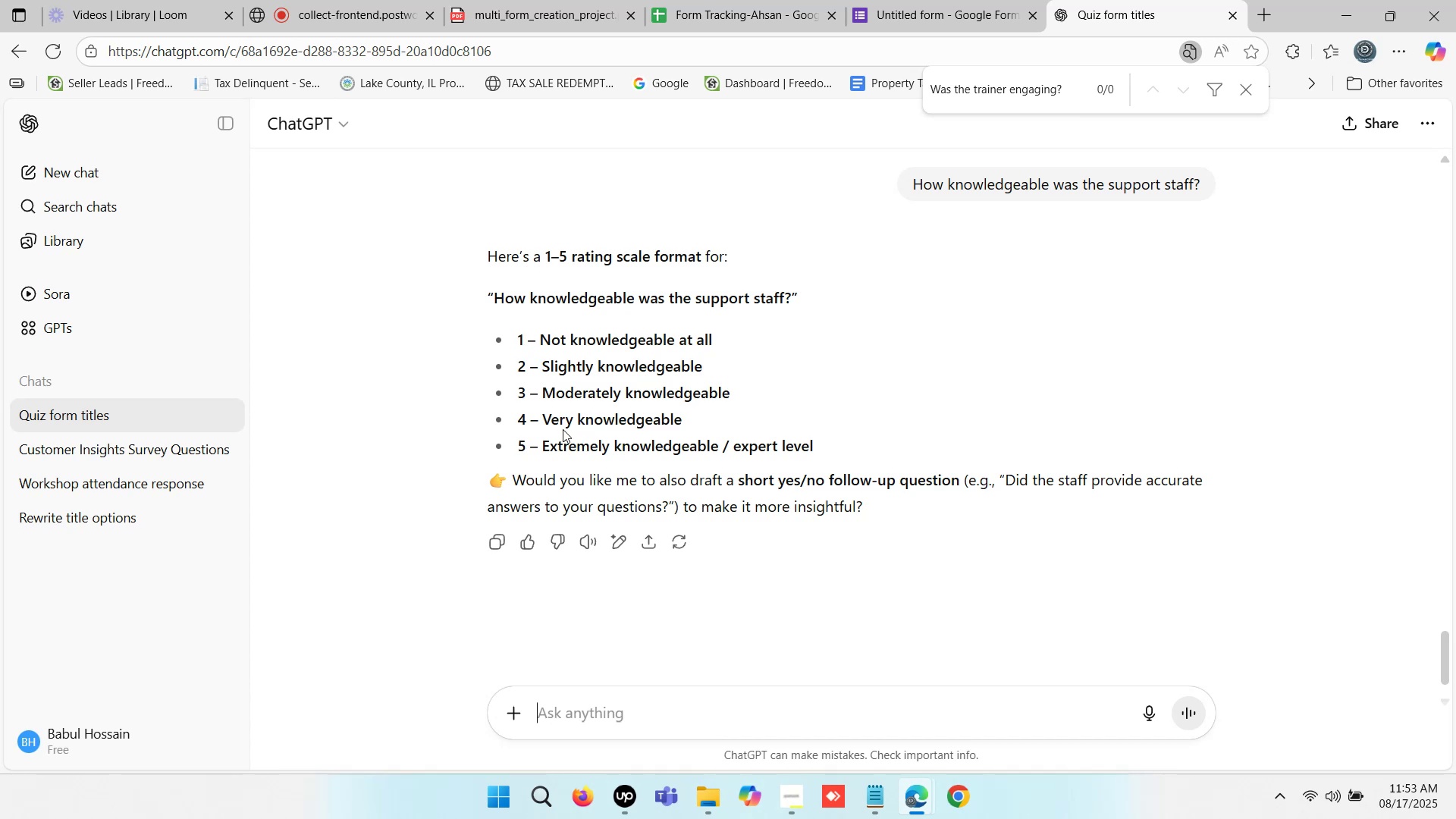 
left_click([545, 427])
 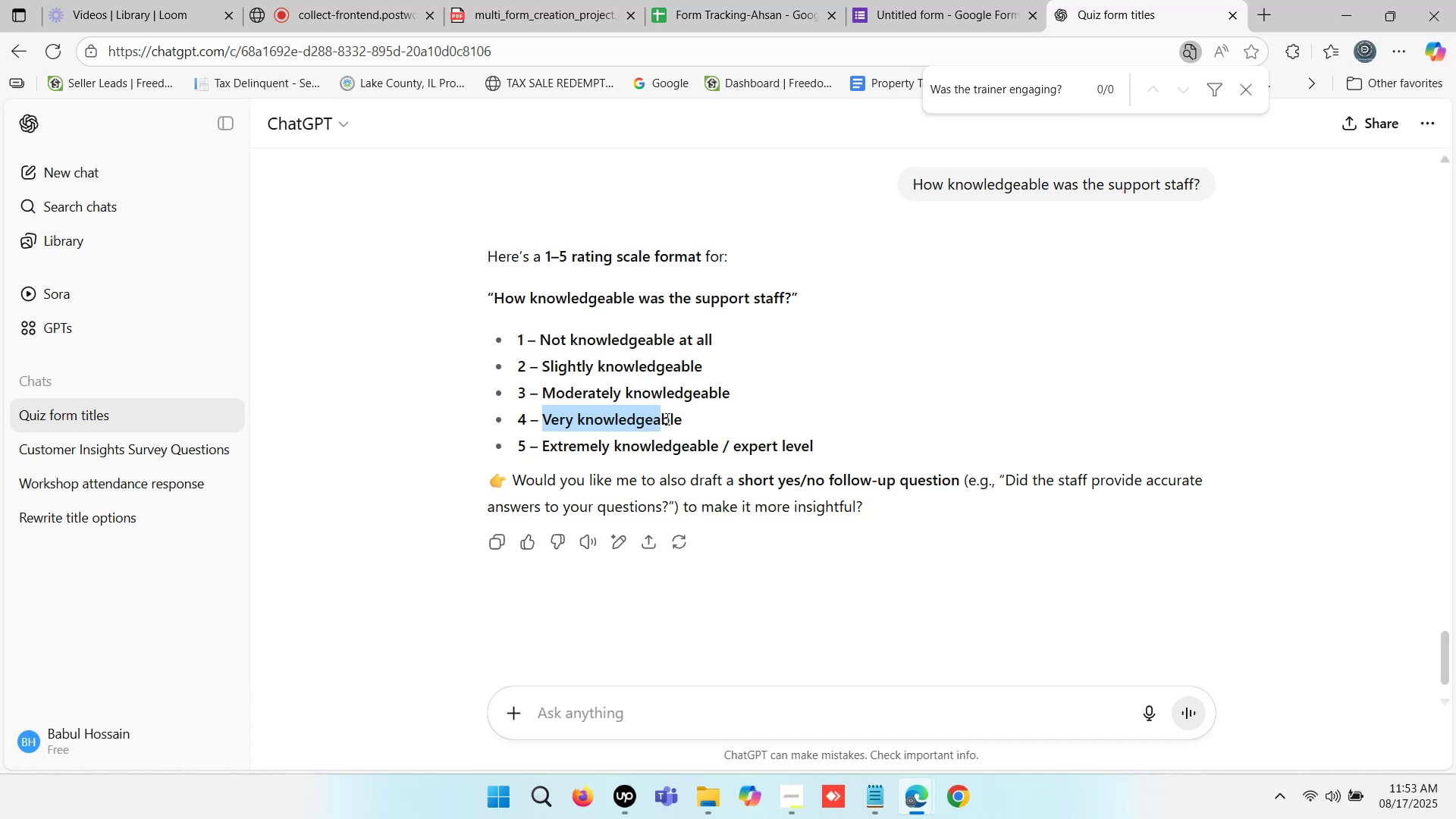 
key(Control+C)
 